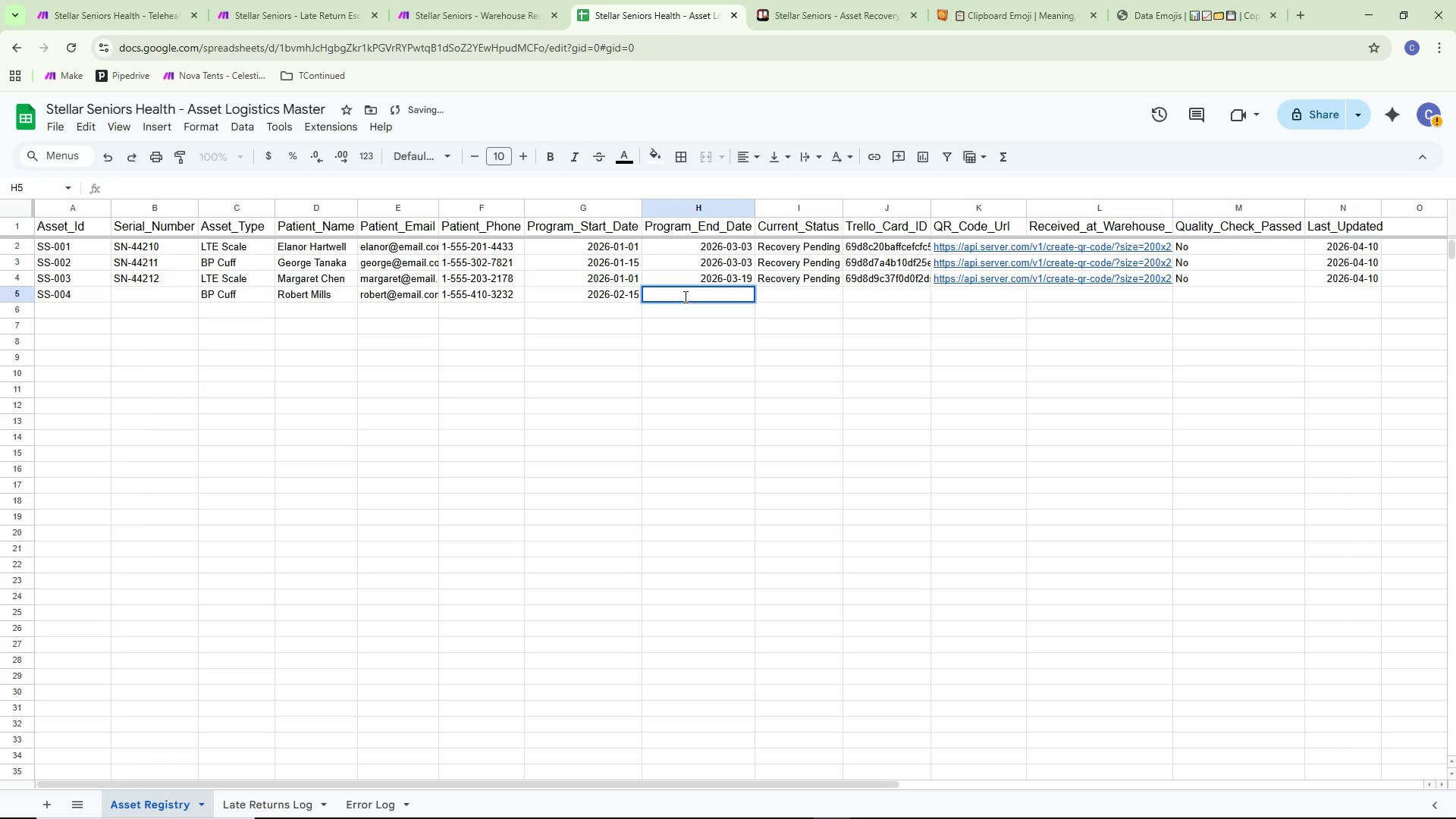 
type(2020)
key(Backspace)
type(=6)
key(Backspace)
key(Backspace)
type(6-03-03)
 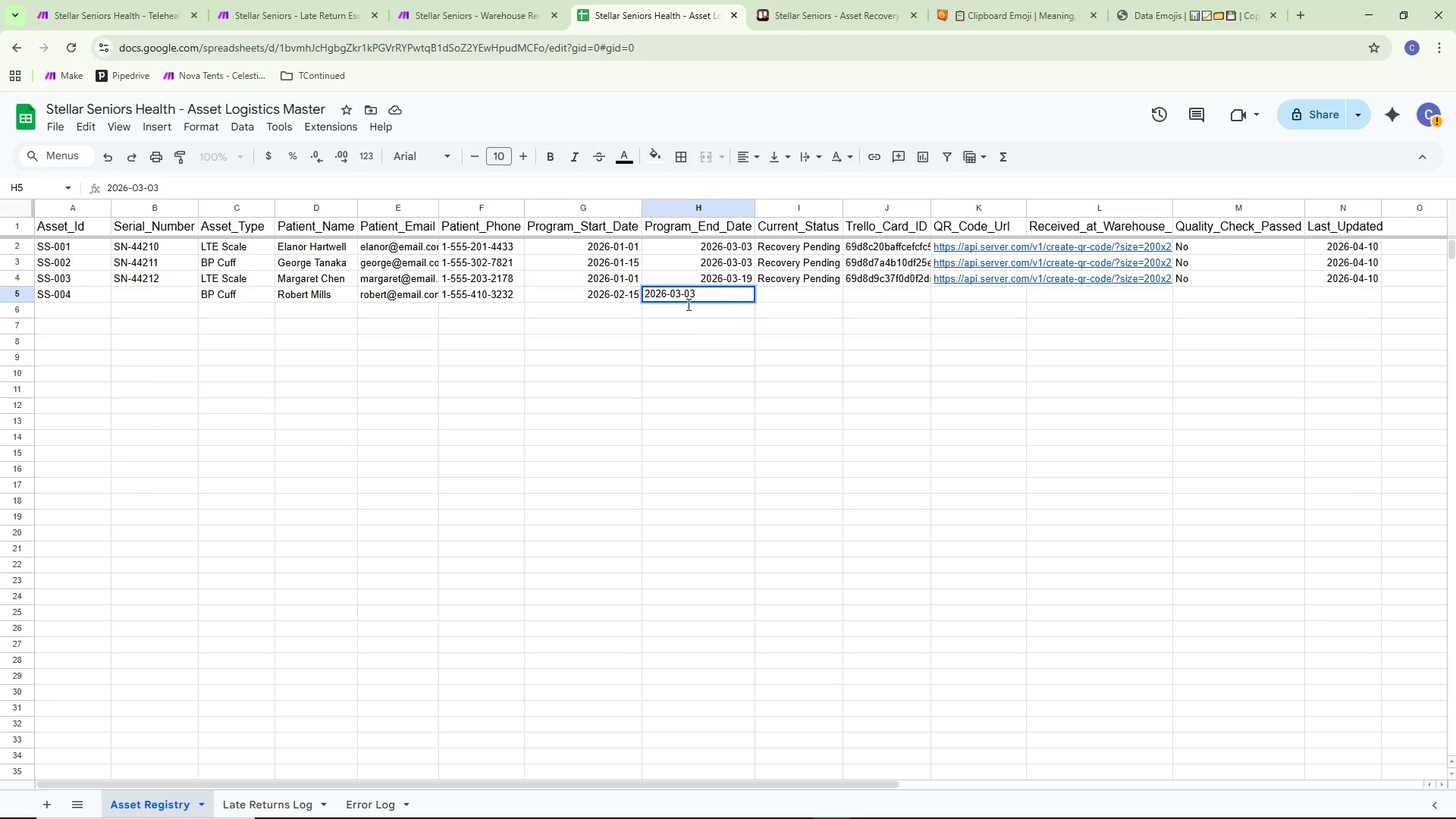 
left_click([713, 333])
 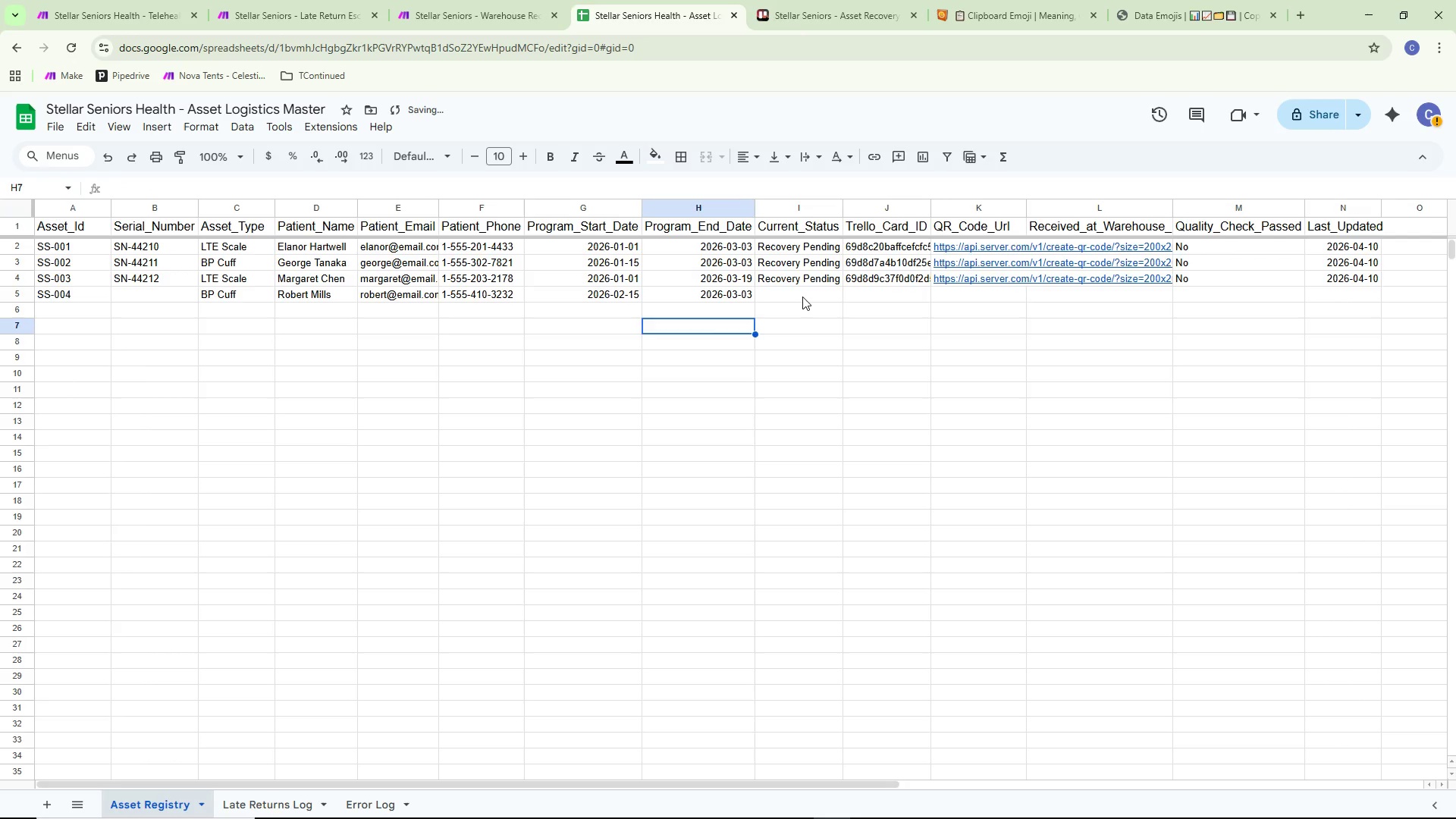 
double_click([802, 297])
 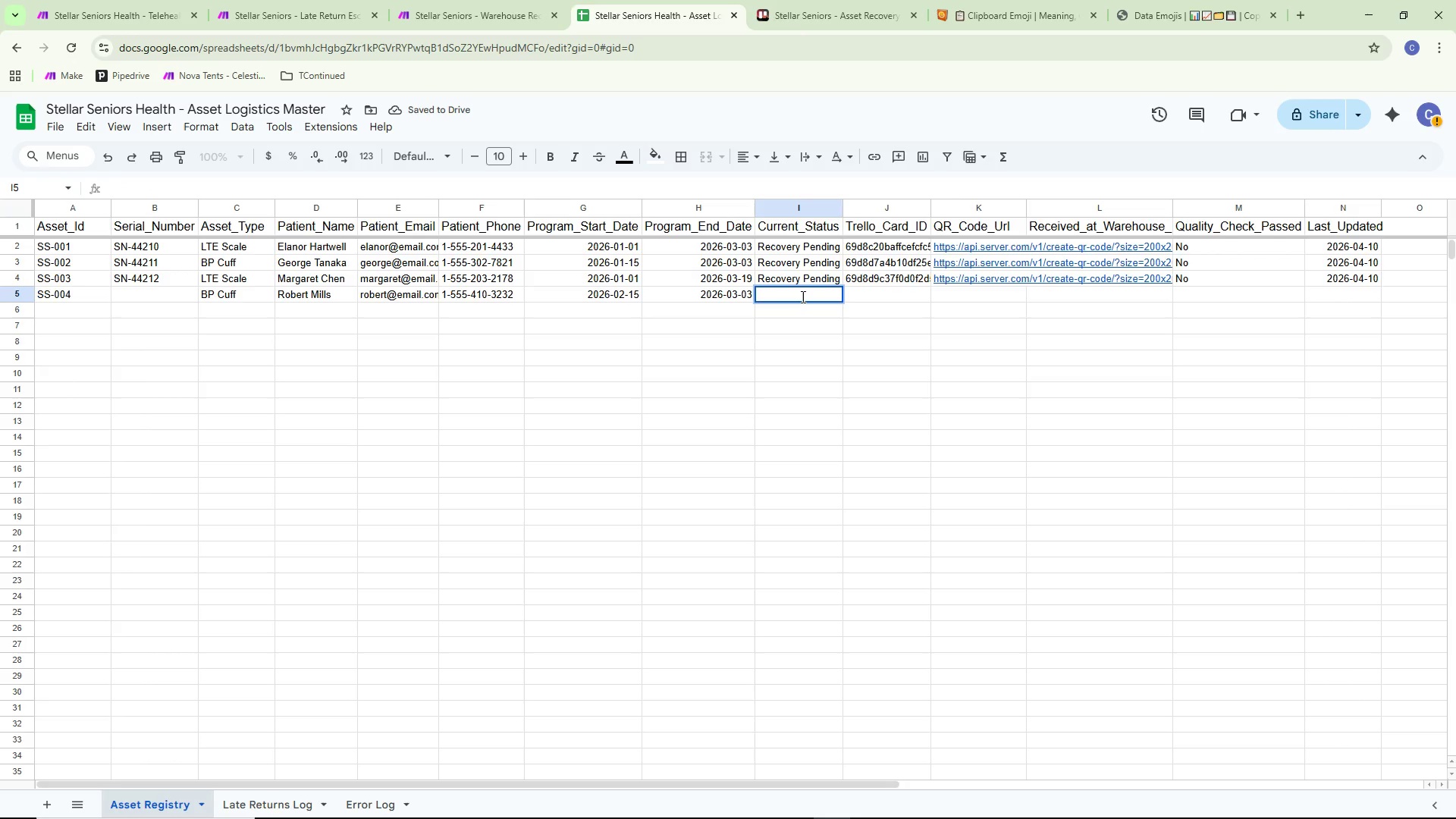 
type(aC)
key(Backspace)
type(===)
key(Backspace)
key(Backspace)
key(Backspace)
key(Backspace)
type(Active)
 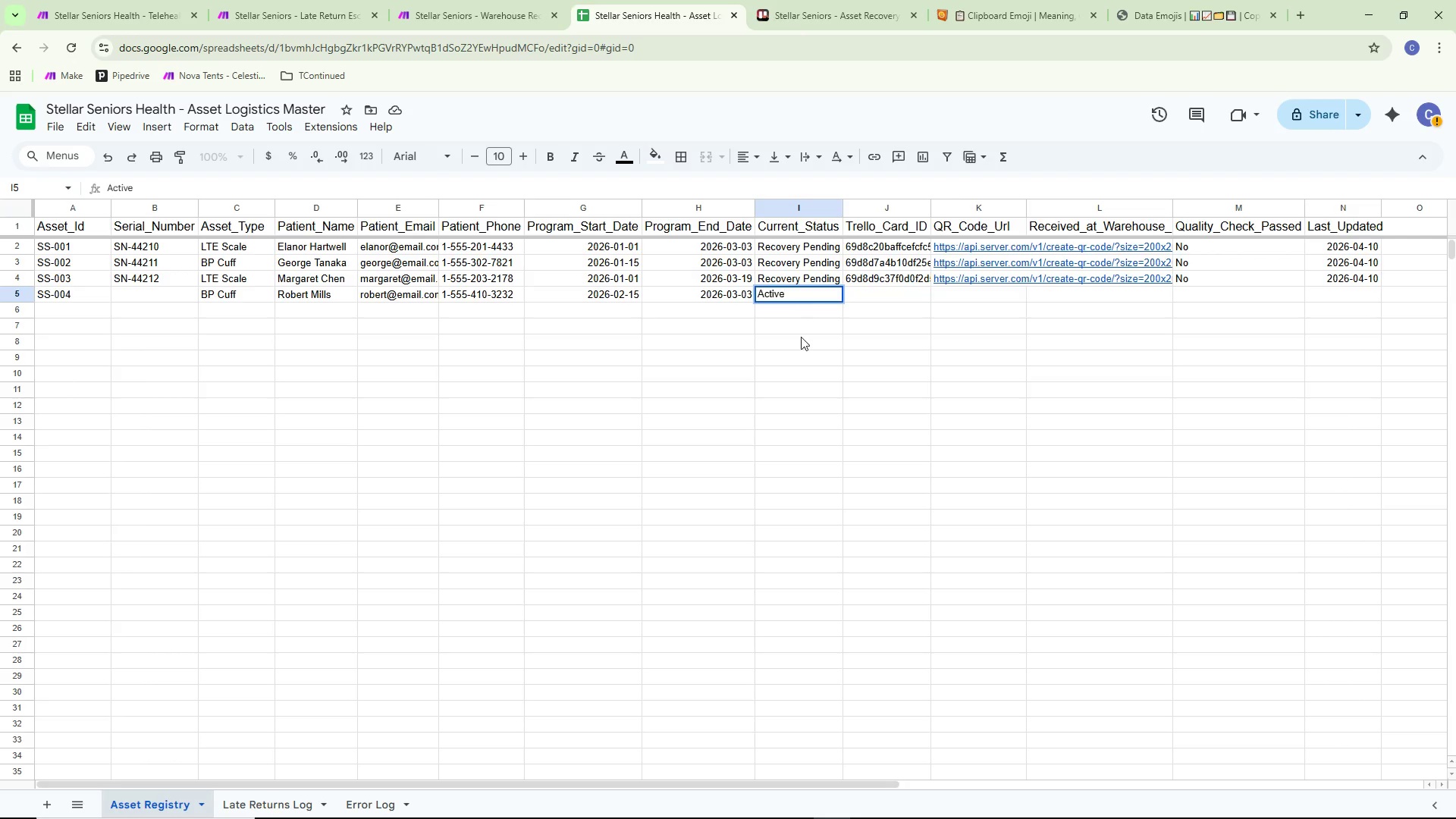 
left_click([802, 343])
 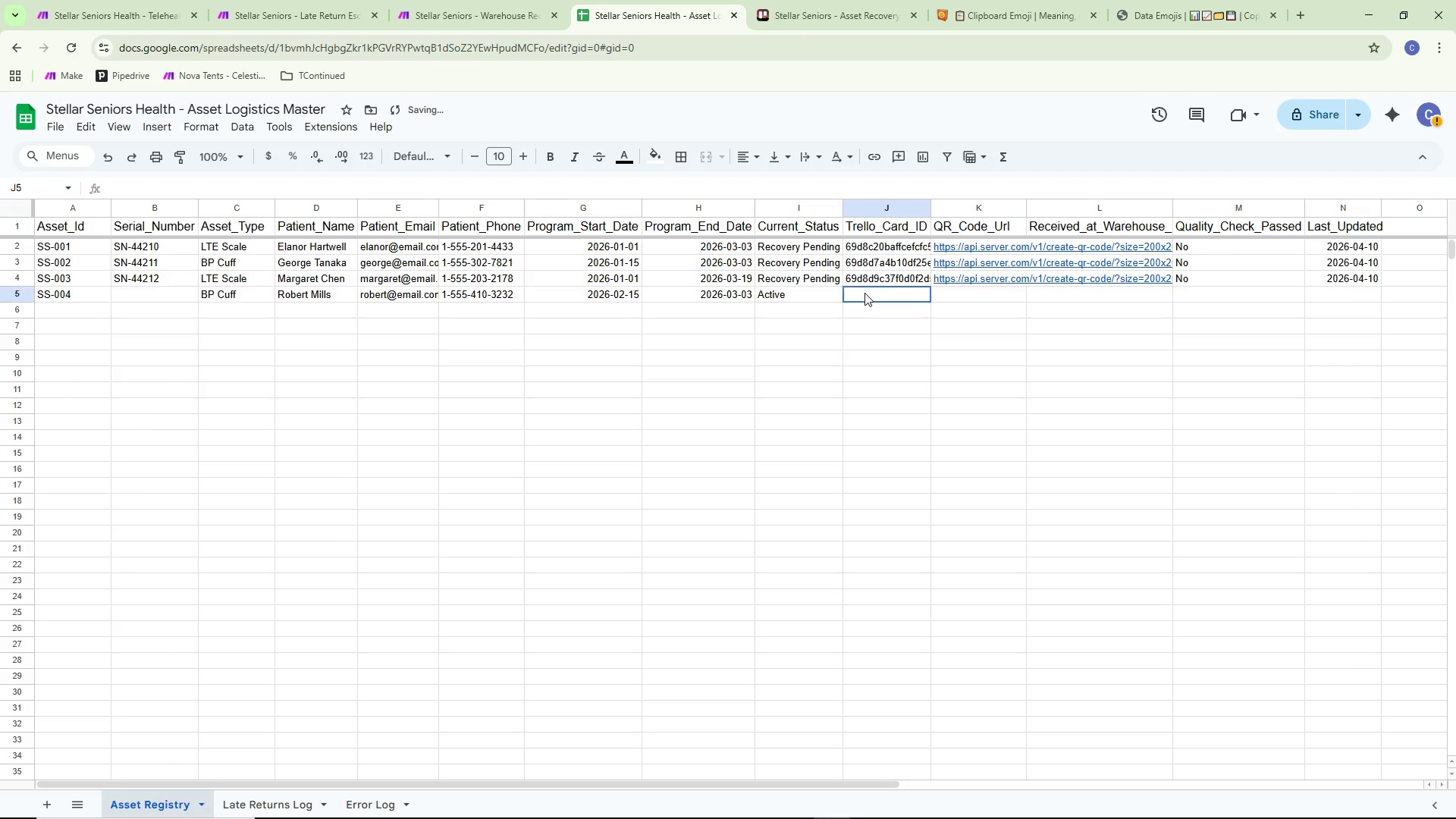 
triple_click([865, 293])
 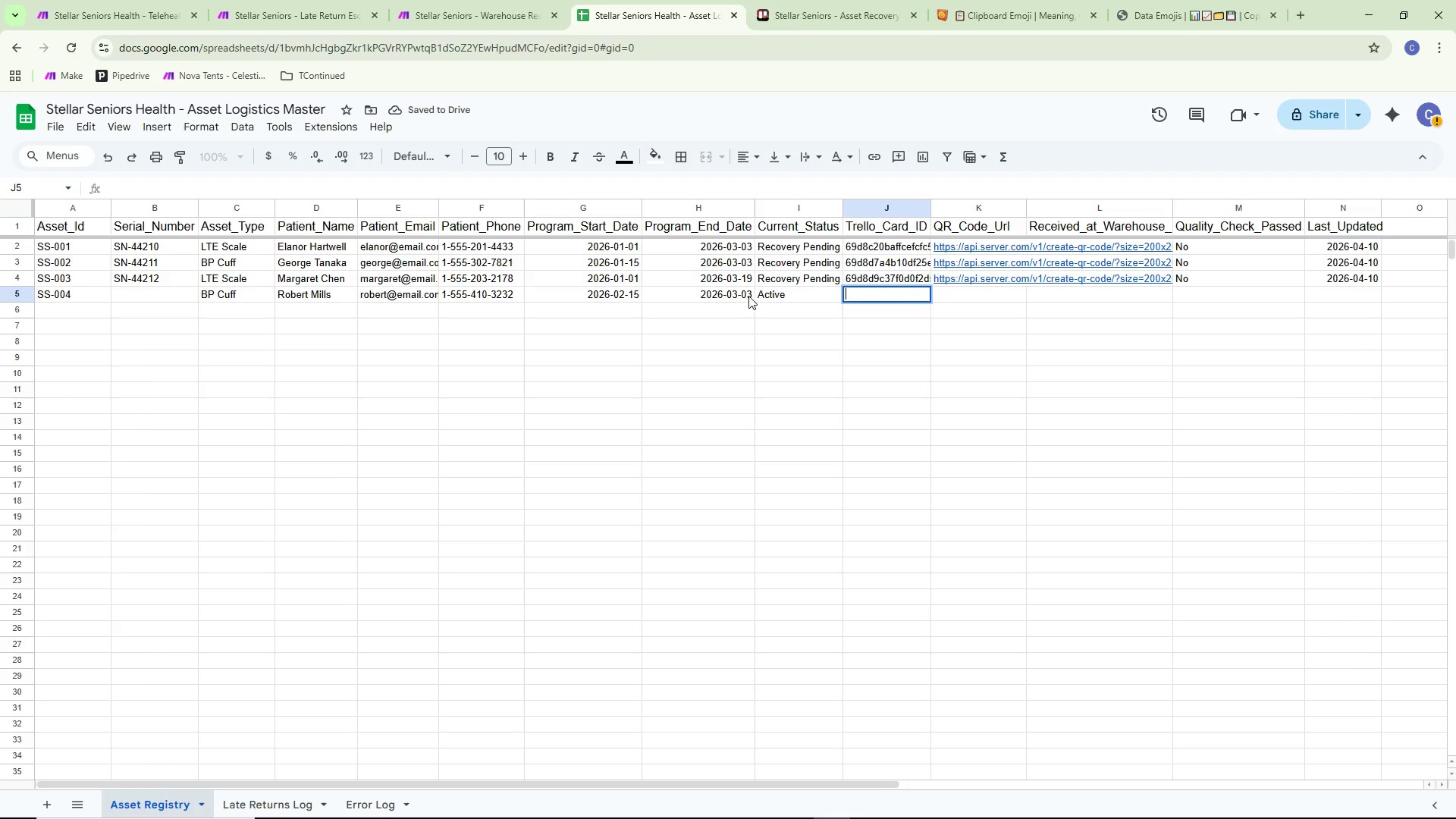 
double_click([739, 294])
 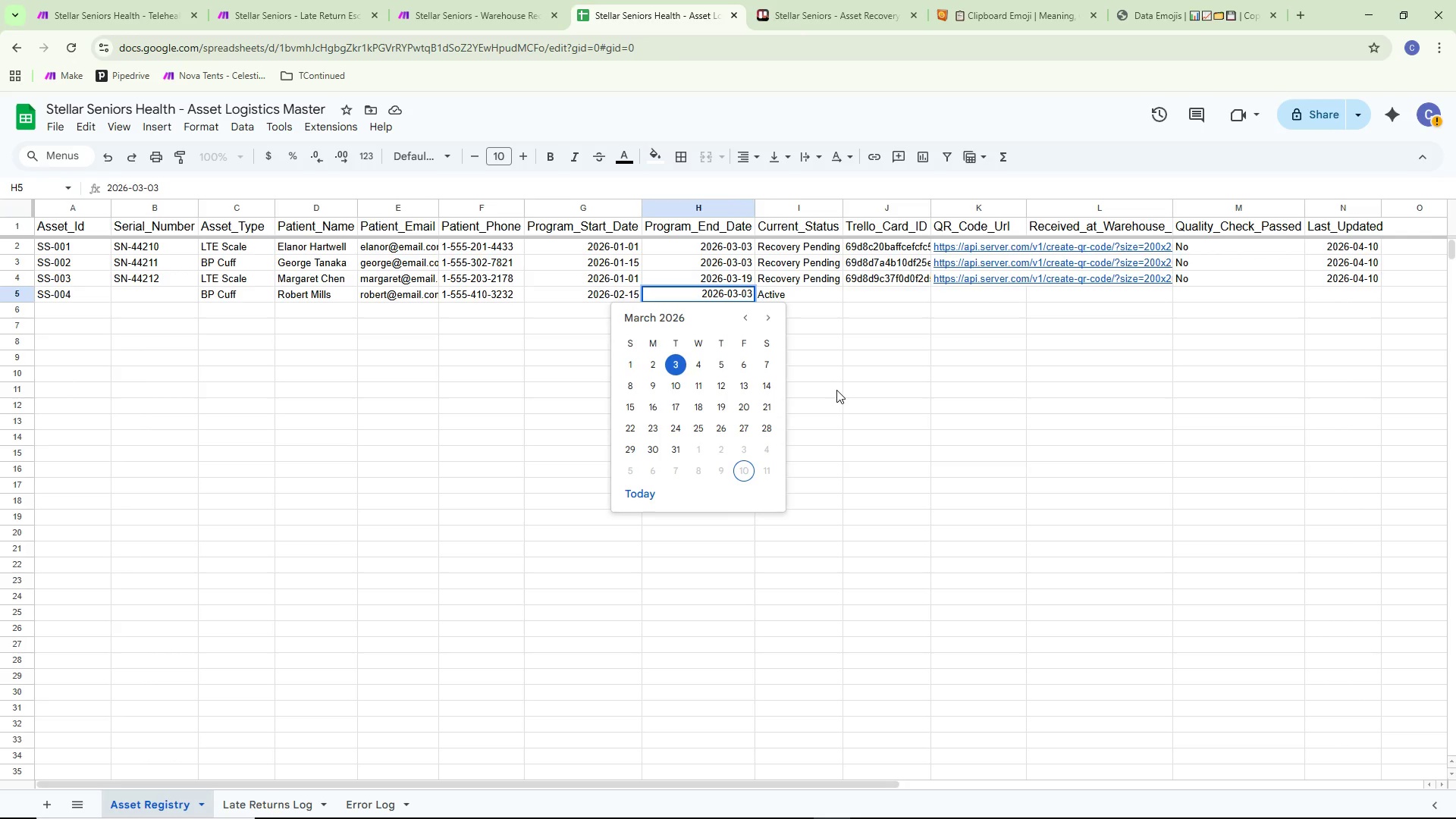 
key(Backspace)
 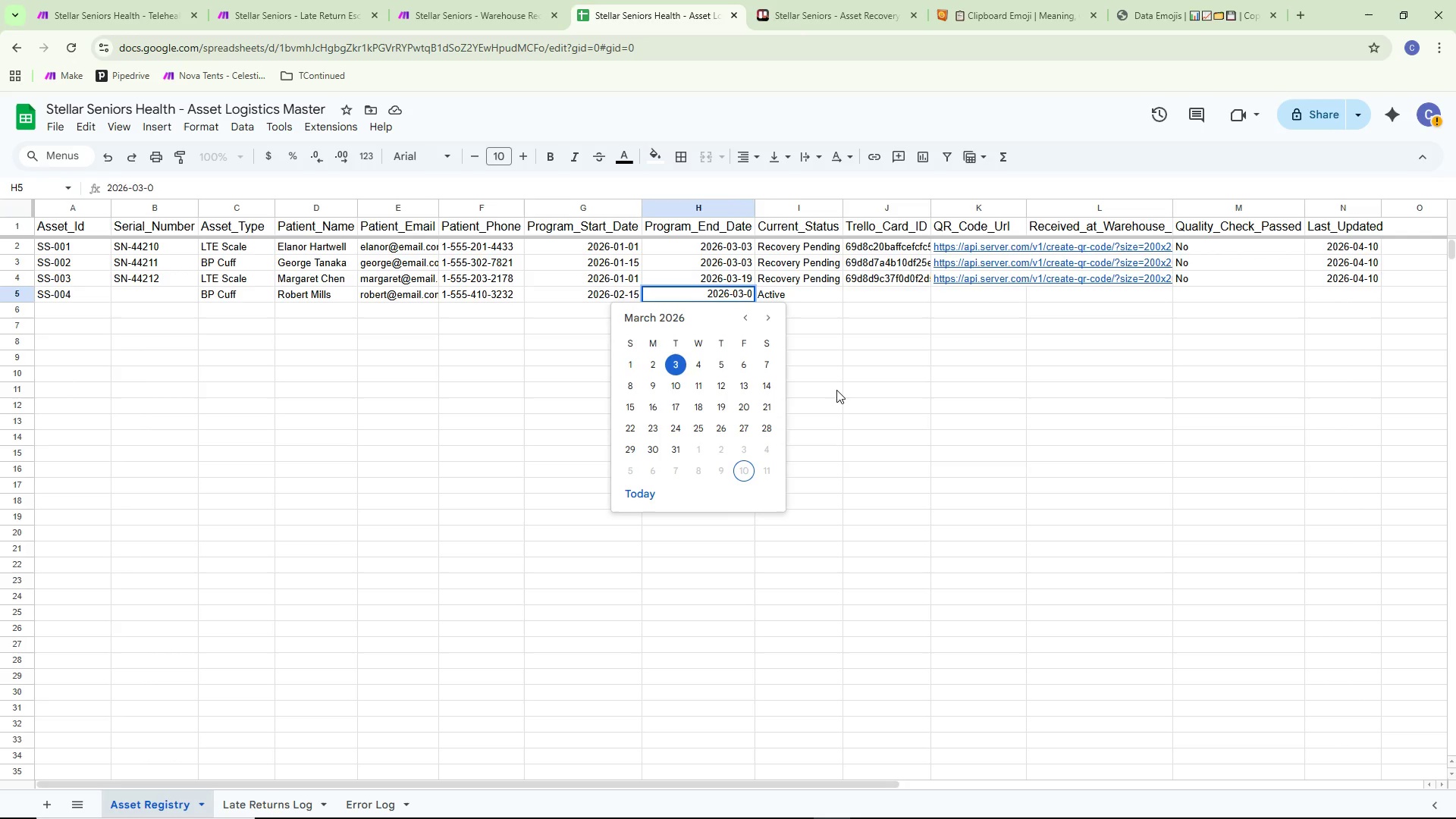 
key(Backspace)
 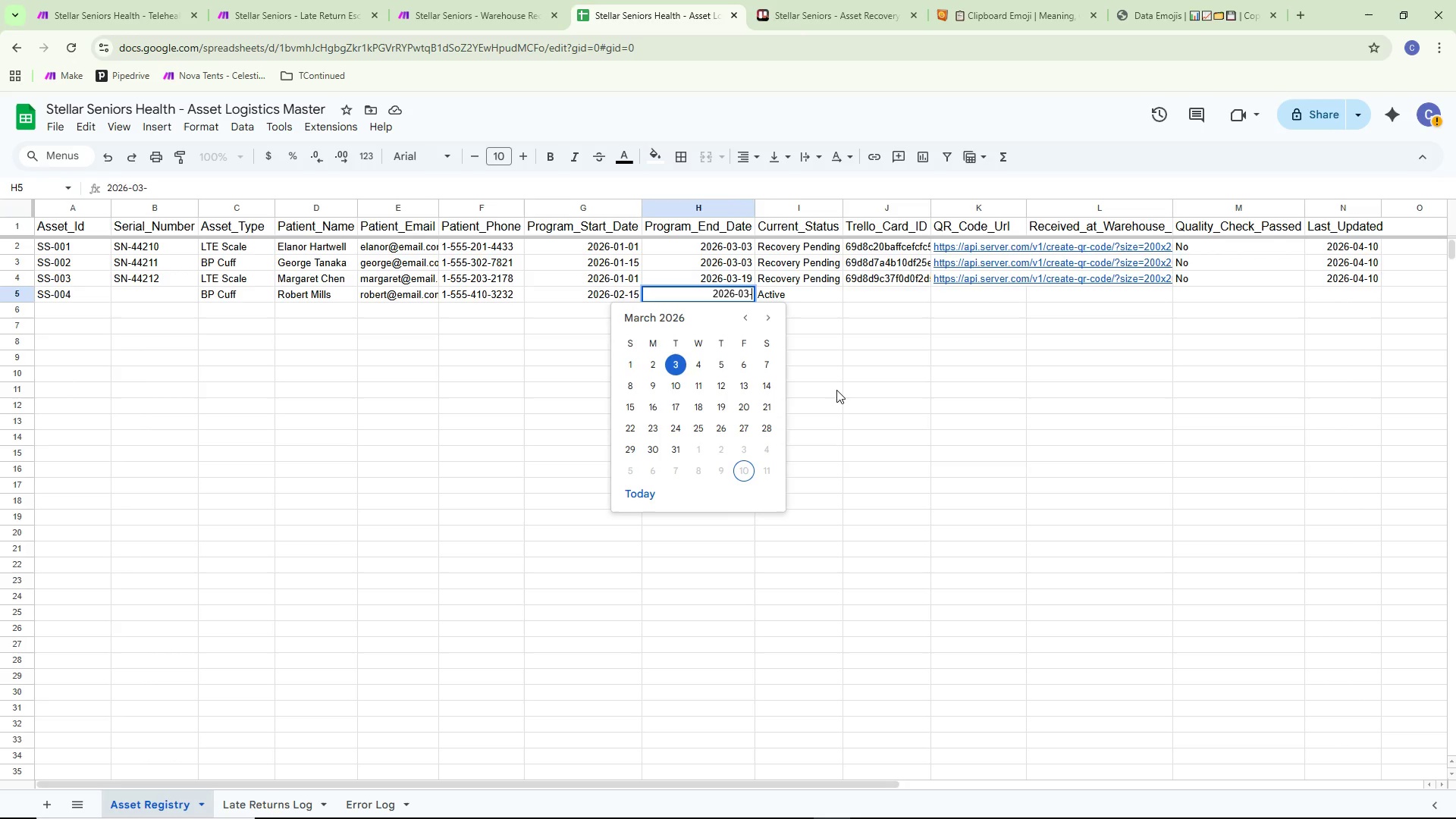 
key(Backspace)
 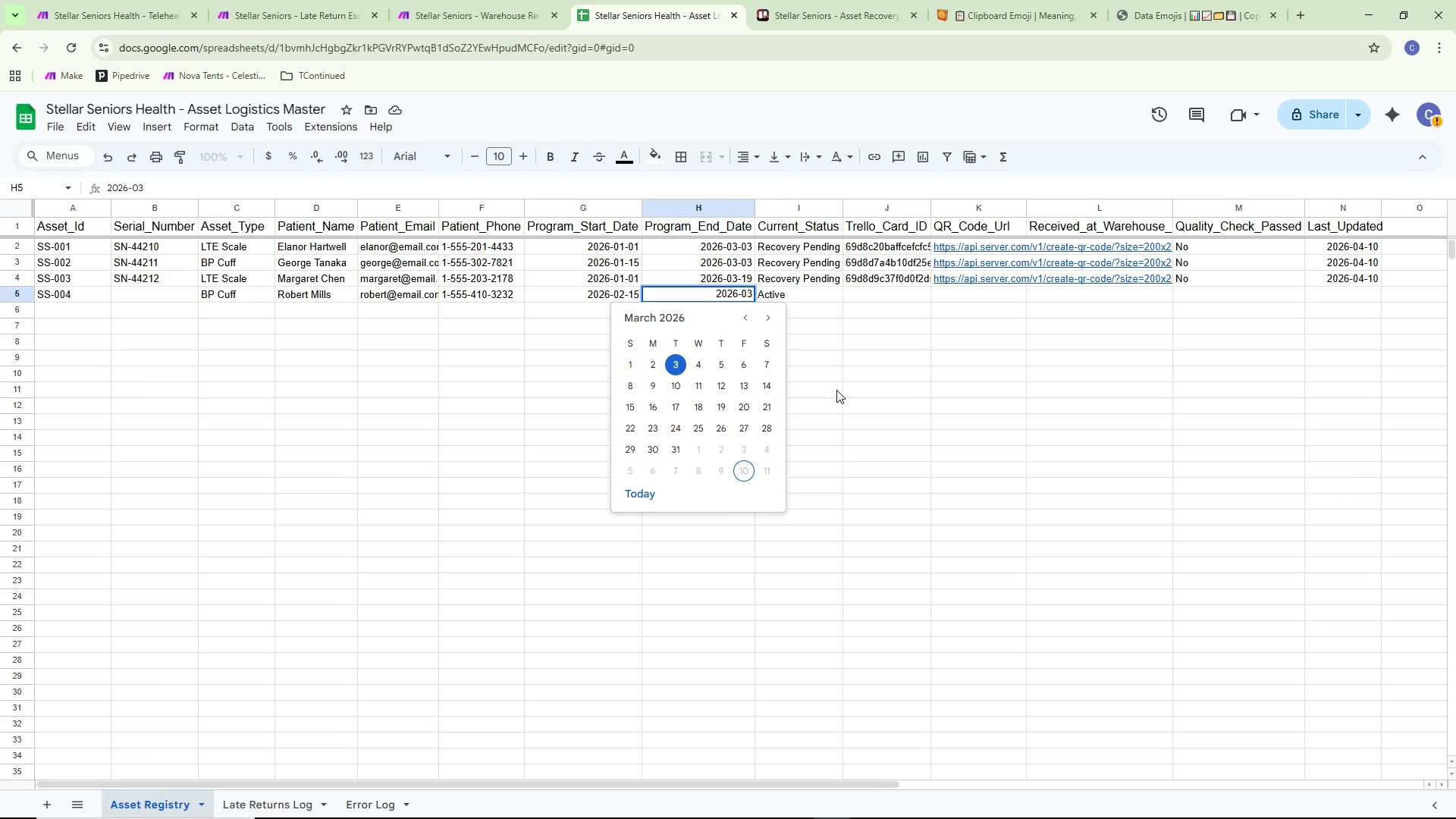 
key(Backspace)
 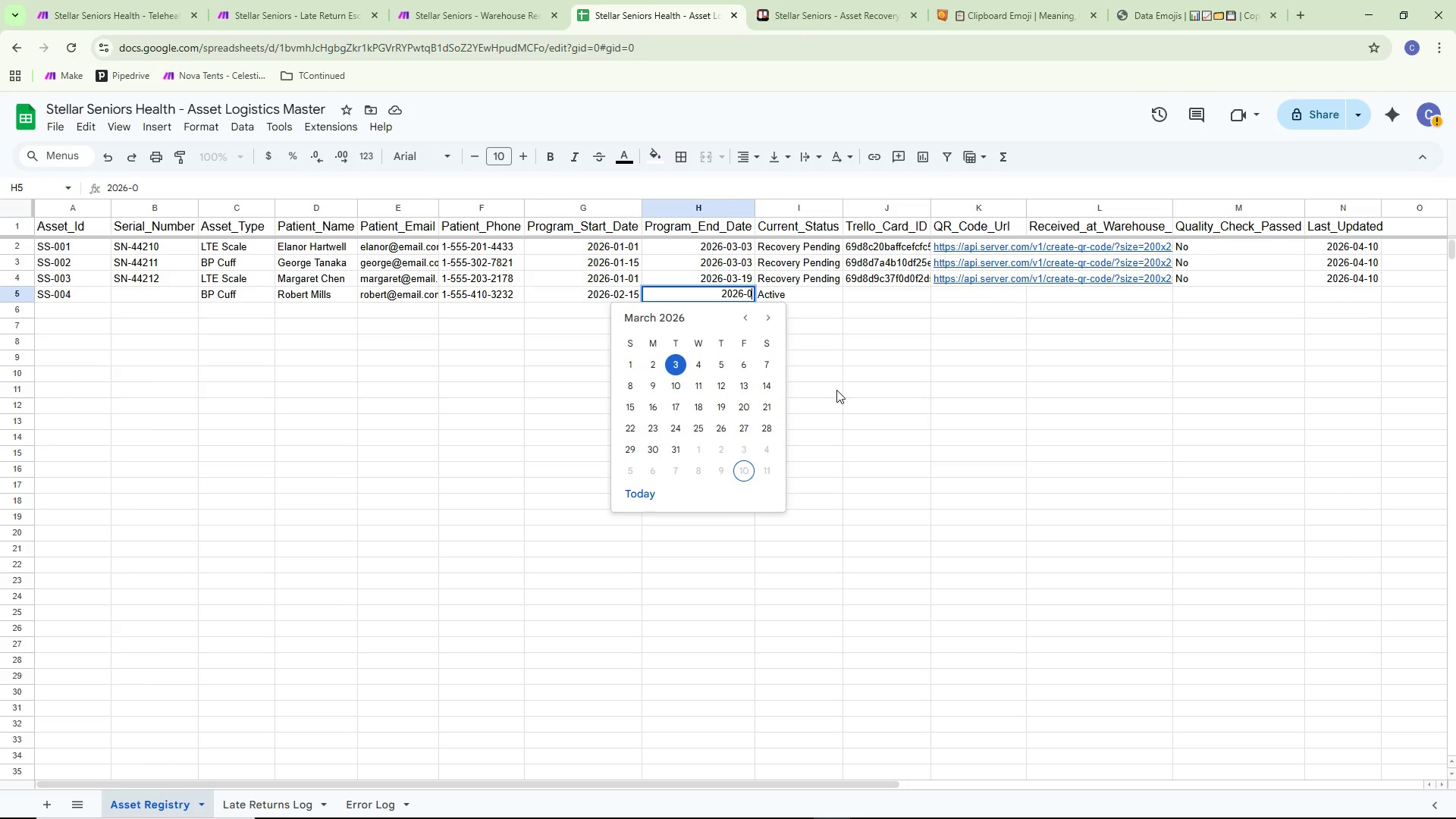 
key(4)
 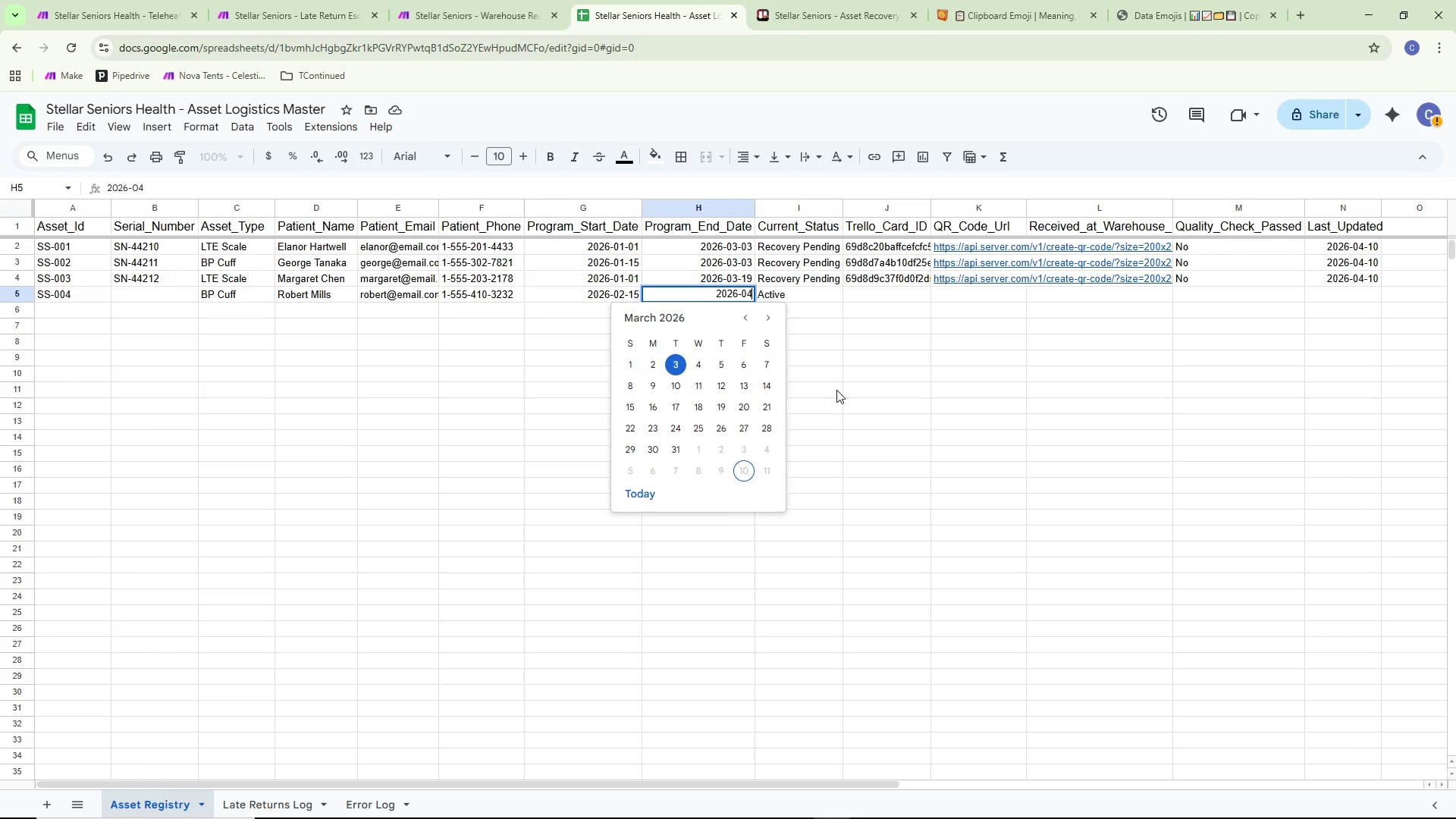 
key(Minus)
 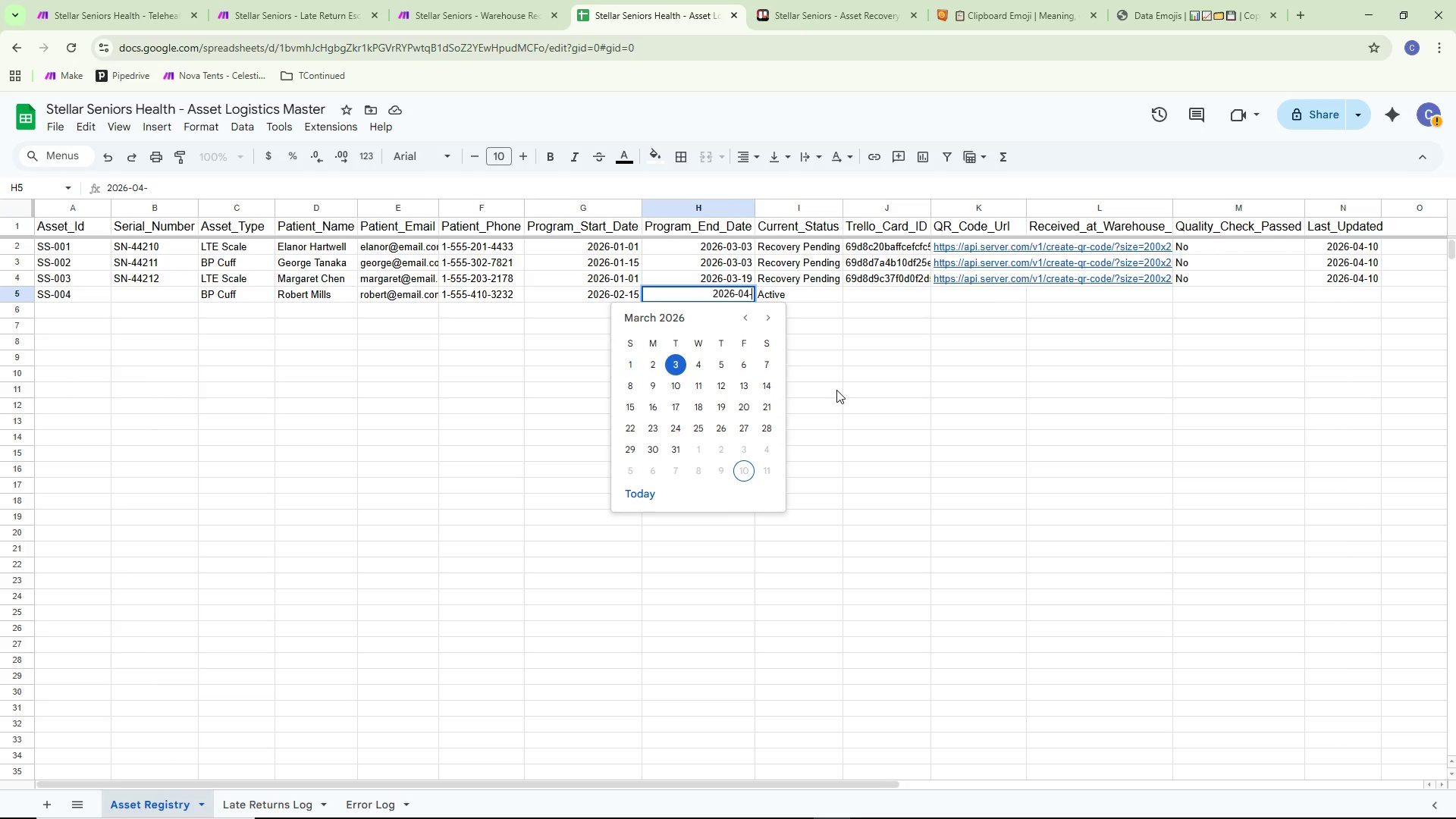 
type(20)
 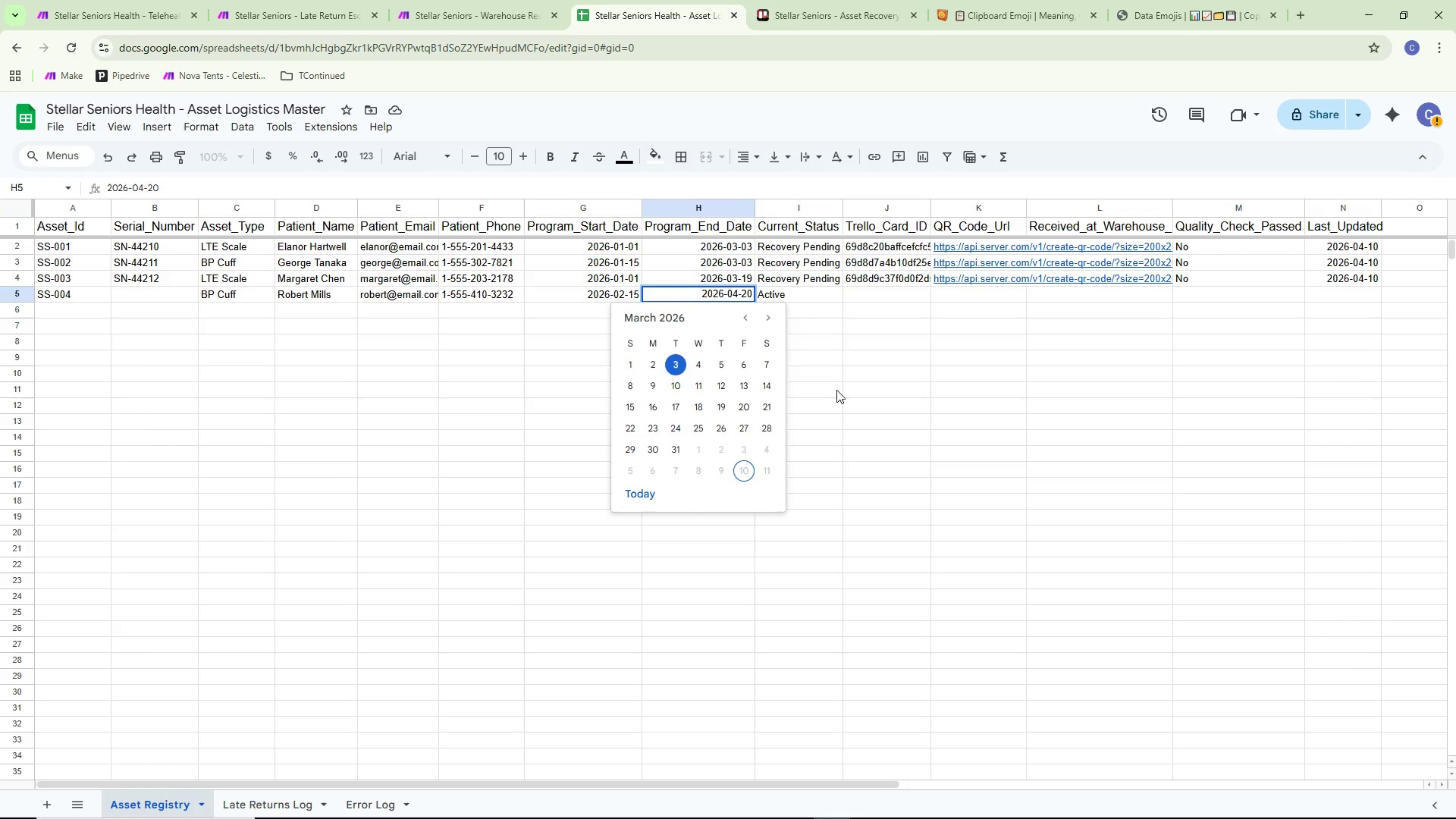 
left_click([834, 390])
 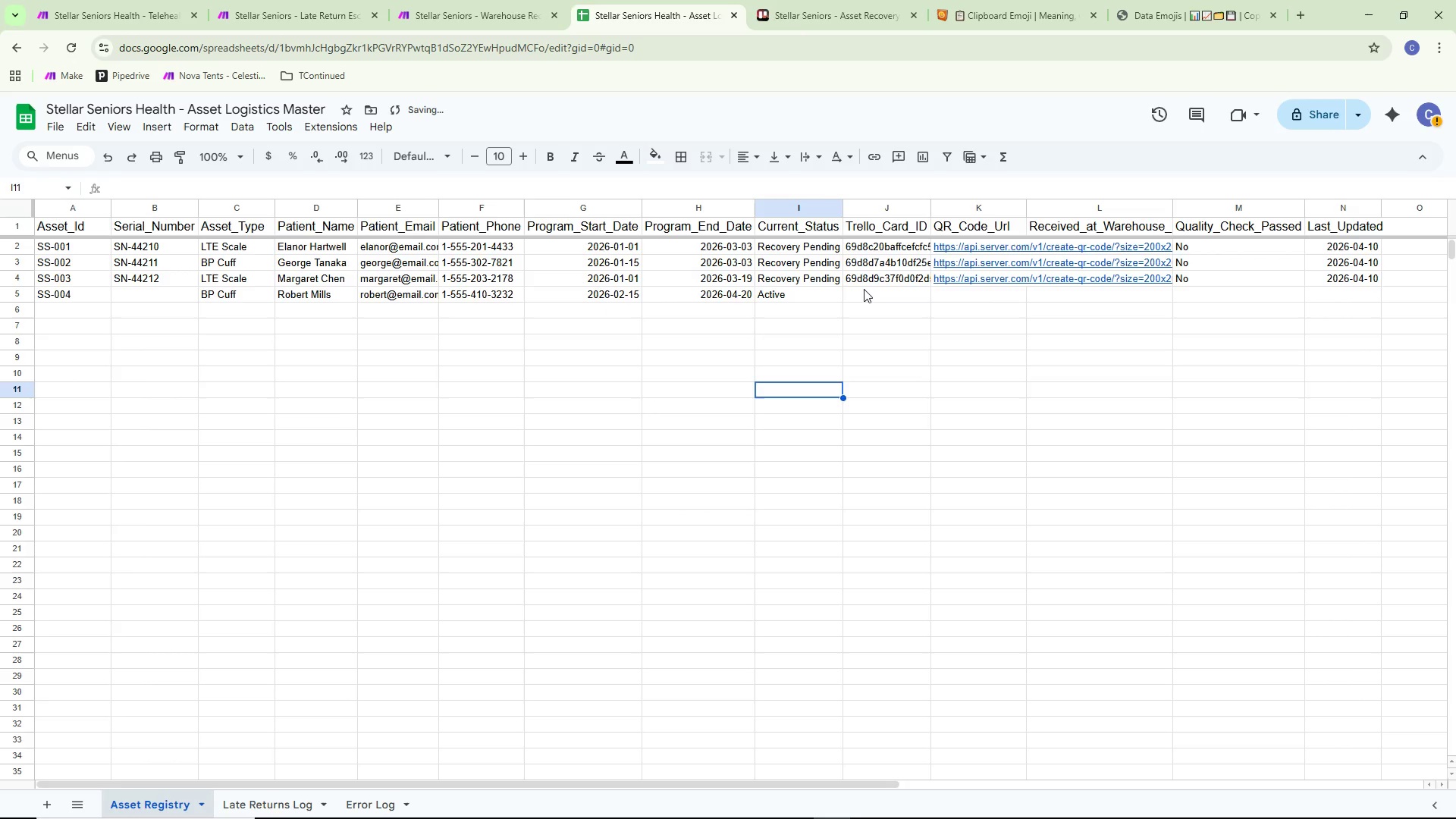 
left_click([864, 291])
 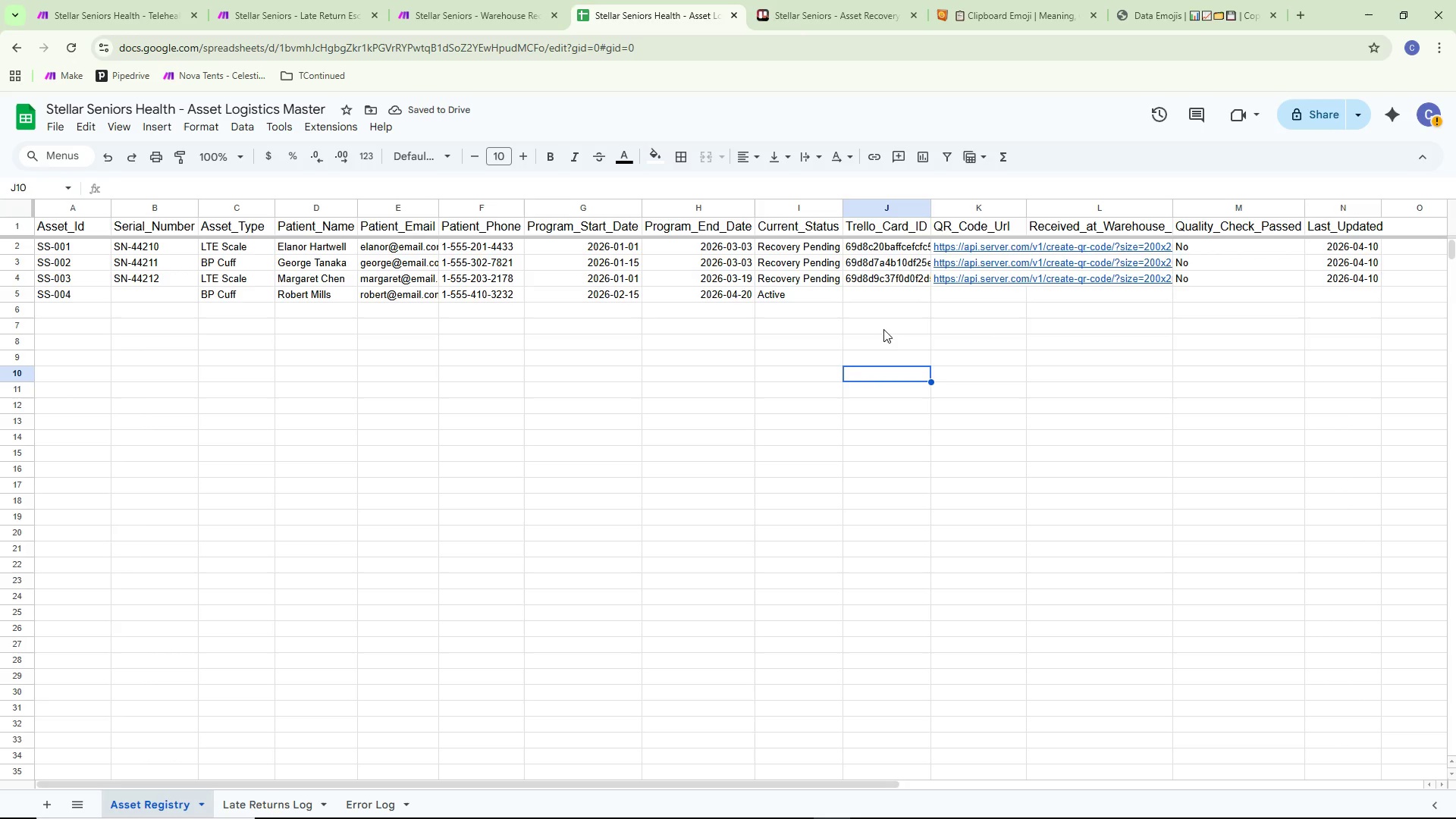 
wait(8.78)
 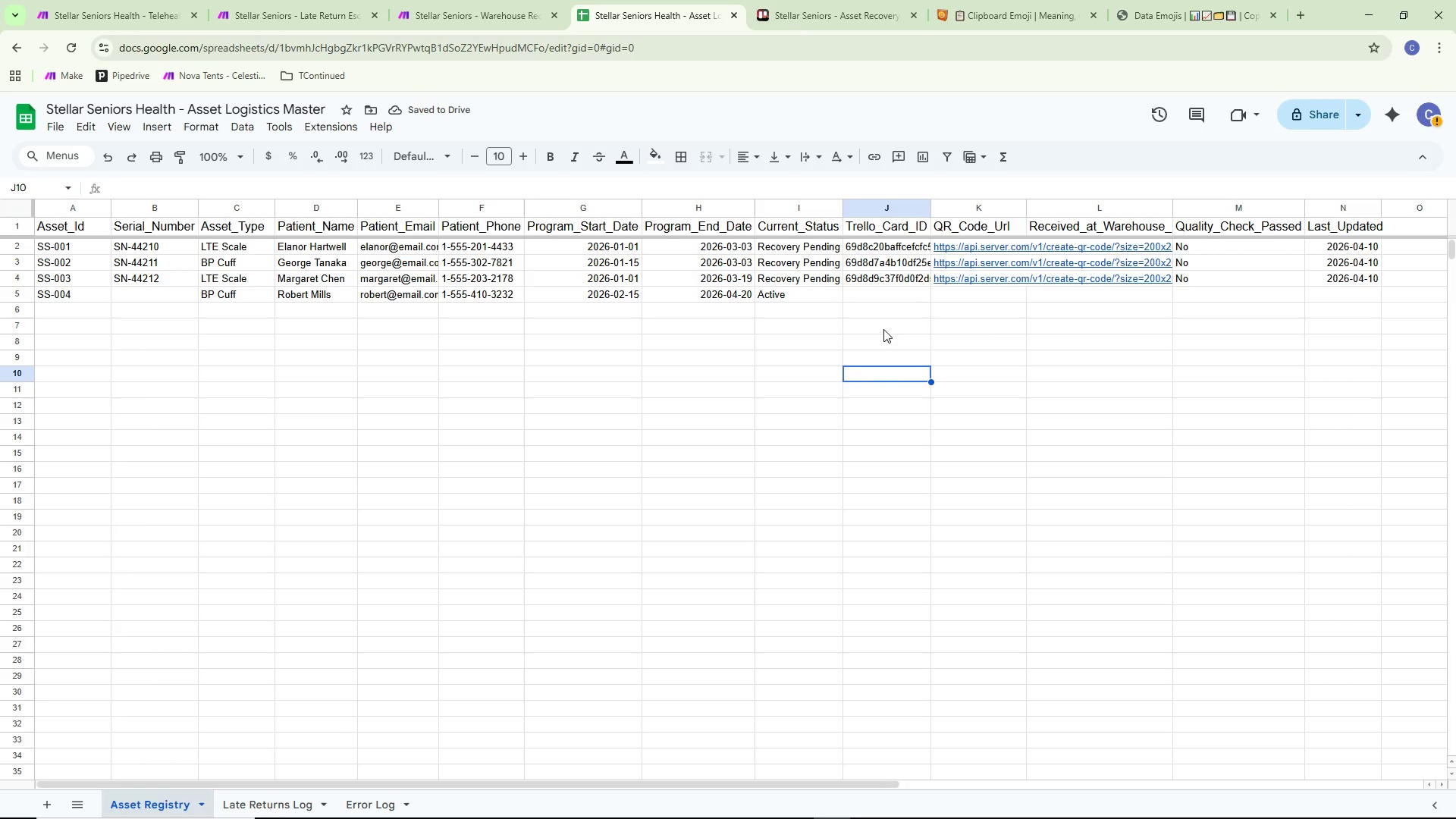 
left_click([1205, 296])
 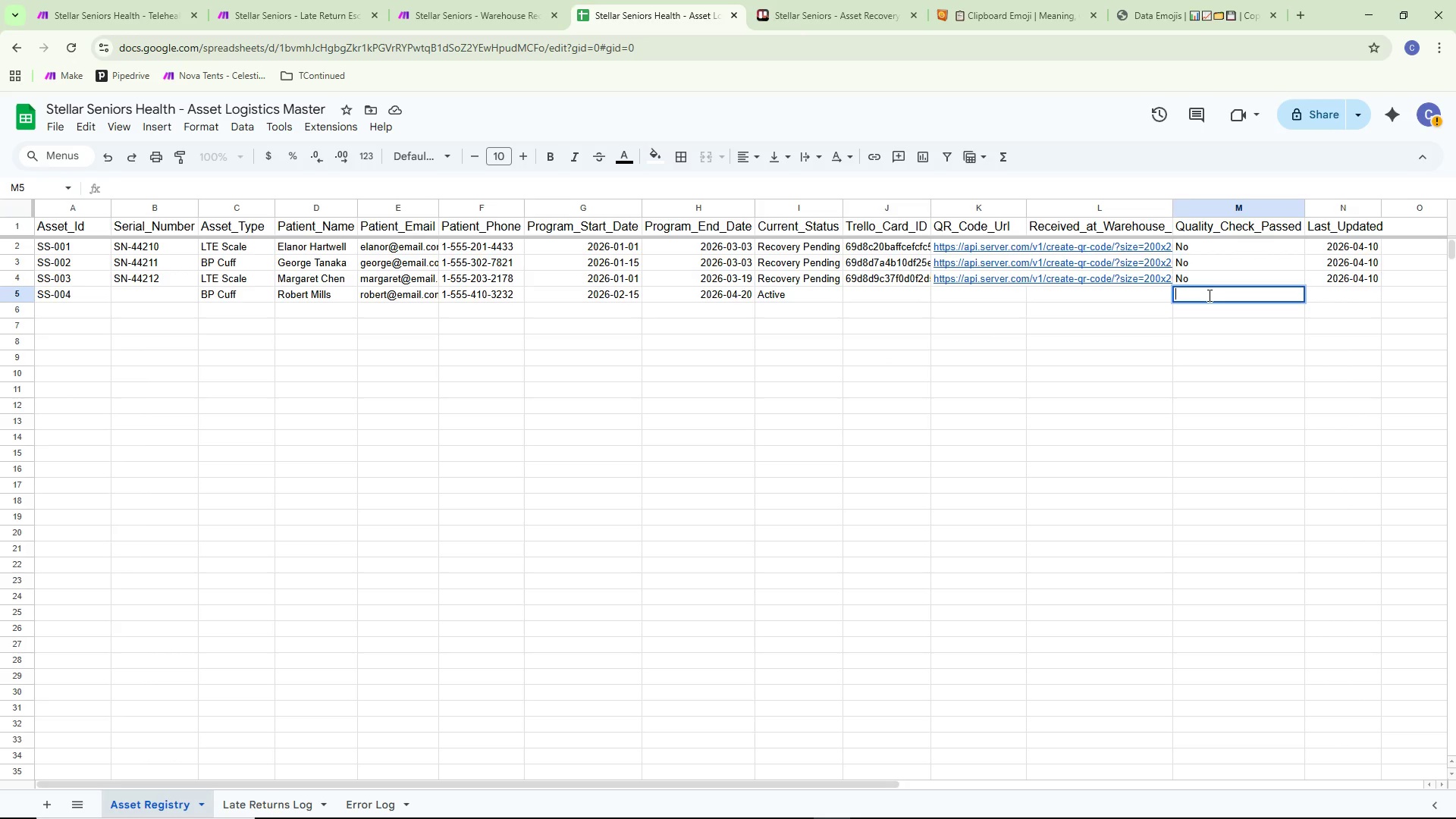 
type(No)
 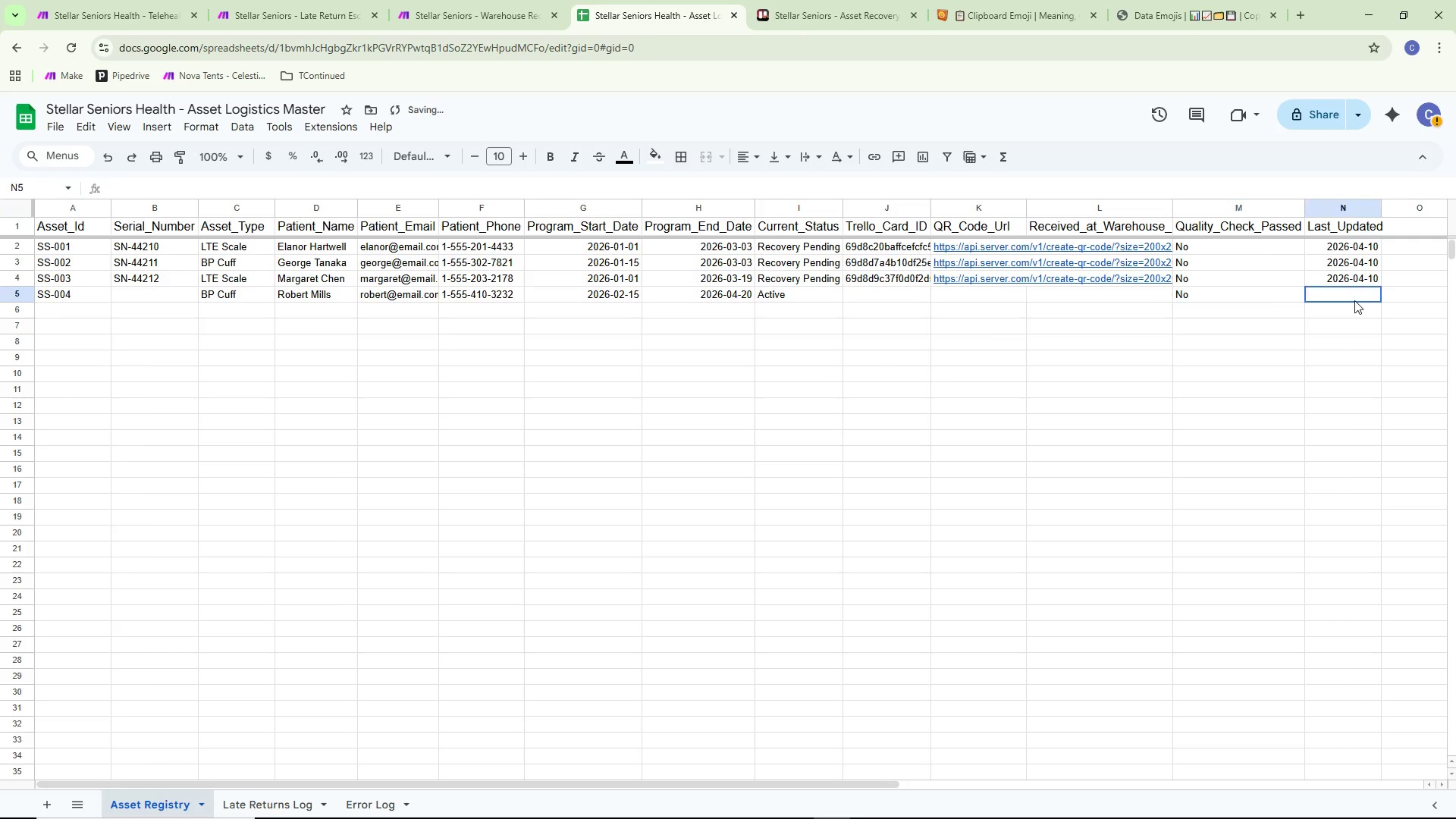 
double_click([1352, 293])
 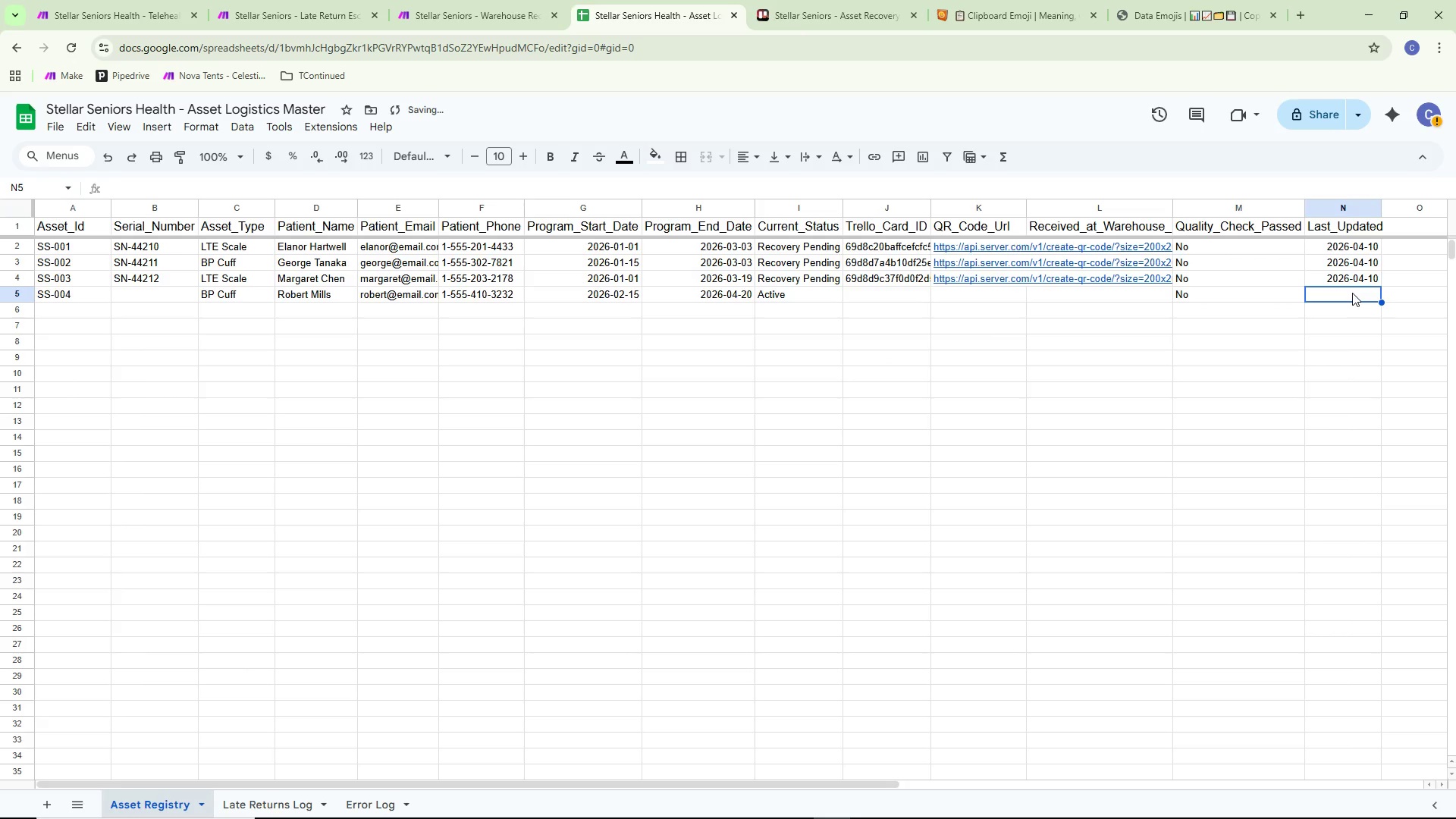 
triple_click([1352, 293])
 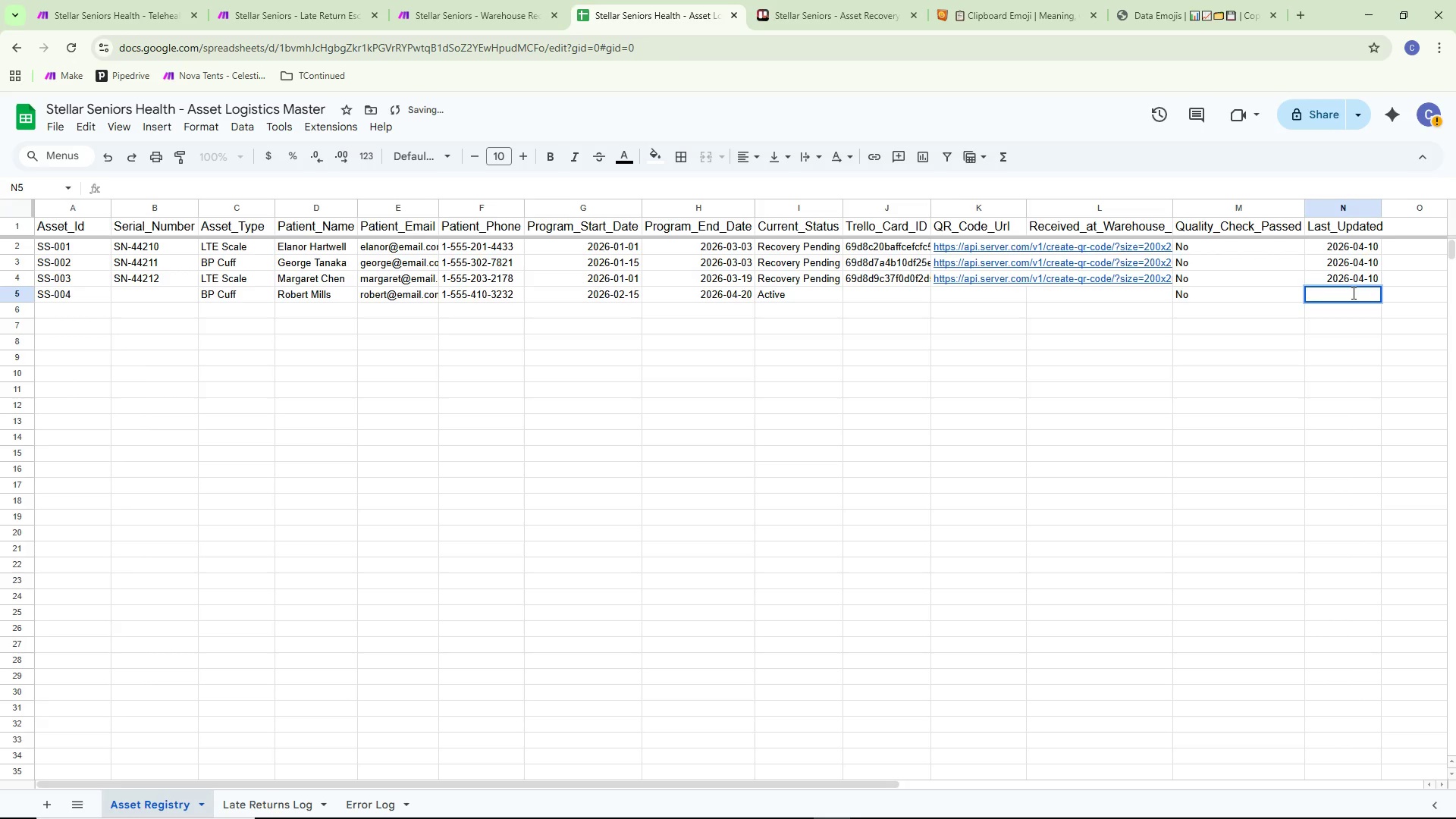 
type(2026-03)
key(Backspace)
type(4-19)
 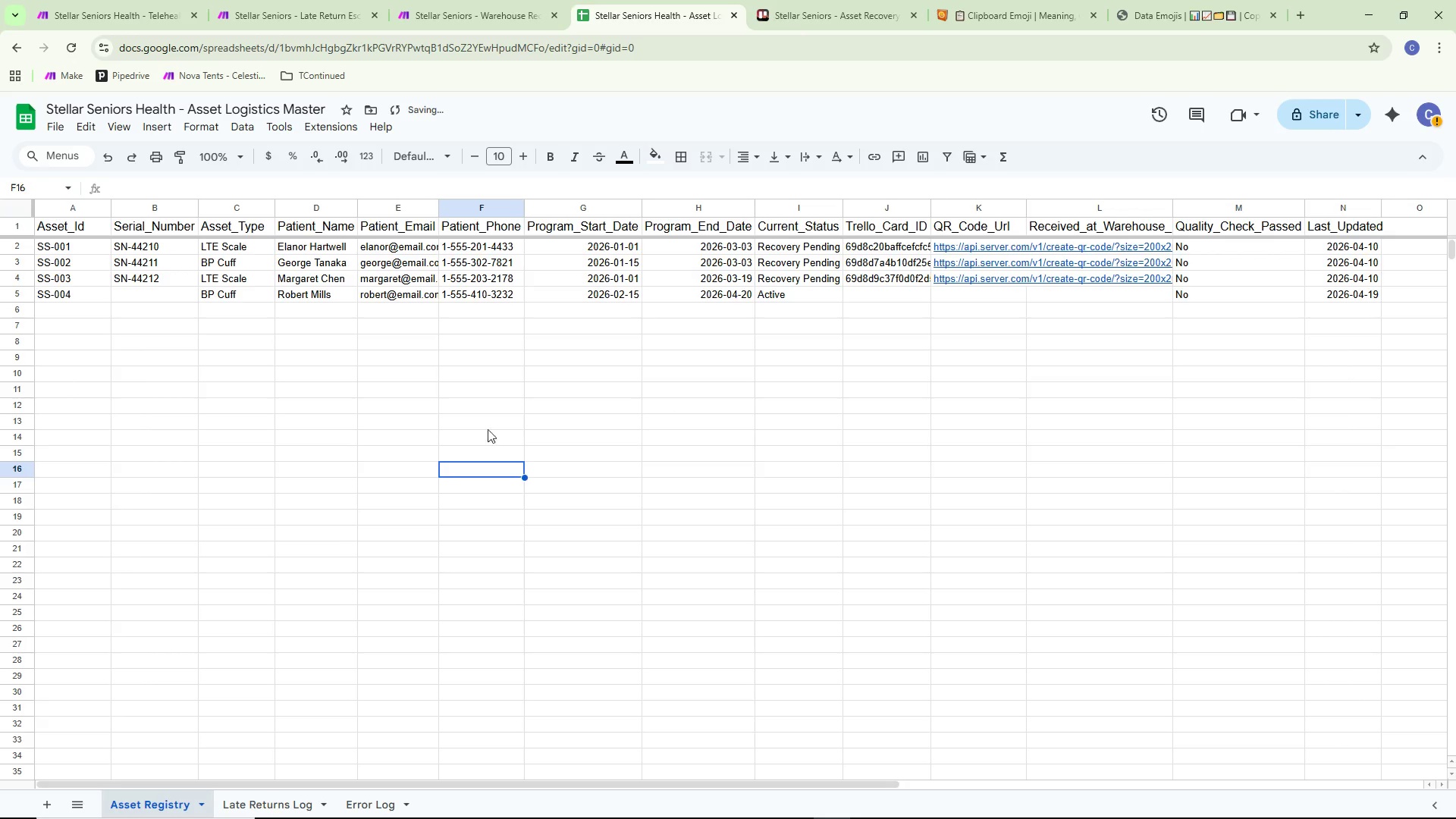 
left_click([140, 0])
 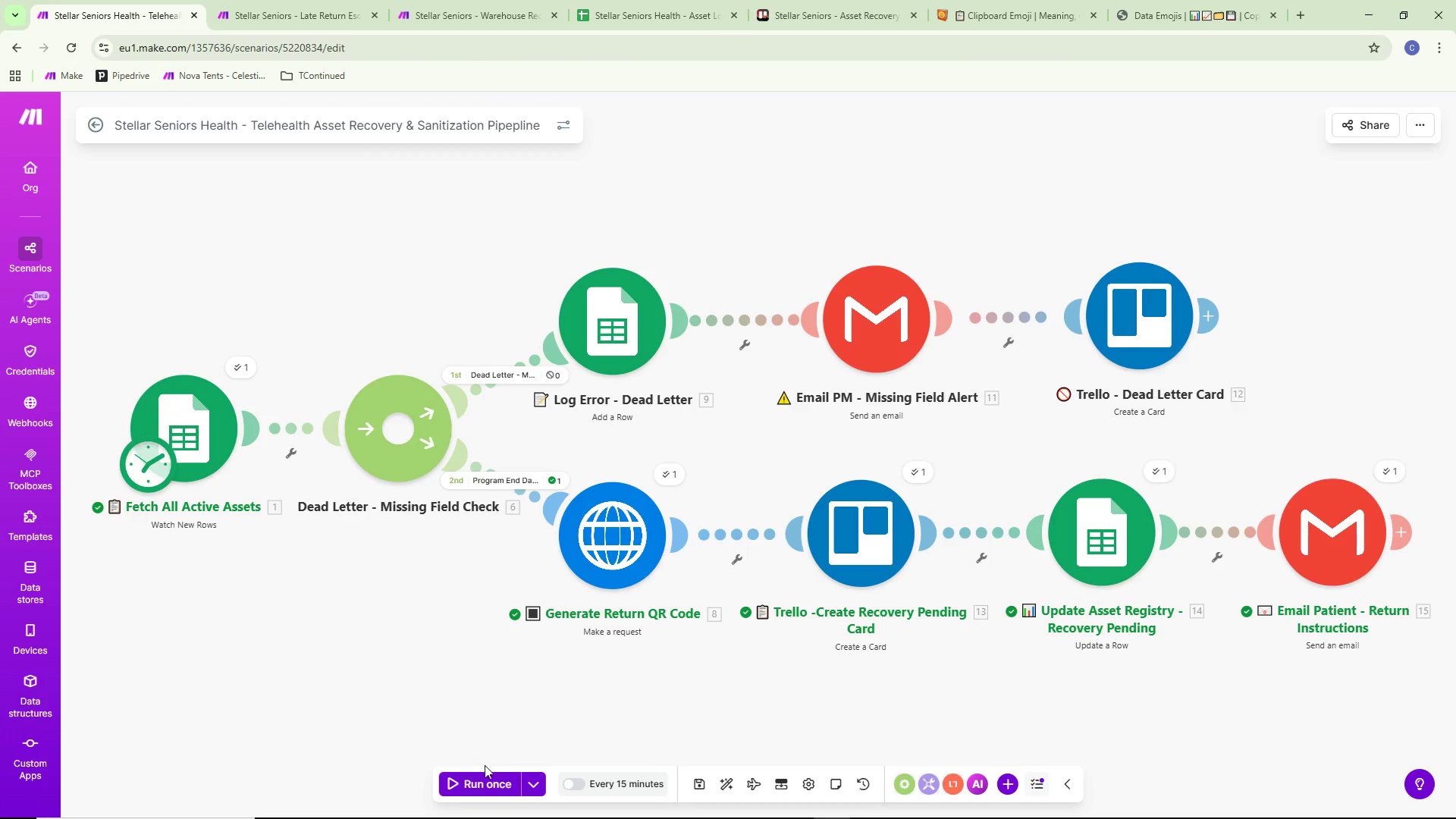 
left_click([478, 784])
 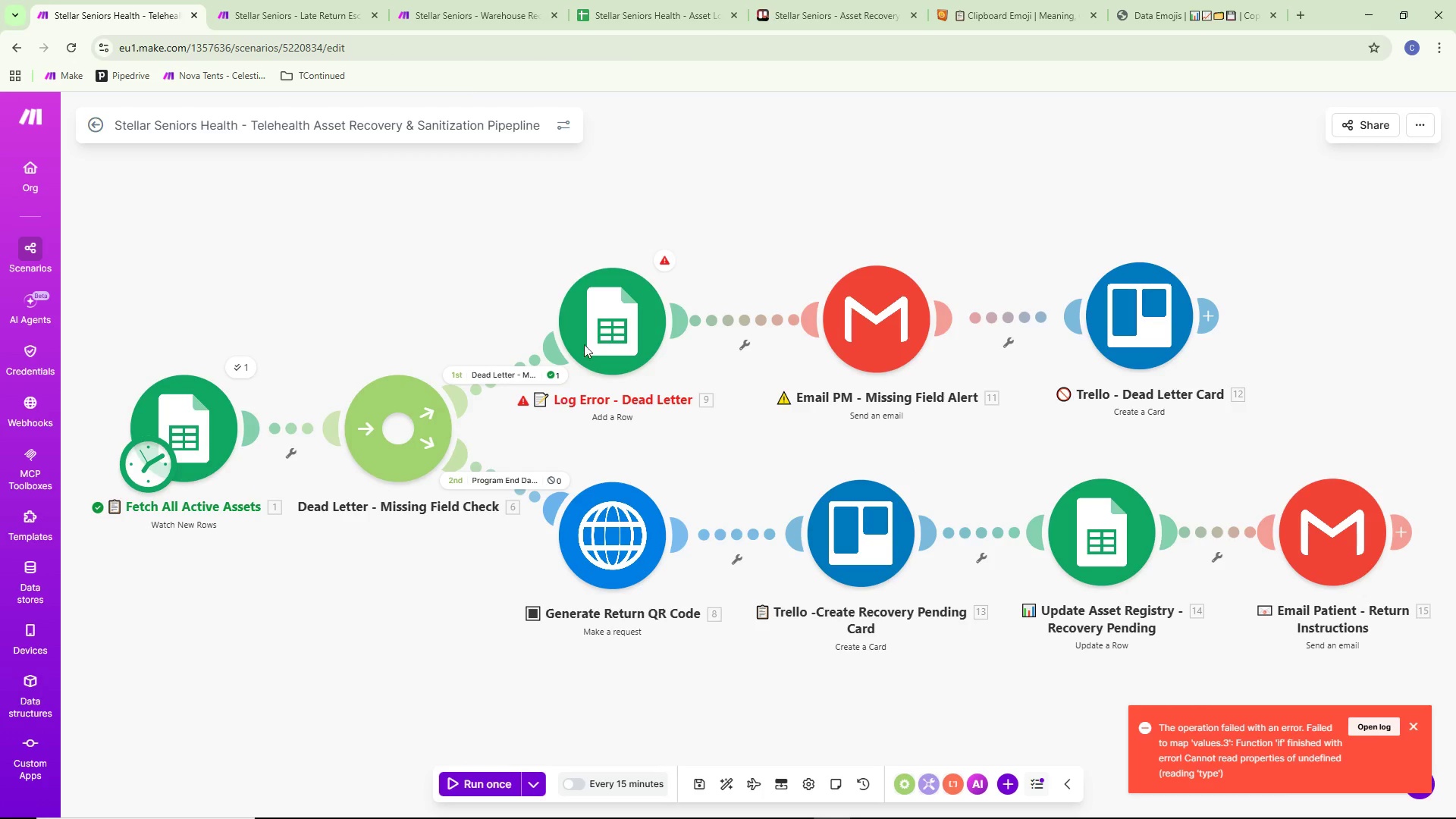 
left_click([665, 263])
 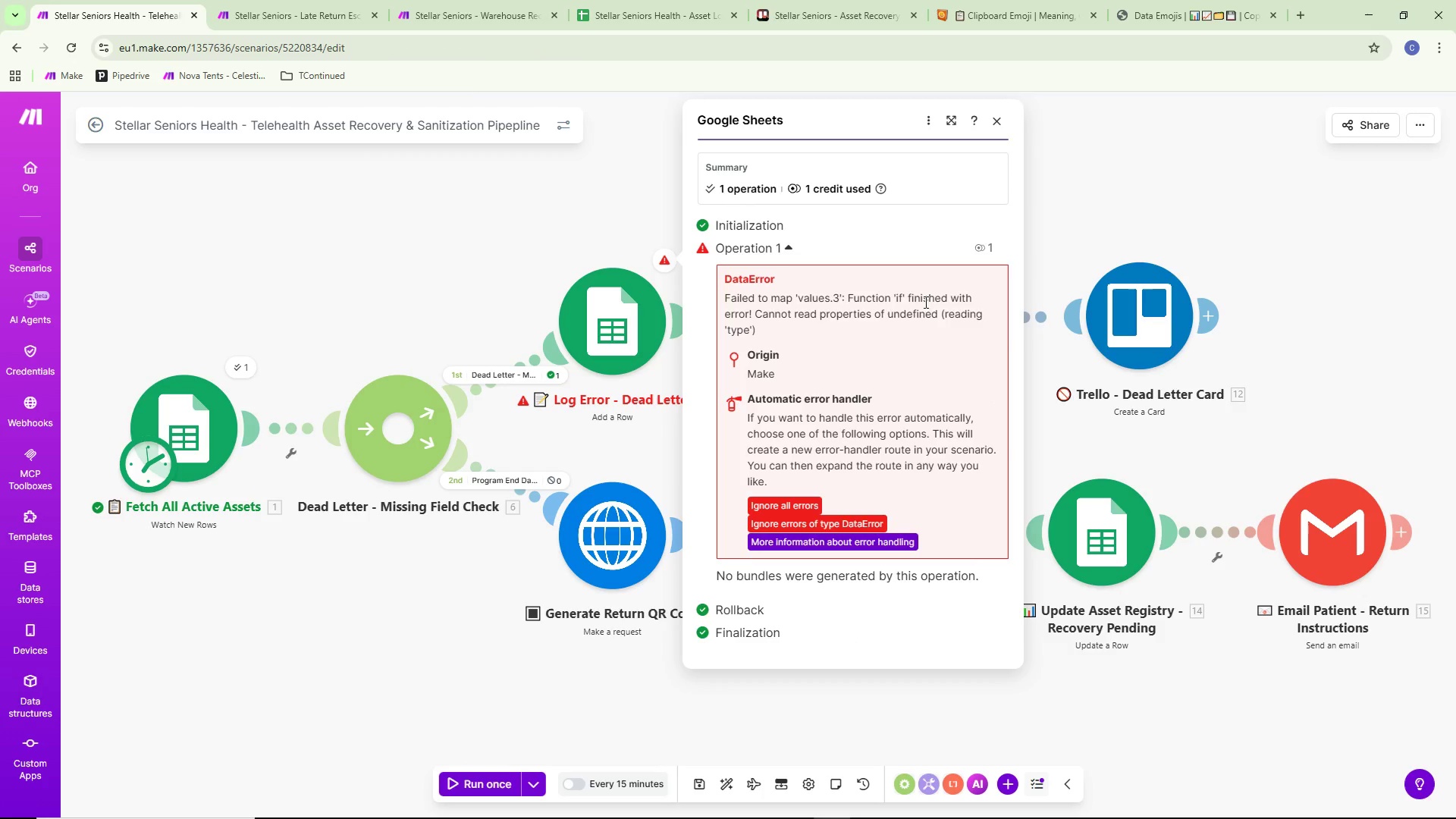 
double_click([641, 320])
 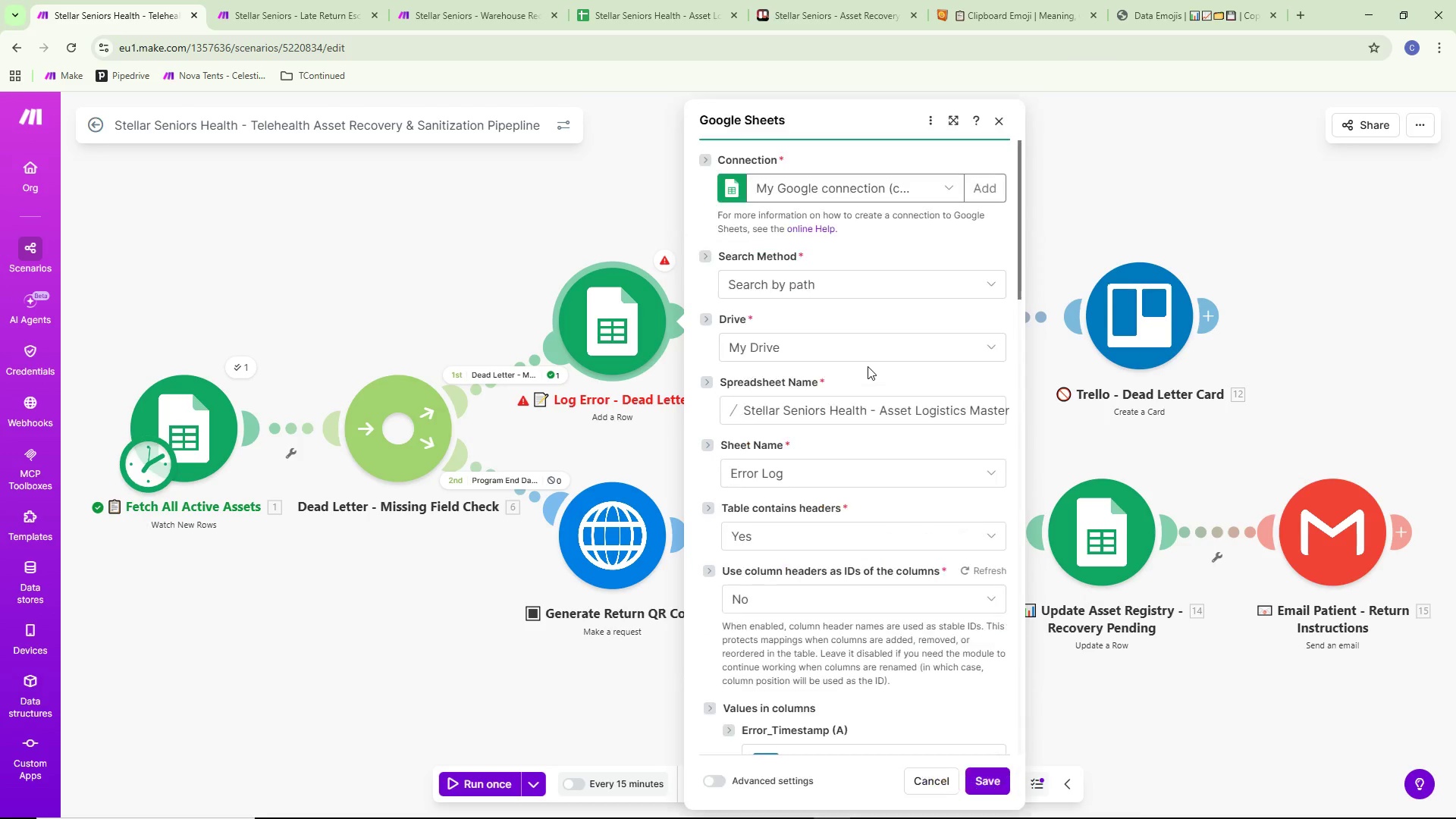 
scroll: coordinate [952, 444], scroll_direction: down, amount: 6.0
 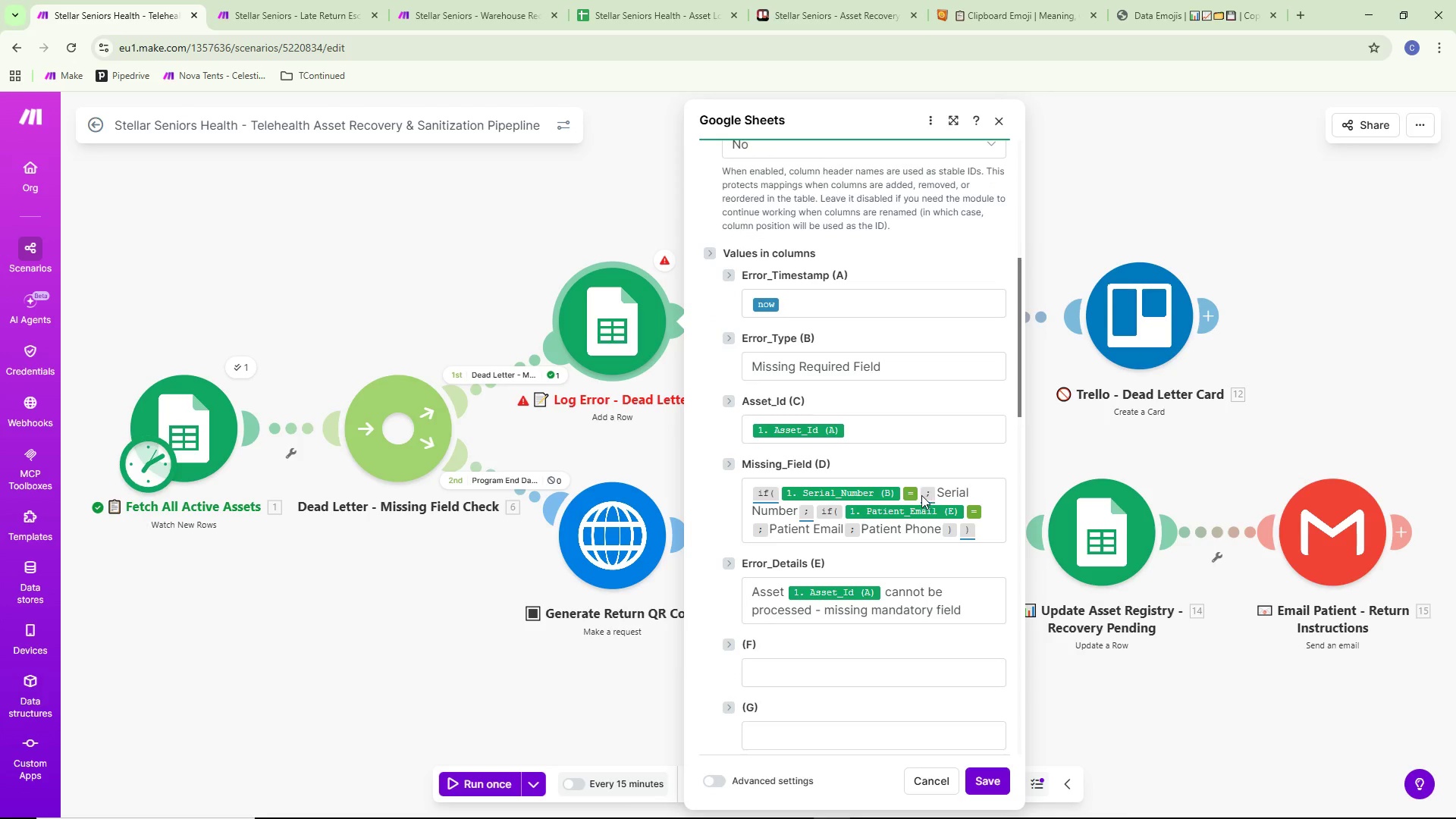 
left_click([919, 491])
 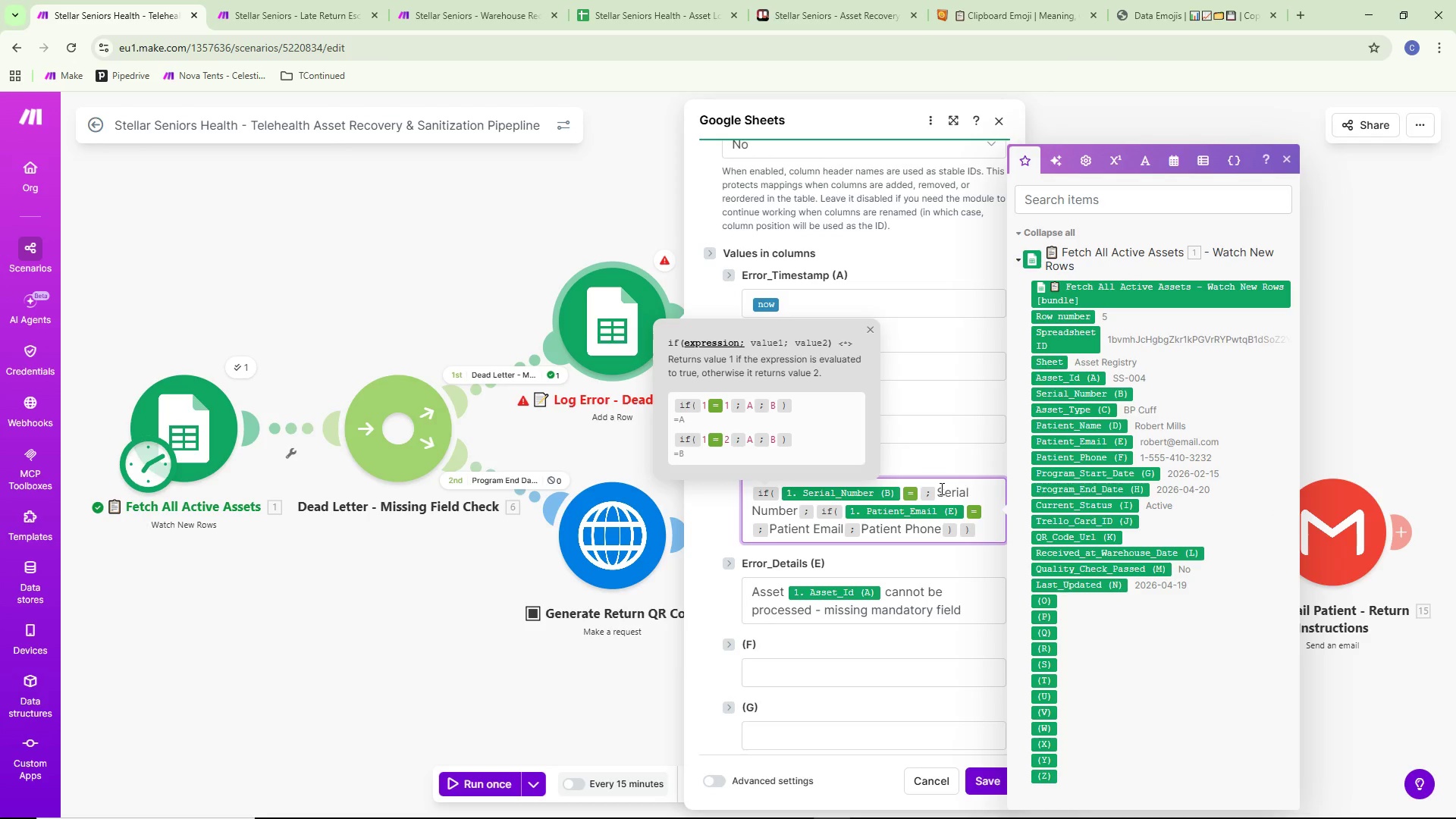 
wait(10.91)
 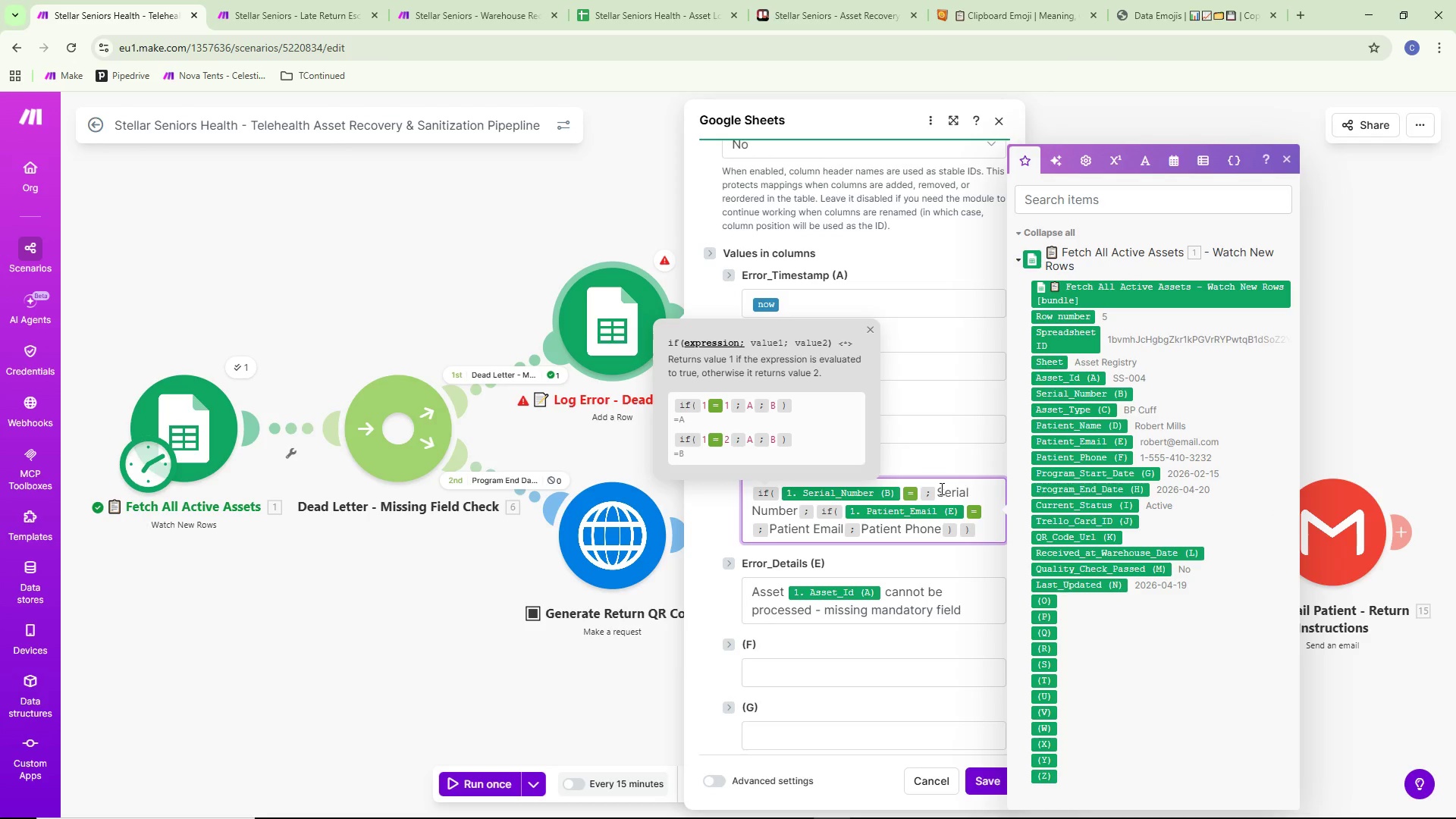 
left_click([918, 494])
 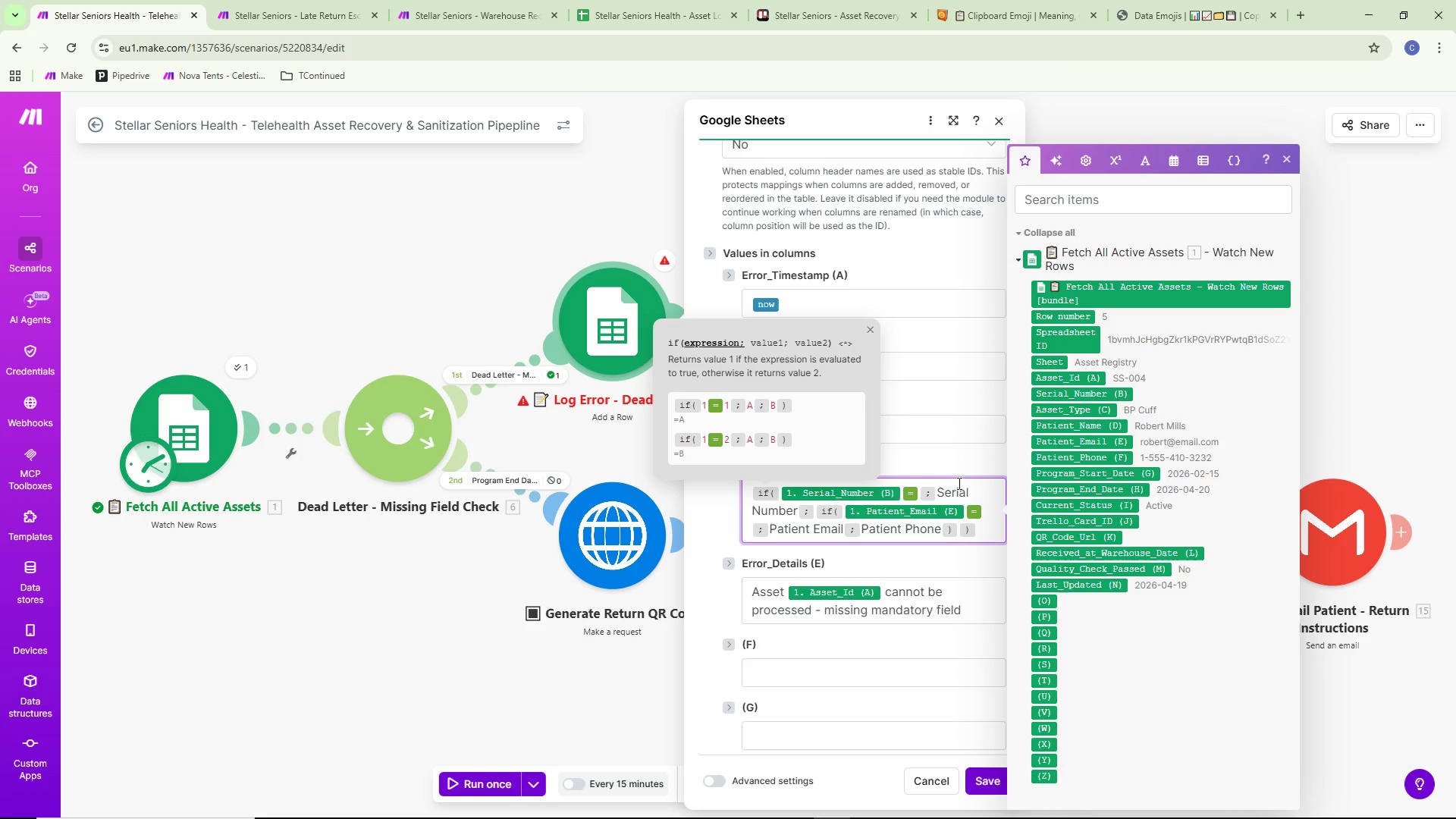 
wait(8.7)
 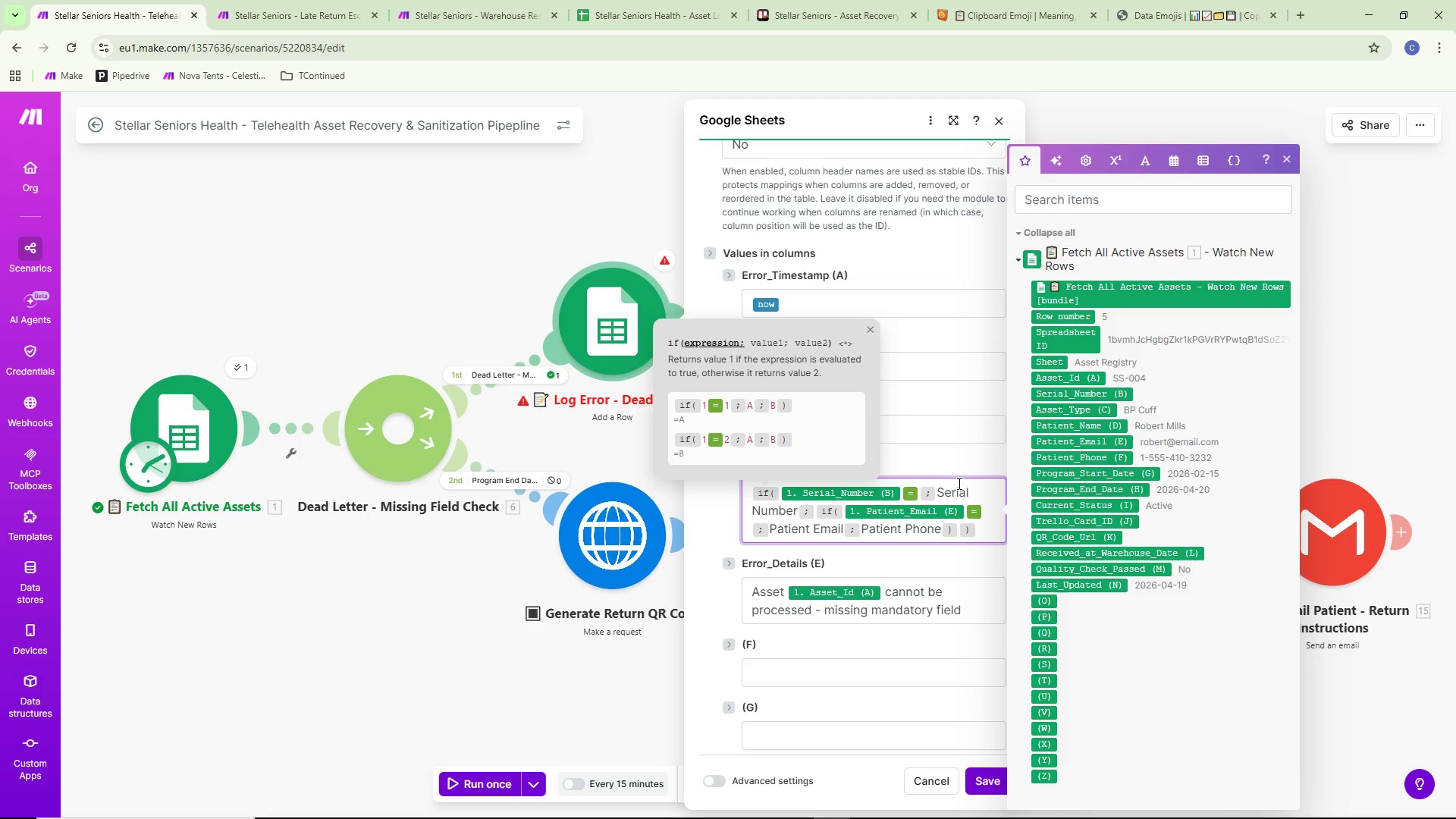 
scroll: coordinate [934, 544], scroll_direction: down, amount: 2.0
 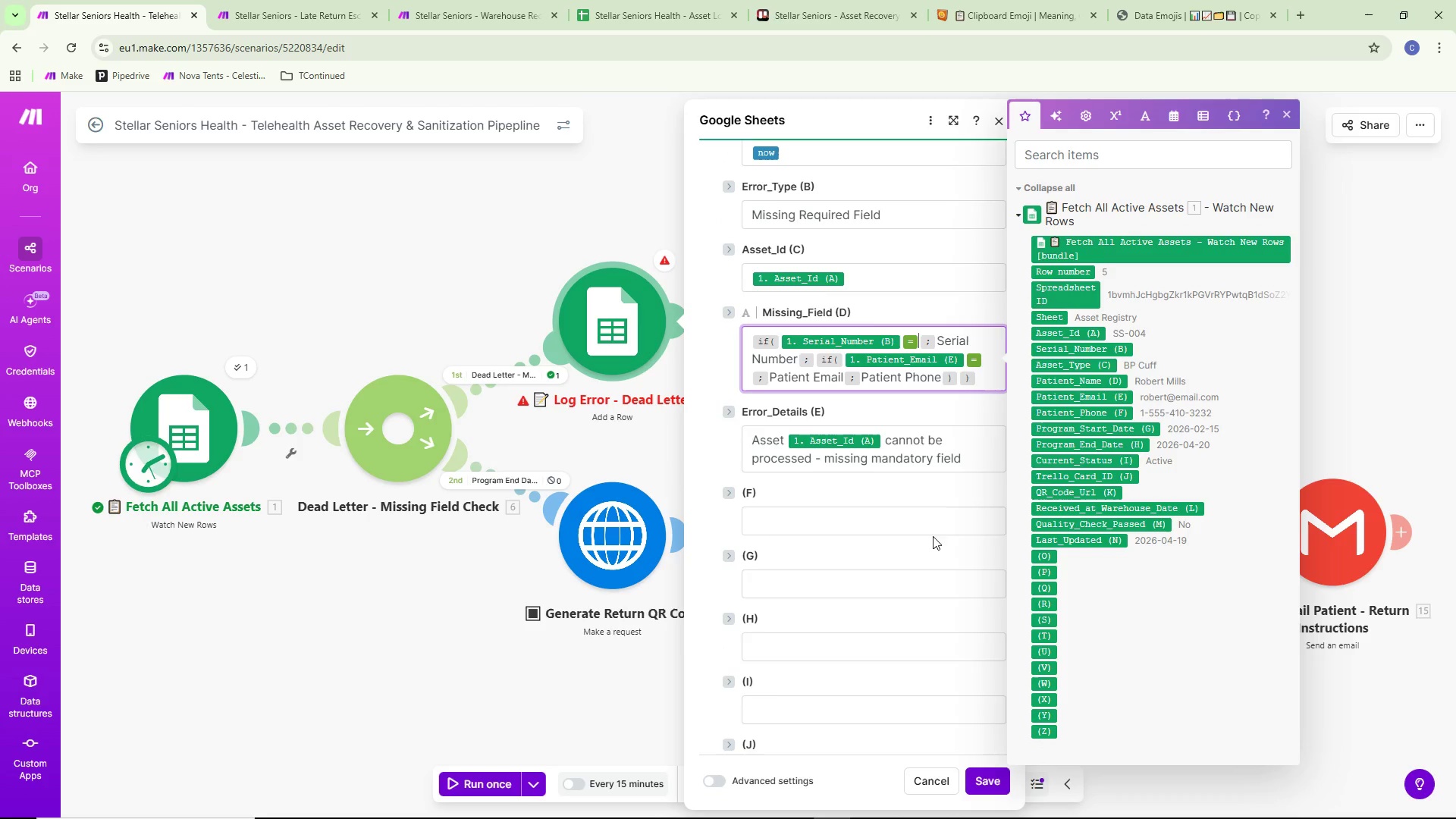 
scroll: coordinate [933, 535], scroll_direction: up, amount: 1.0
 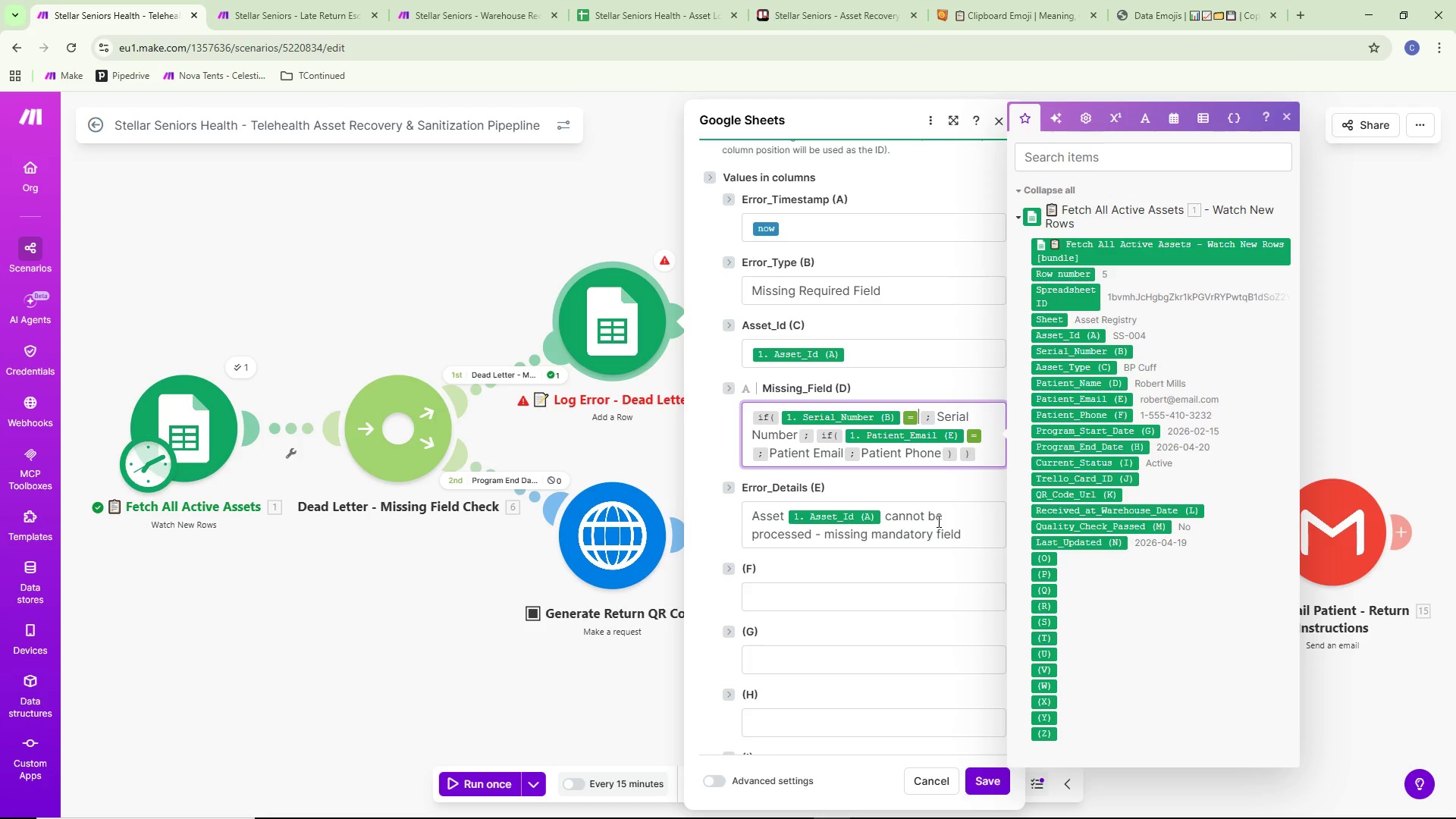 
wait(18.13)
 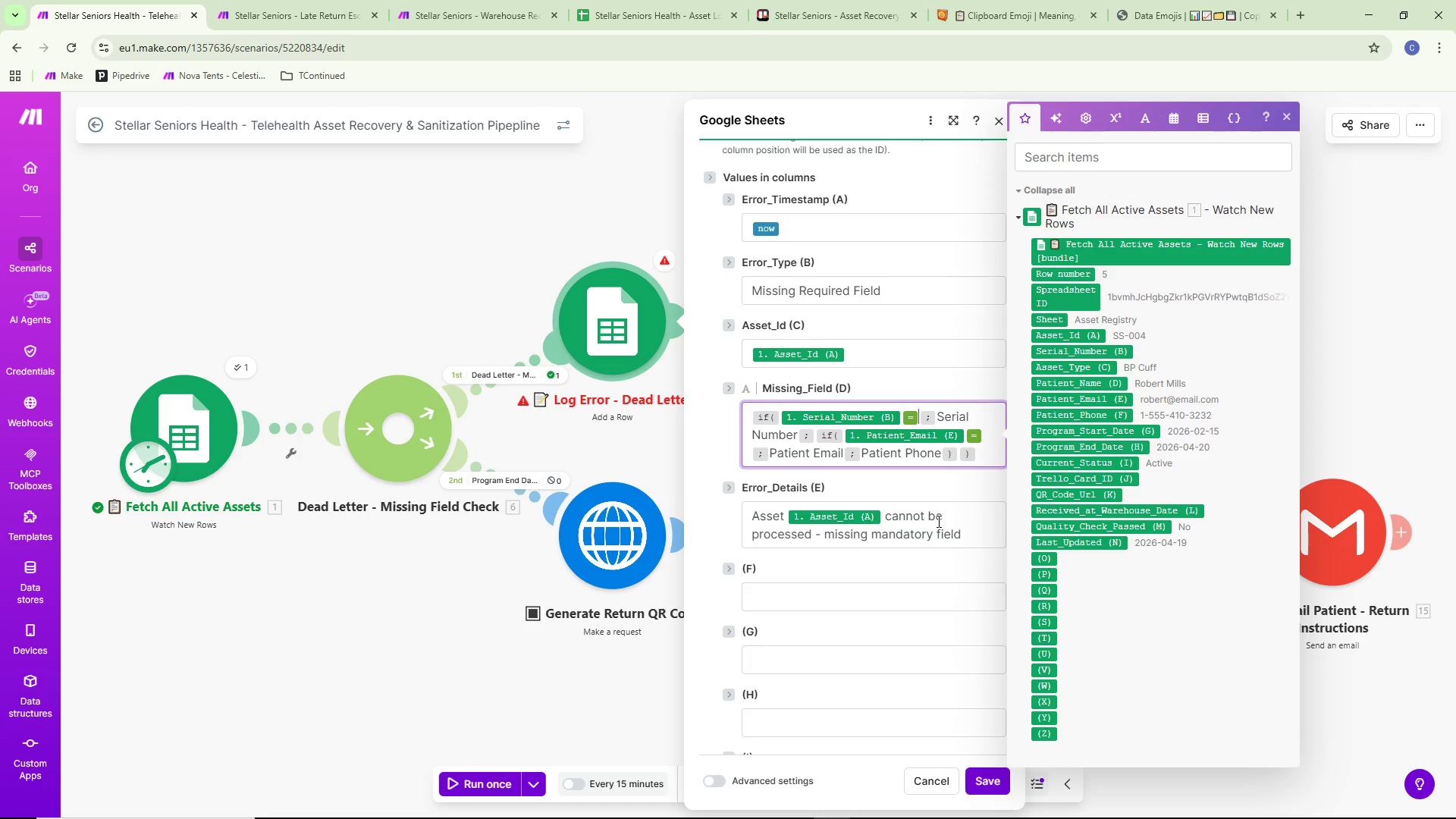 
scroll: coordinate [964, 488], scroll_direction: up, amount: 1.0
 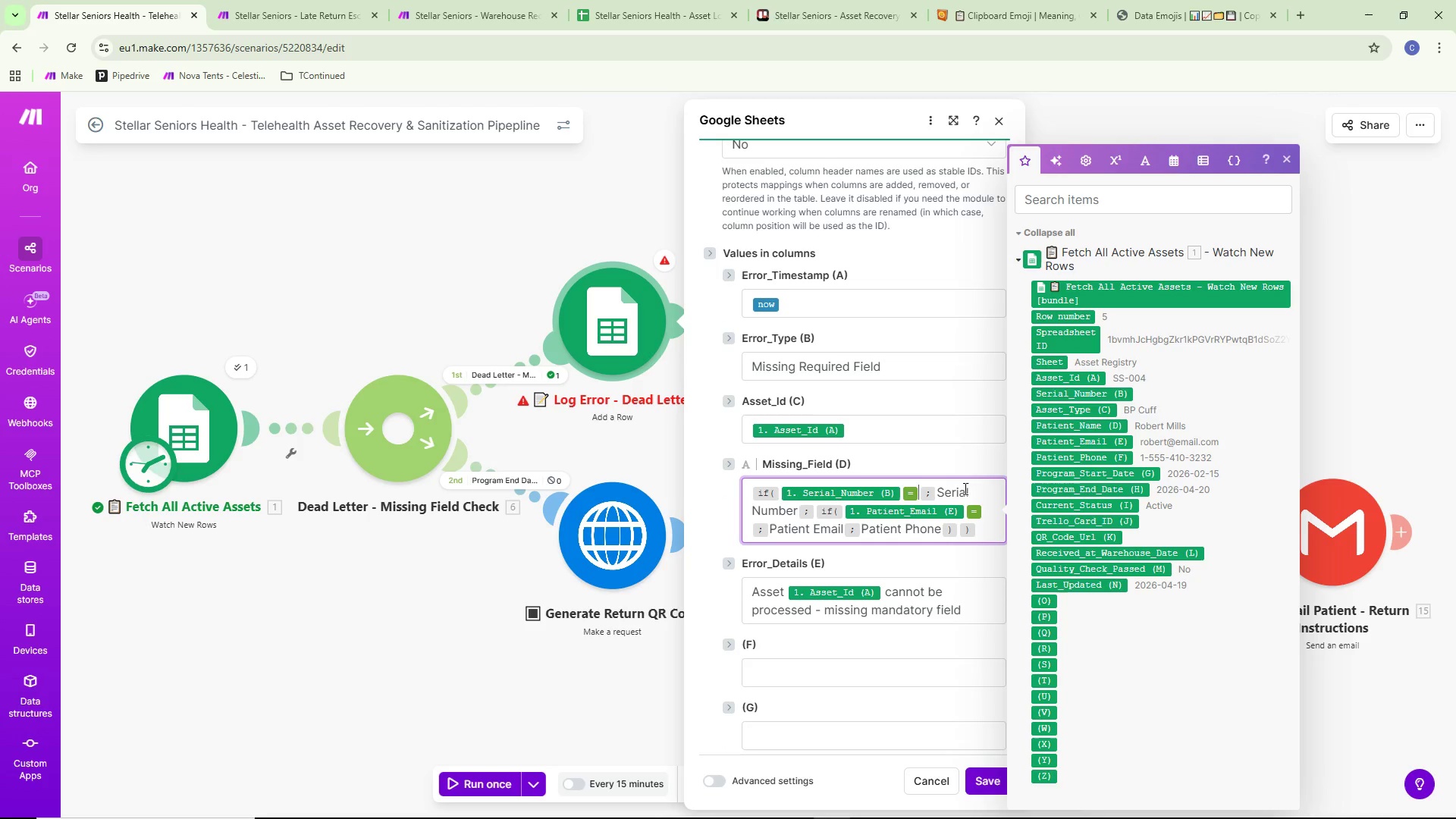 
scroll: coordinate [964, 488], scroll_direction: down, amount: 1.0
 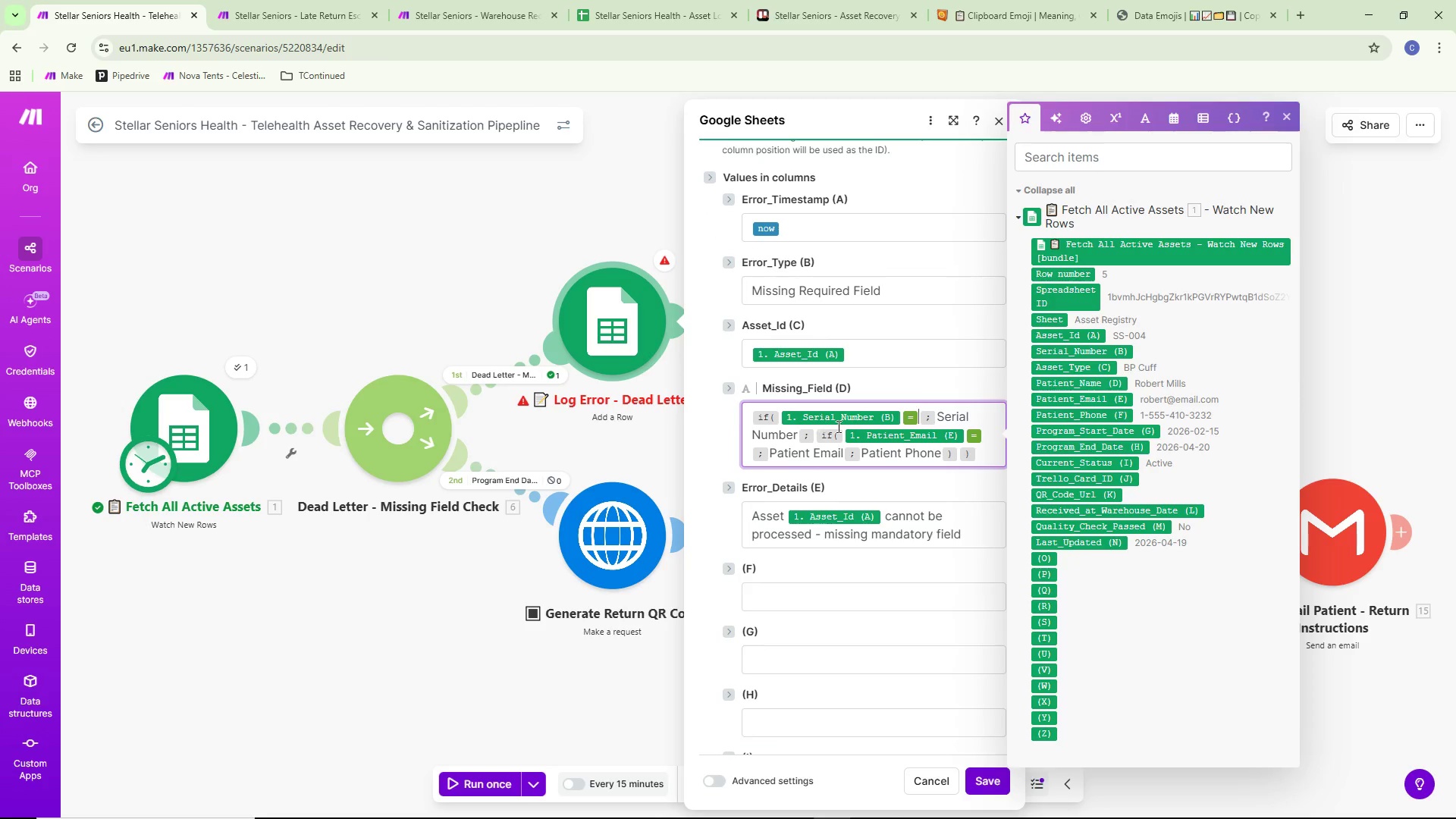 
wait(6.0)
 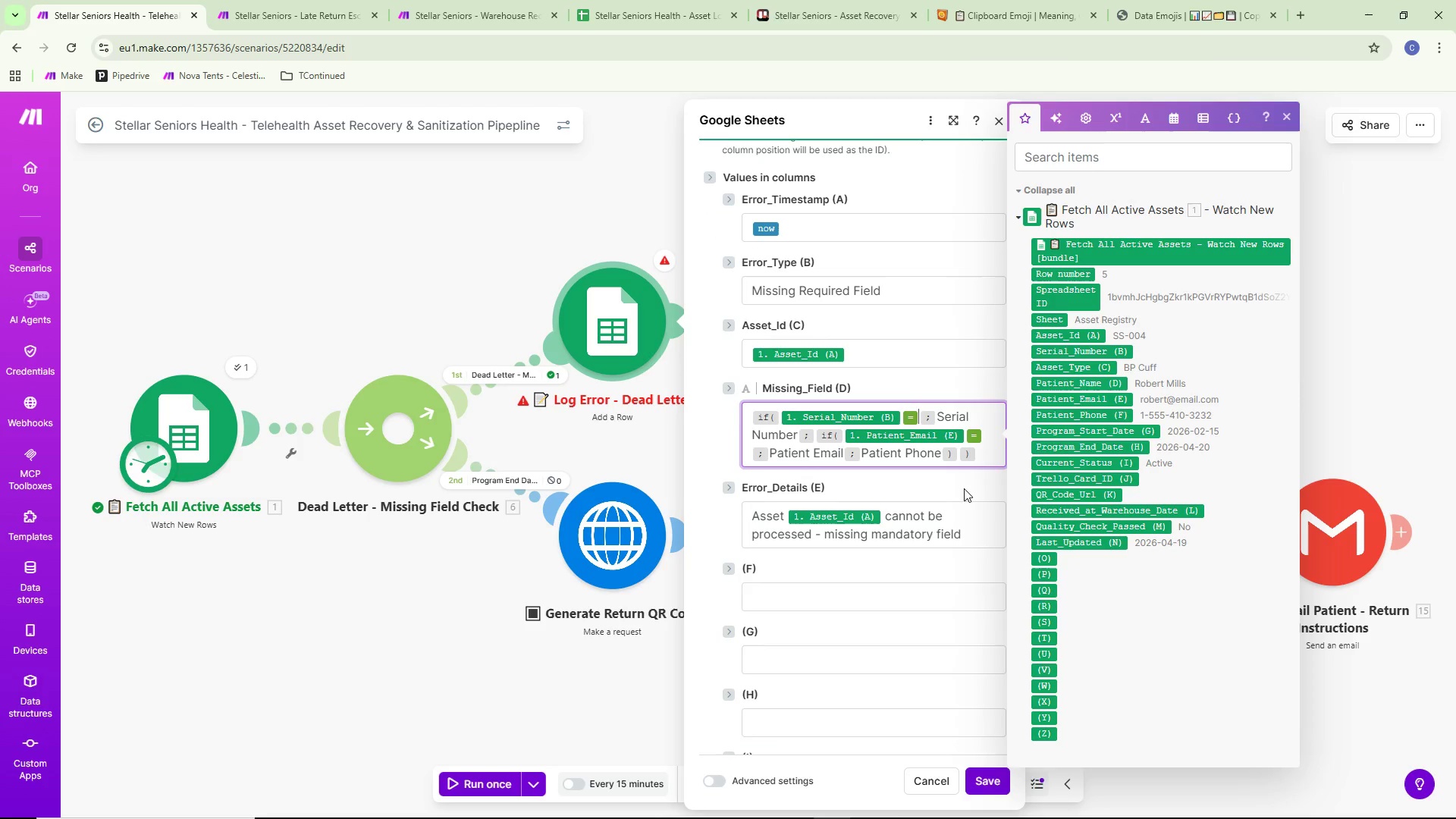 
left_click([991, 453])
 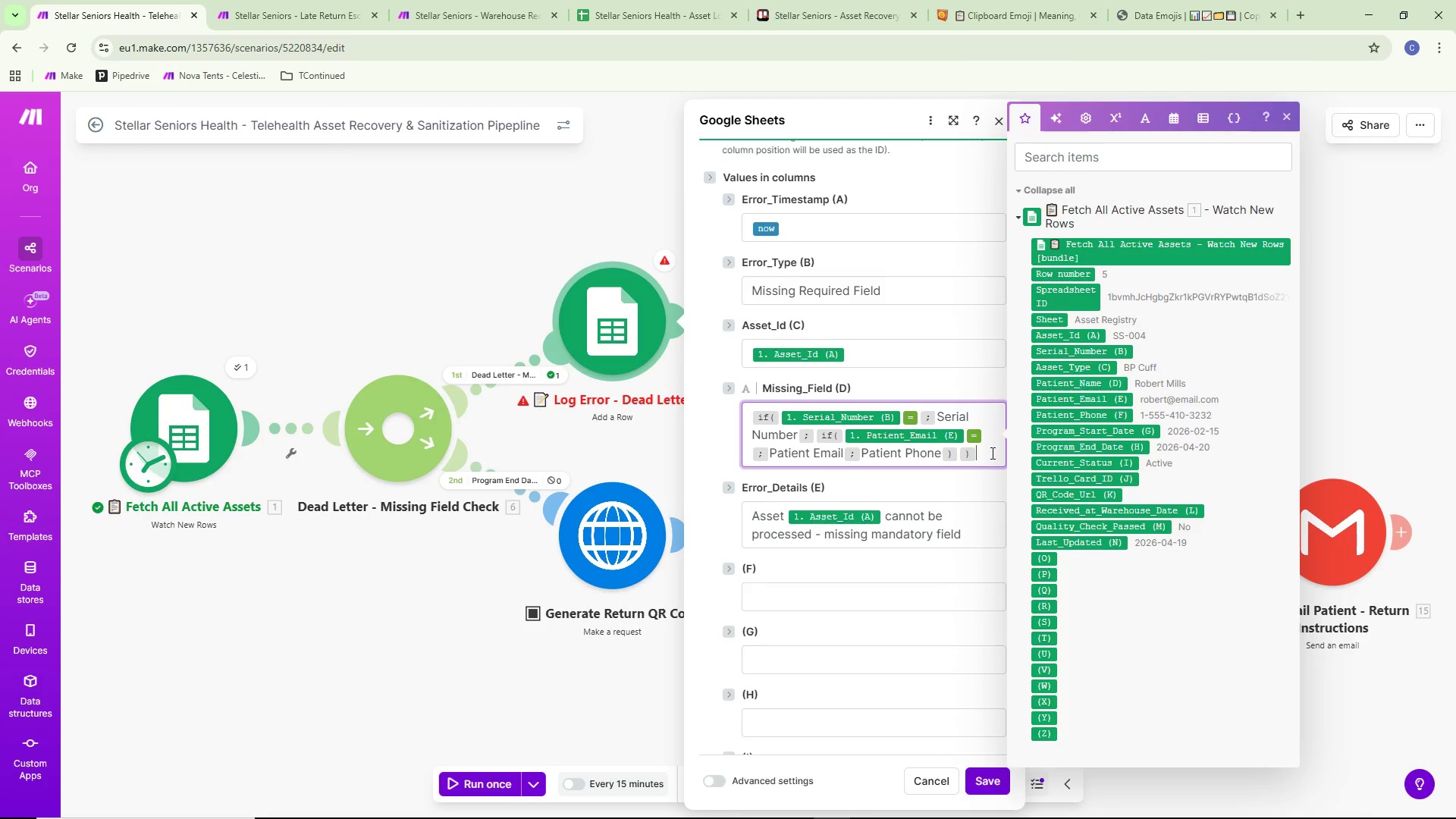 
key(Control+ControlLeft)
 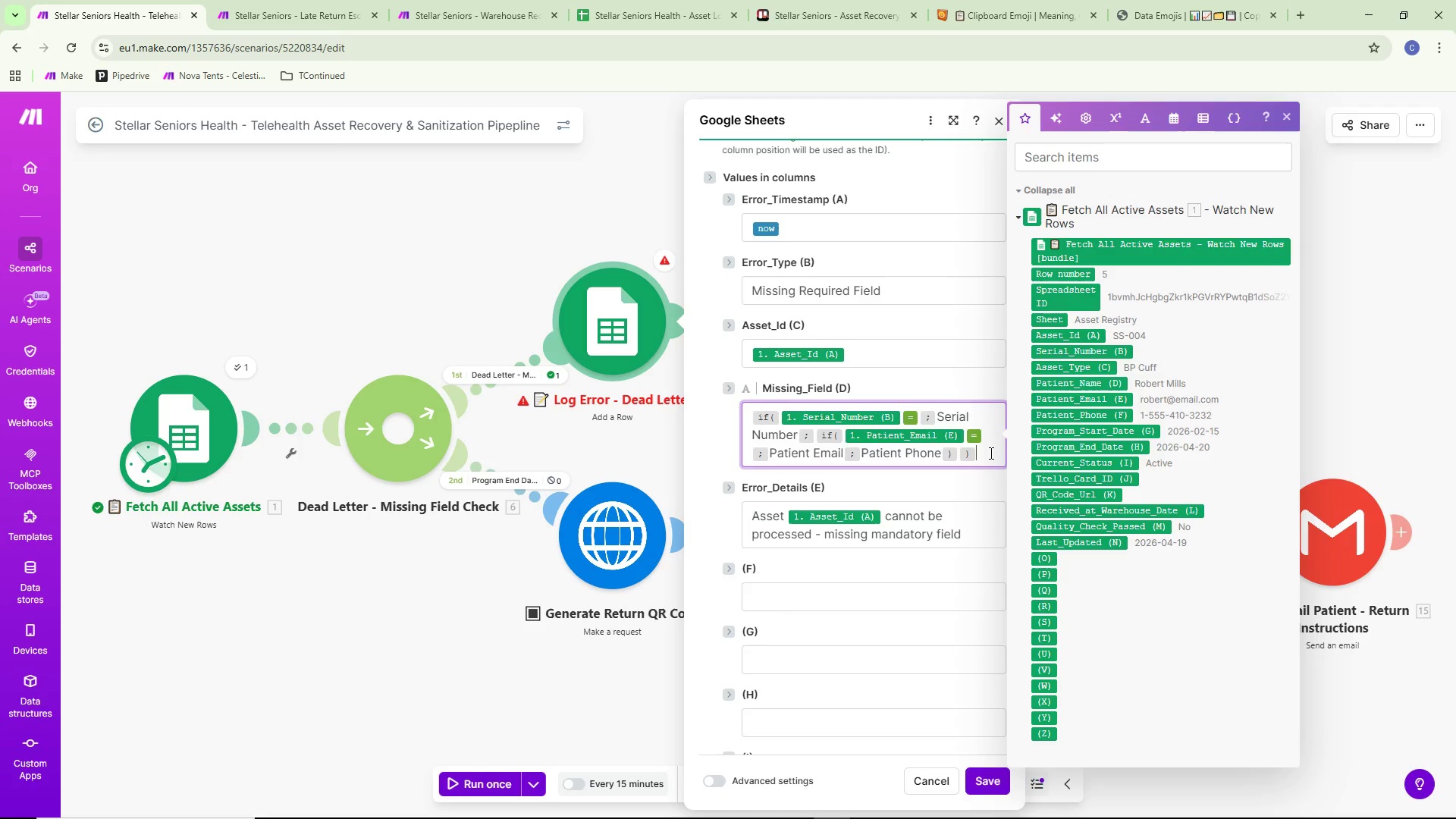 
key(Control+A)
 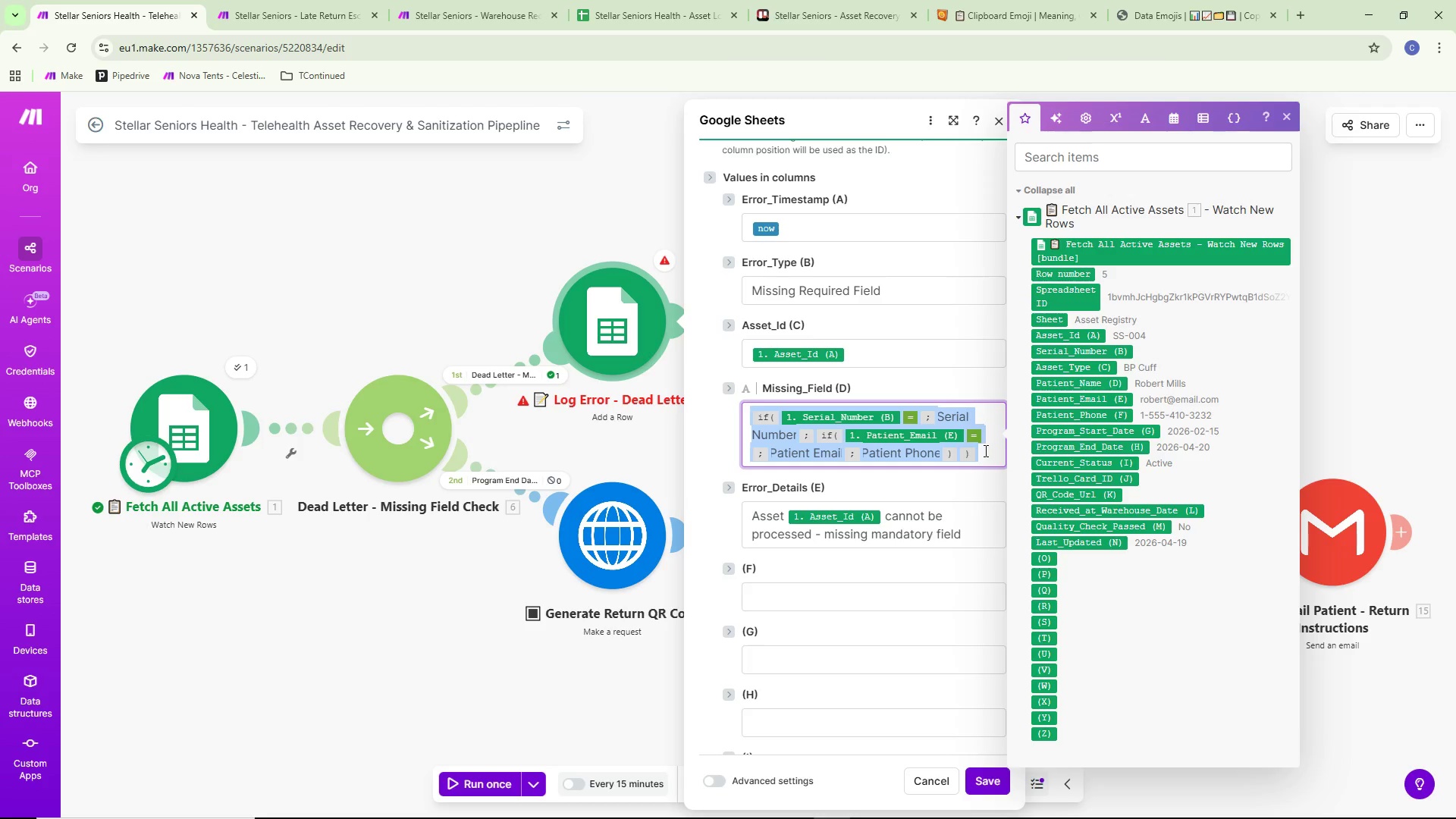 
key(Control+ControlLeft)
 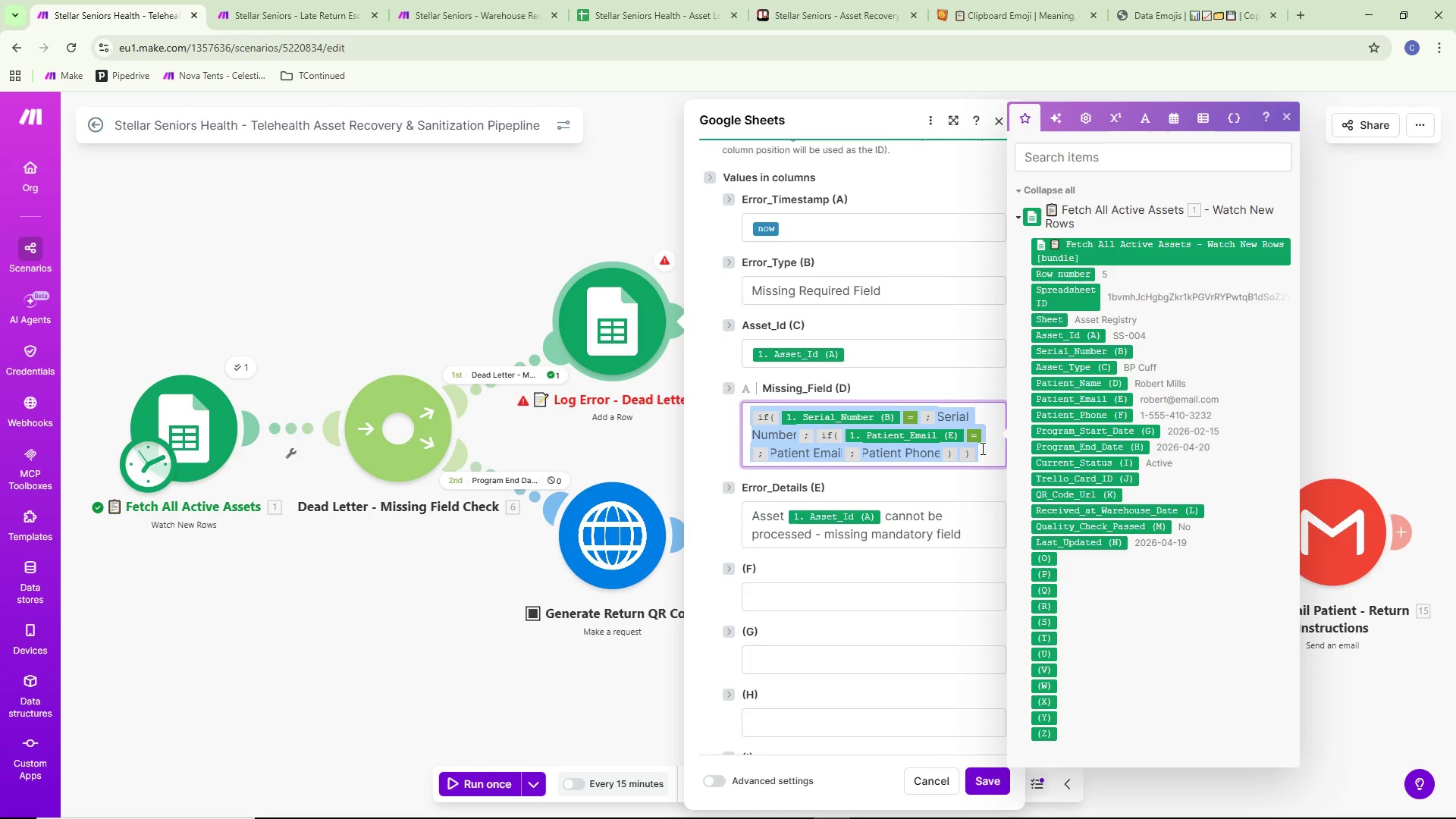 
key(Control+C)
 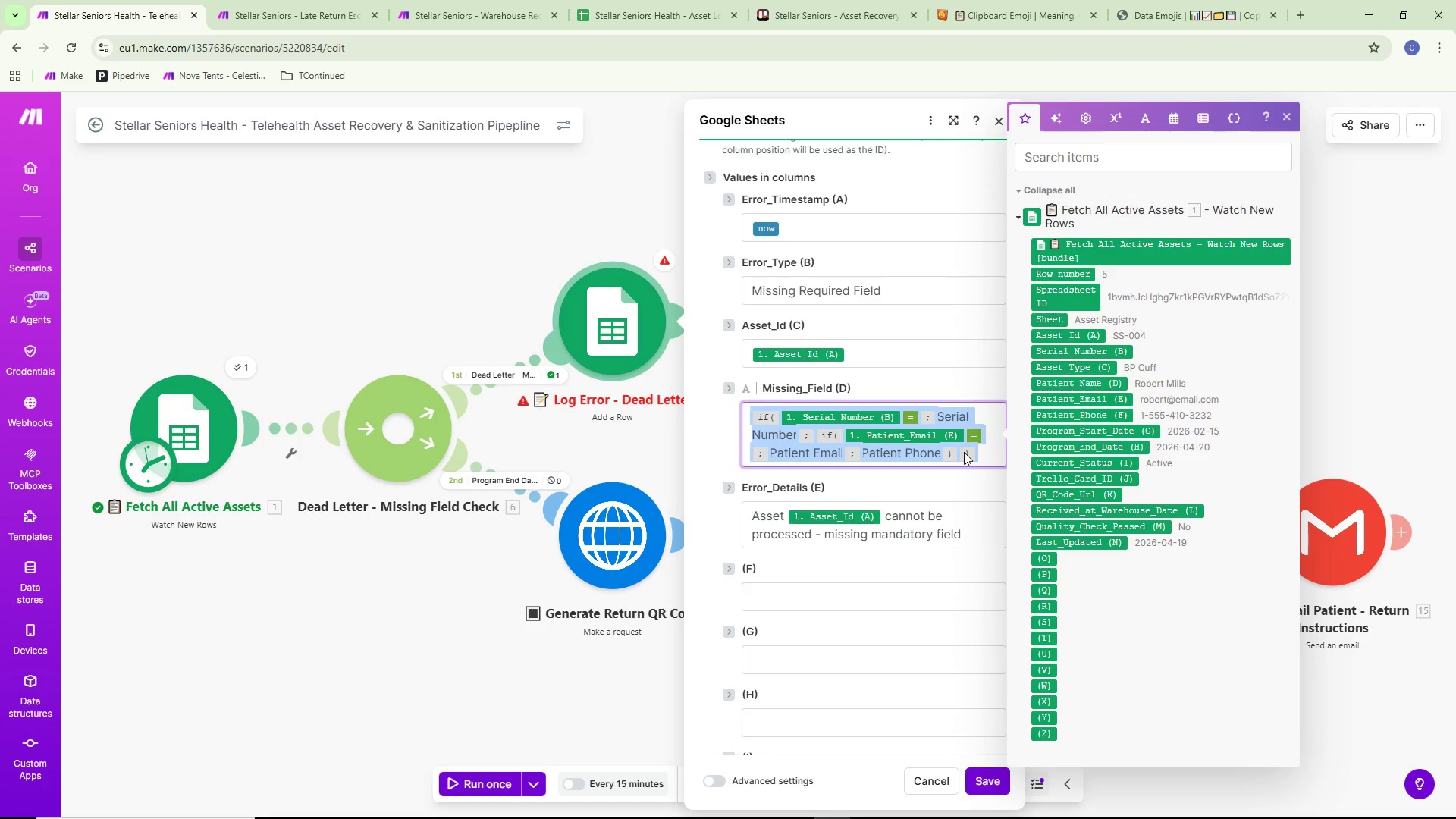 
wait(8.55)
 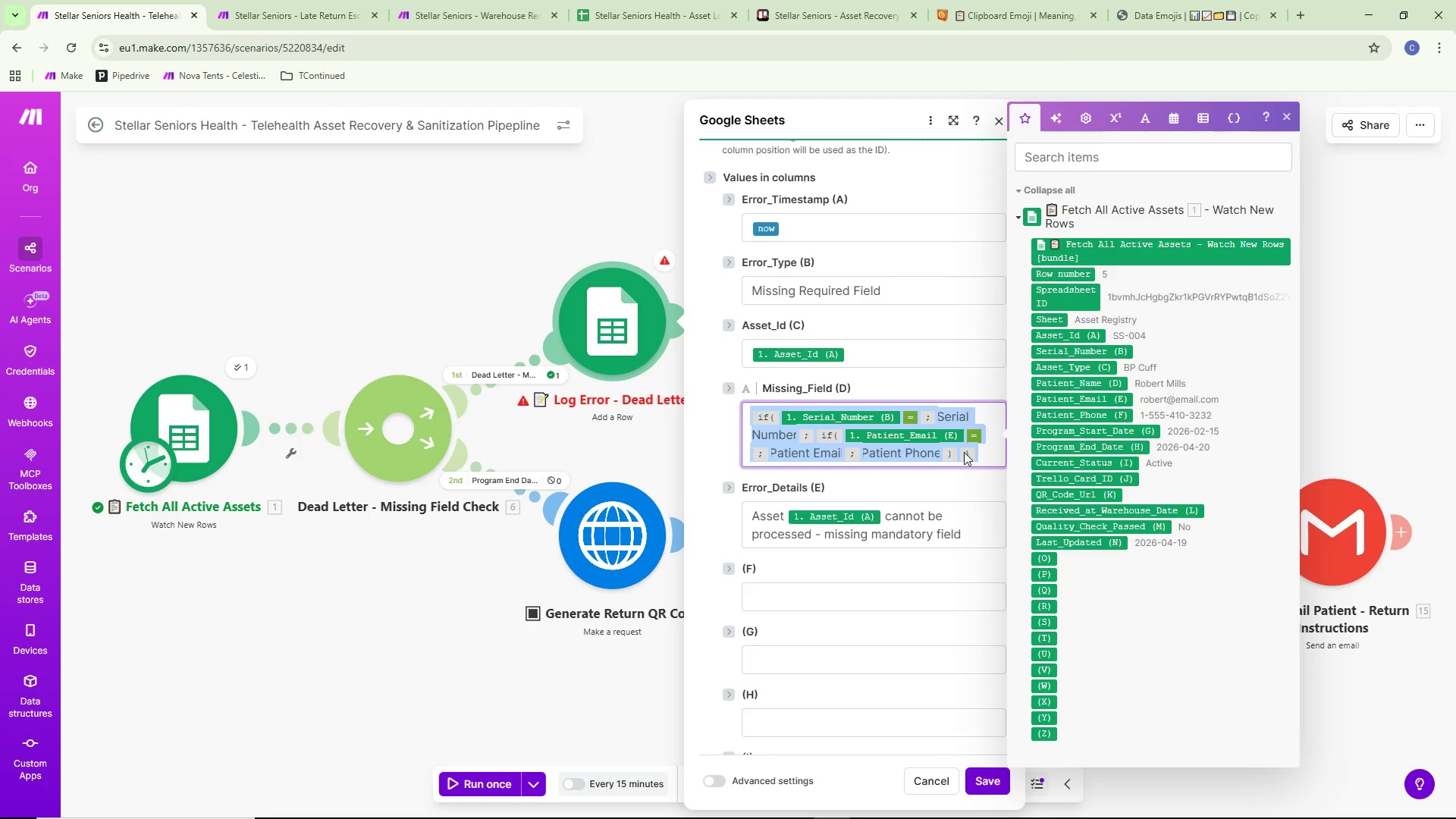 
key(Backspace)
type(Serial Number)
 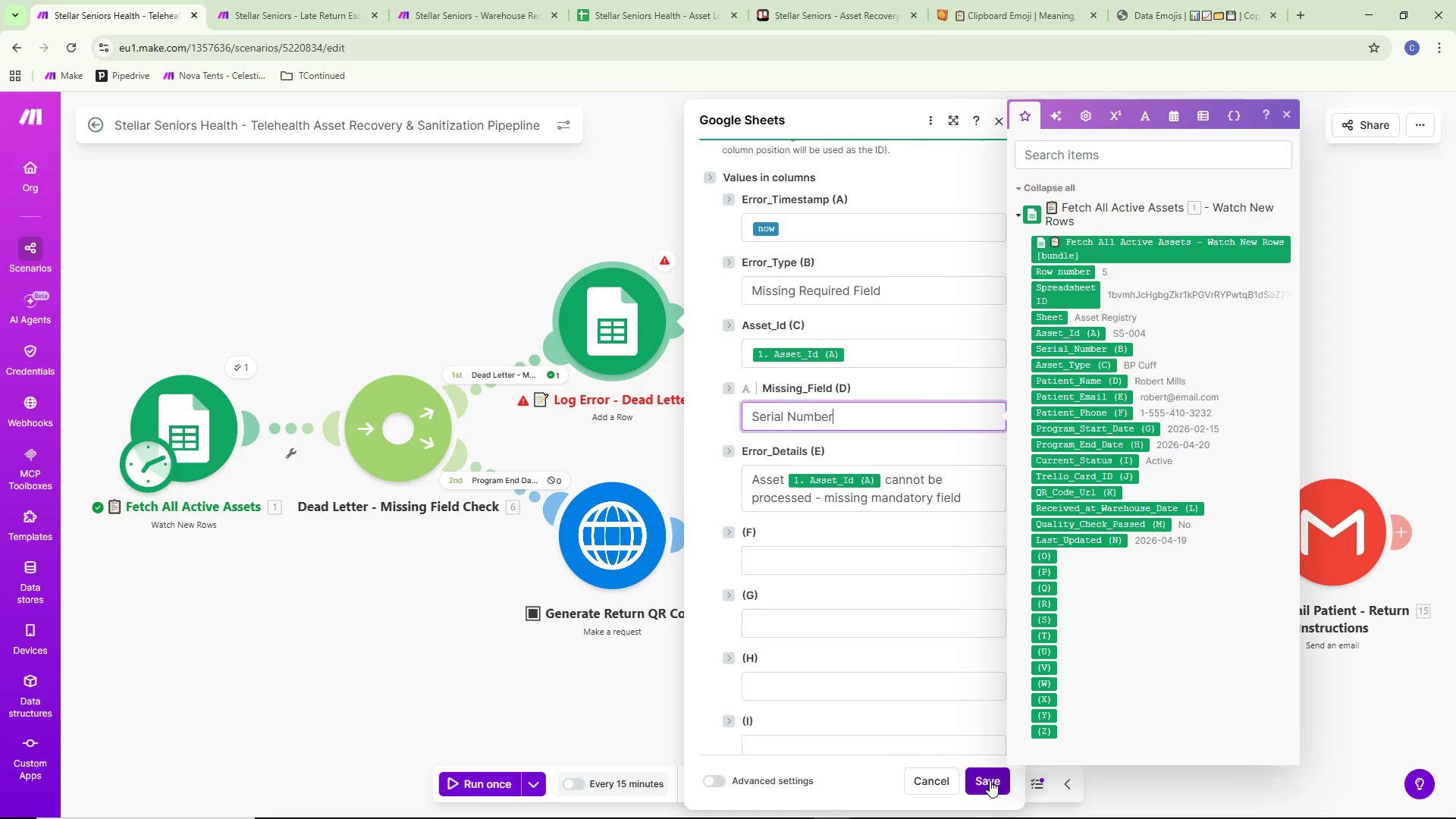 
left_click([990, 780])
 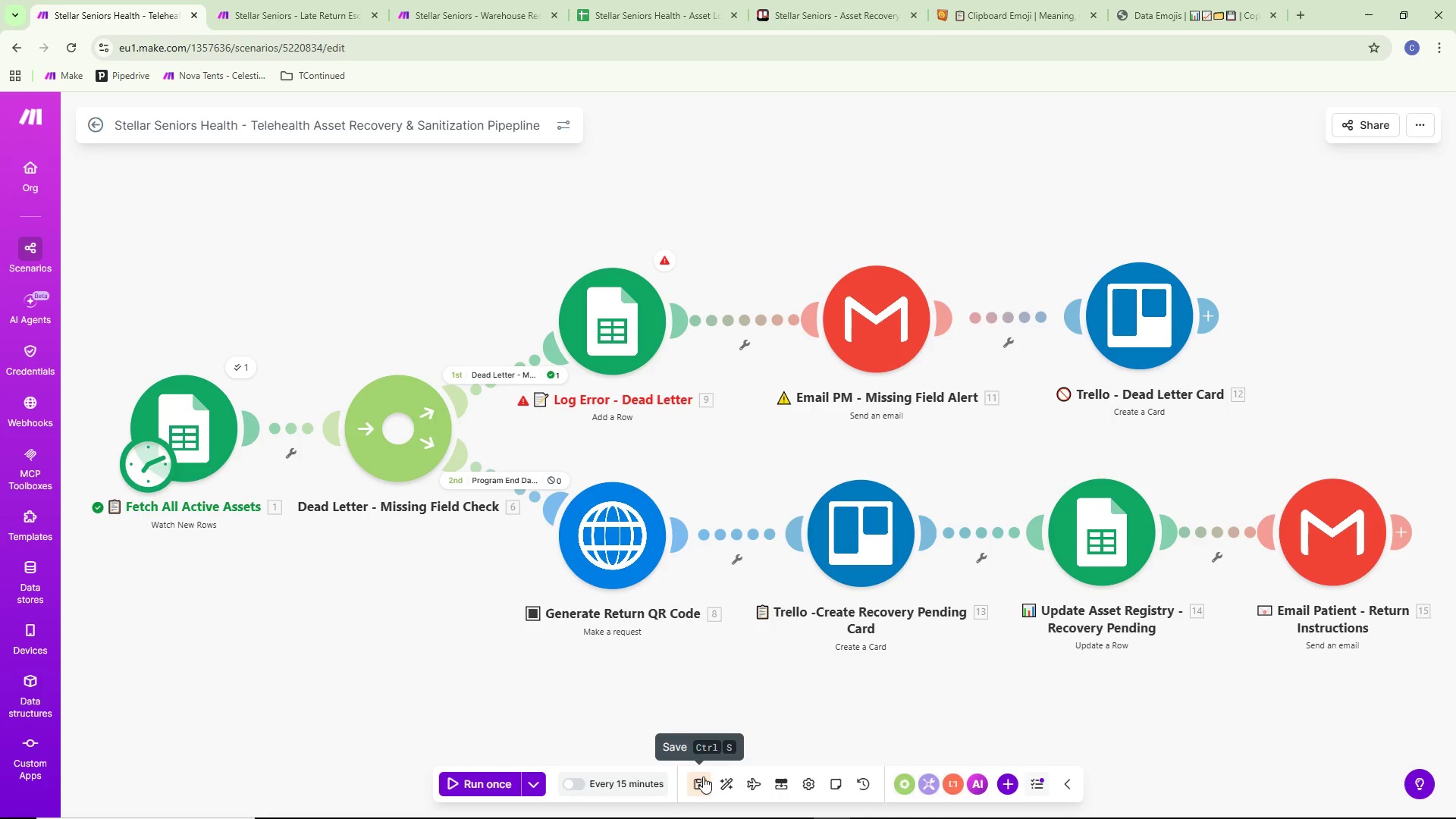 
left_click([705, 777])
 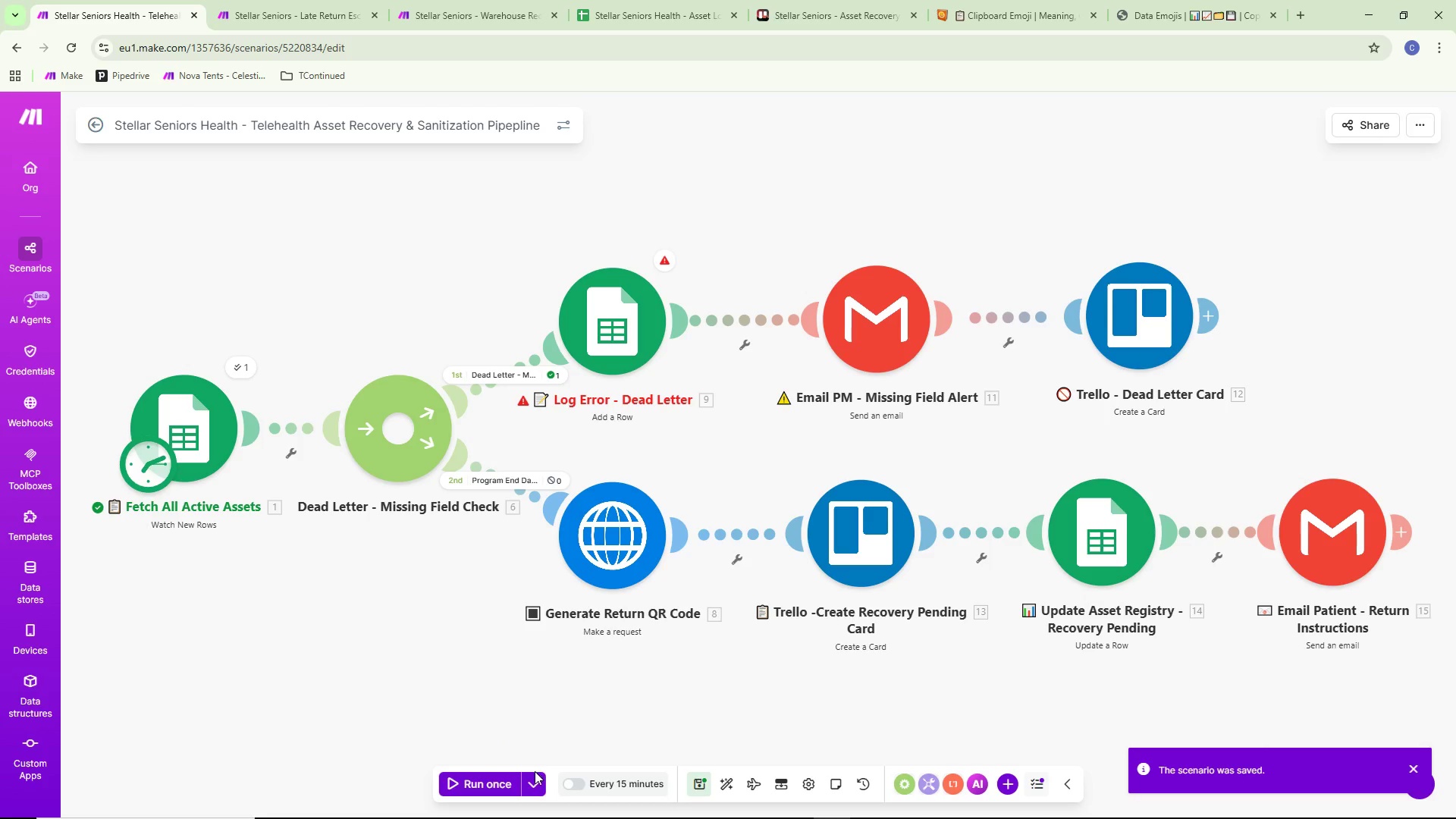 
left_click([532, 778])
 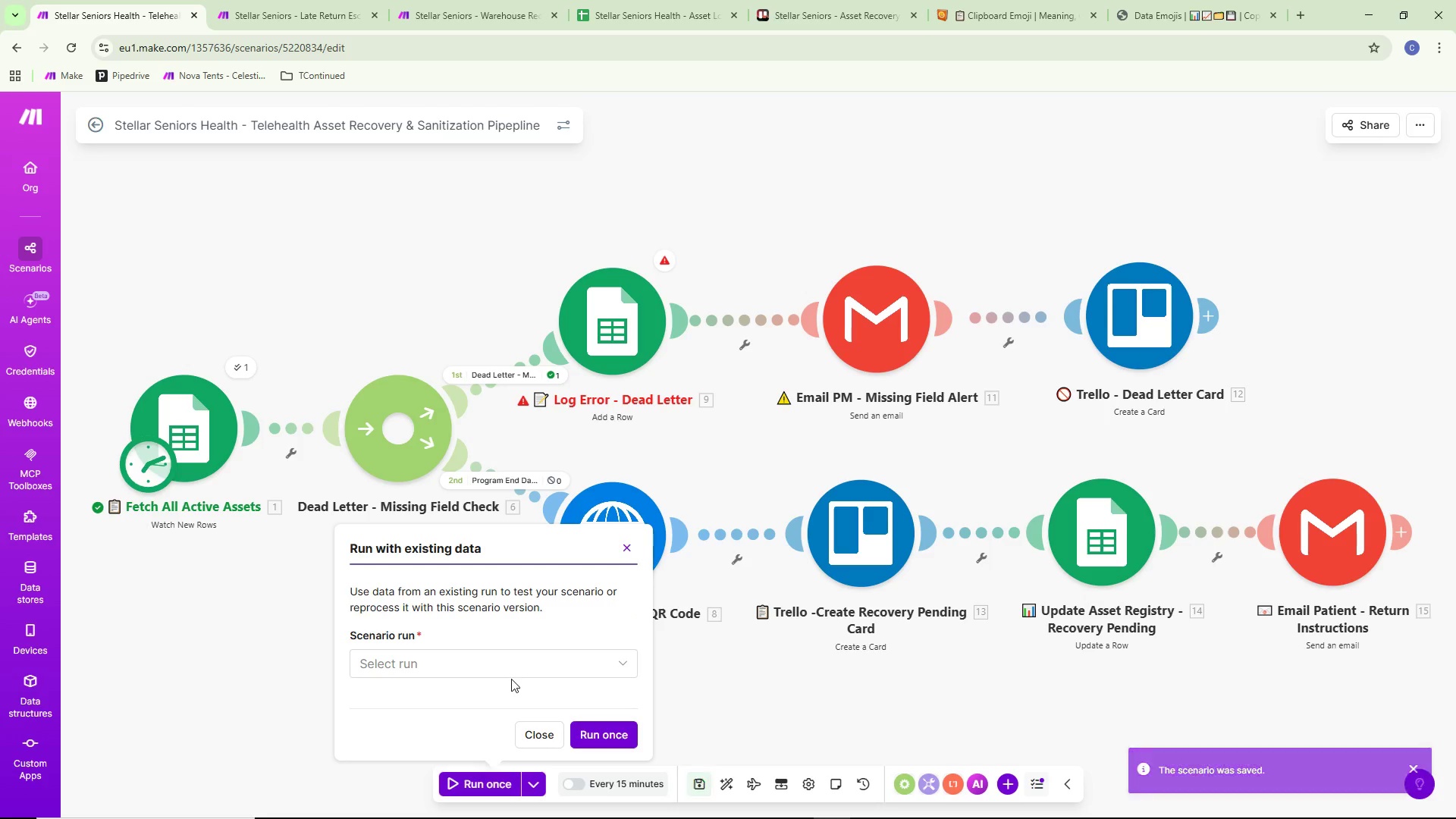 
double_click([513, 664])
 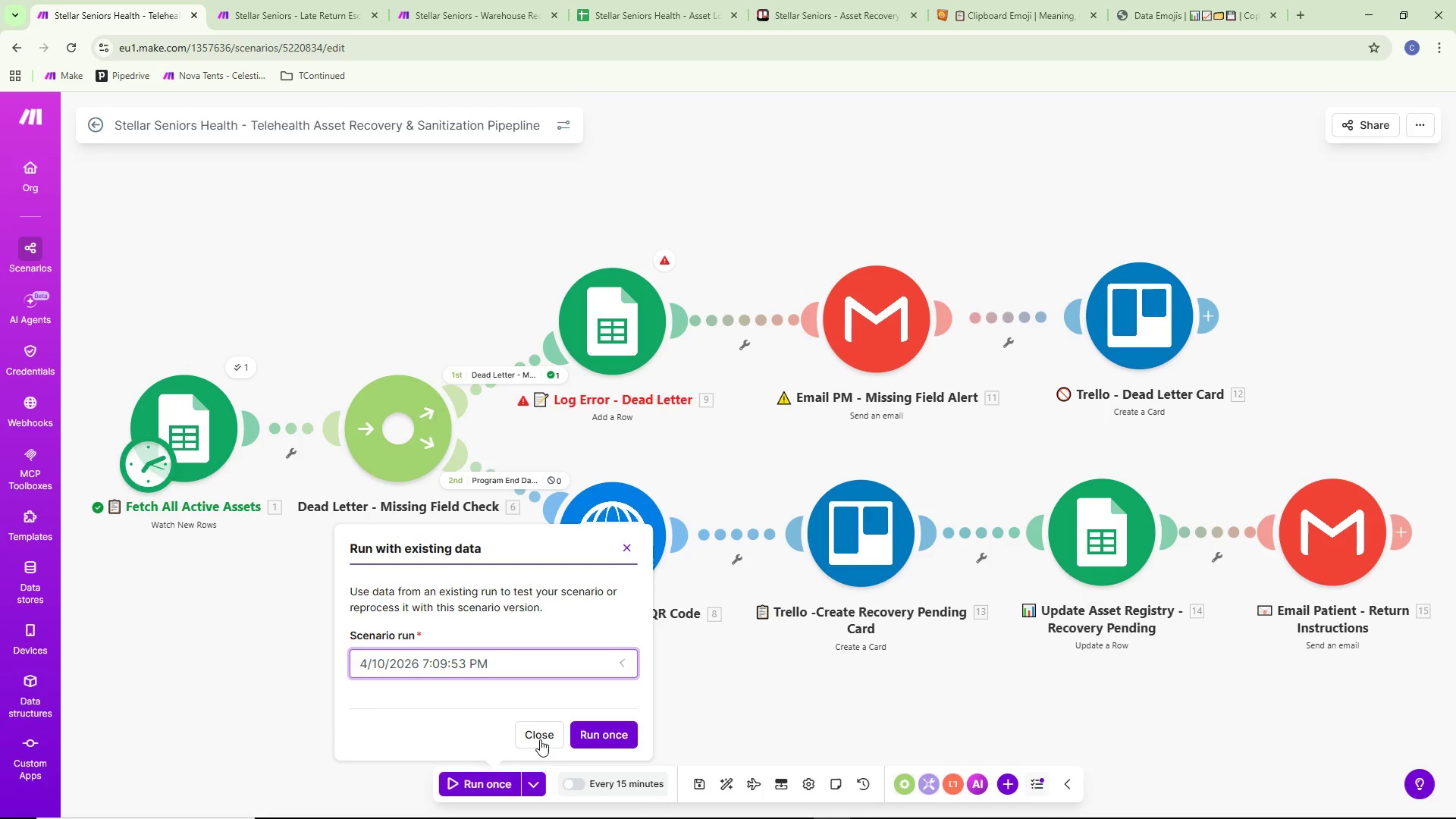 
double_click([604, 733])
 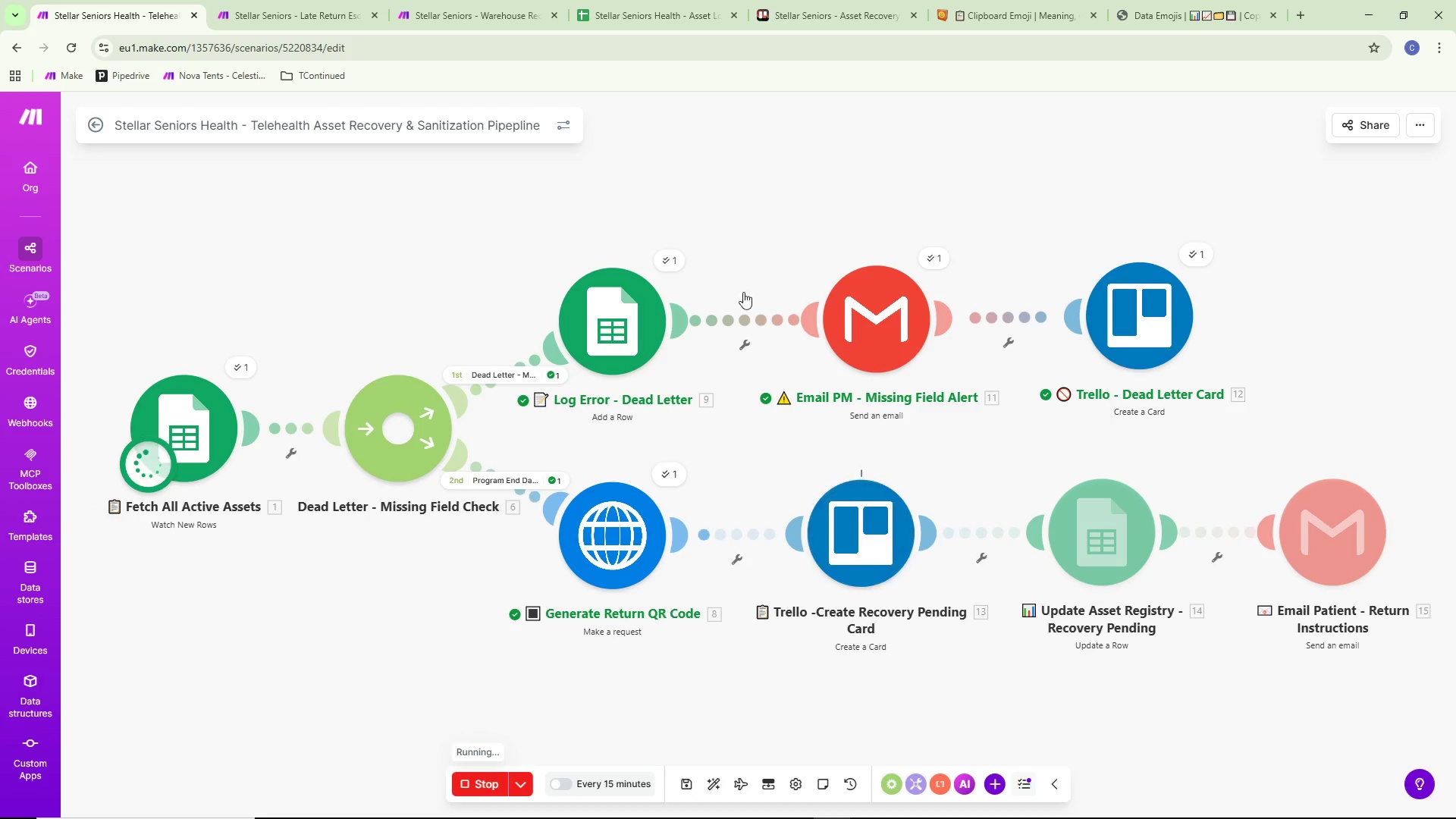 
wait(5.08)
 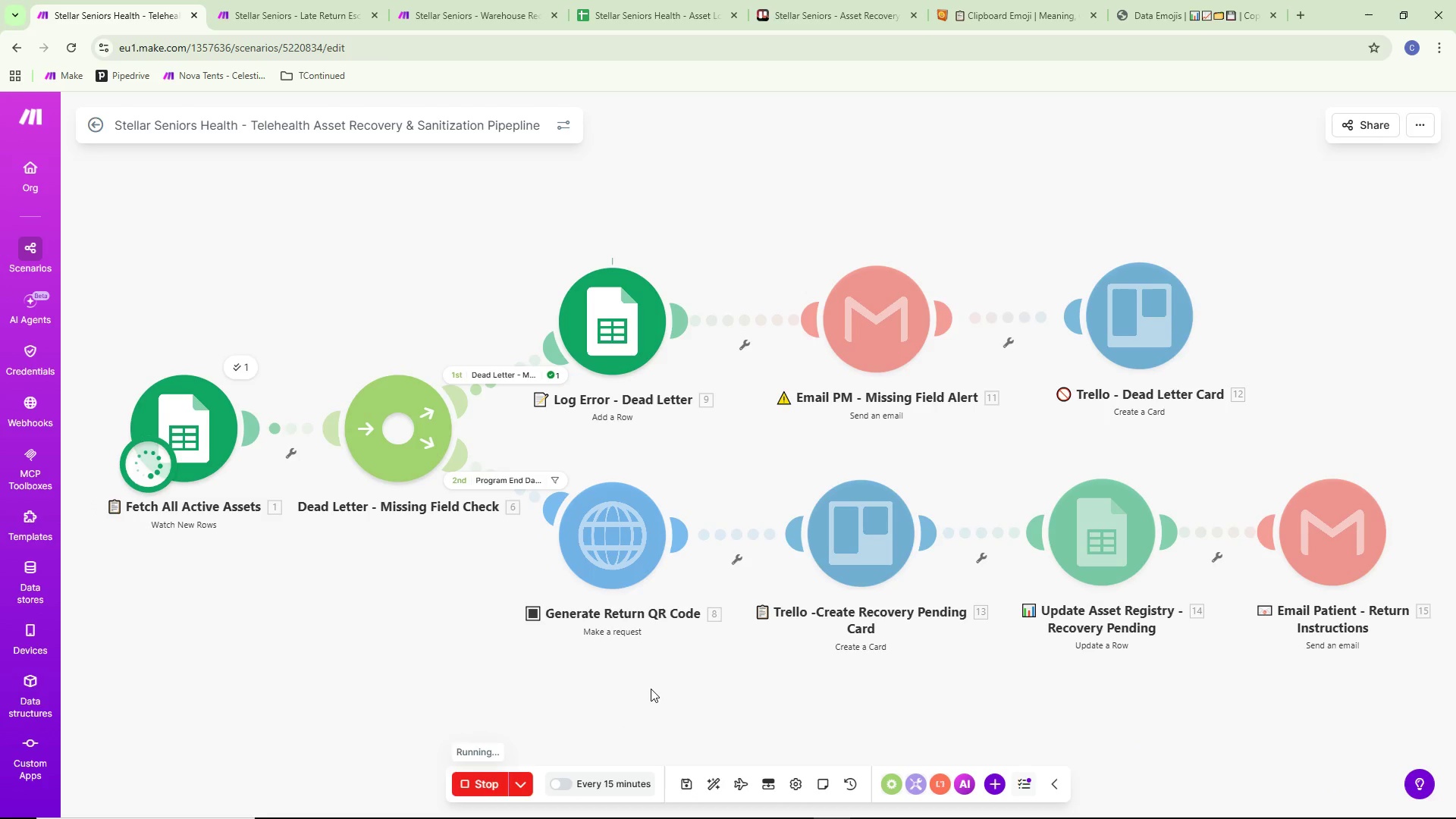 
left_click([325, 0])
 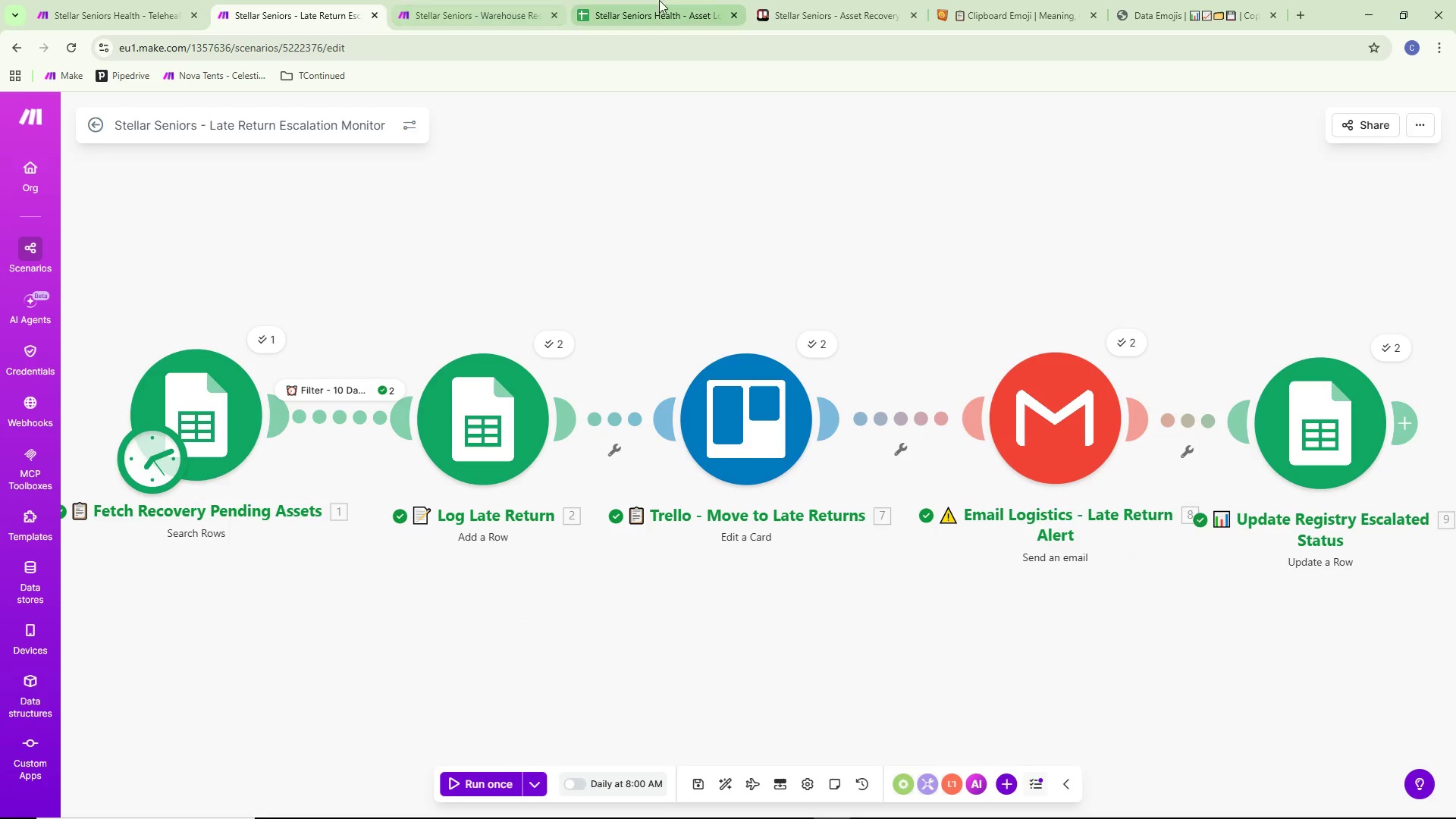 
left_click([673, 2])
 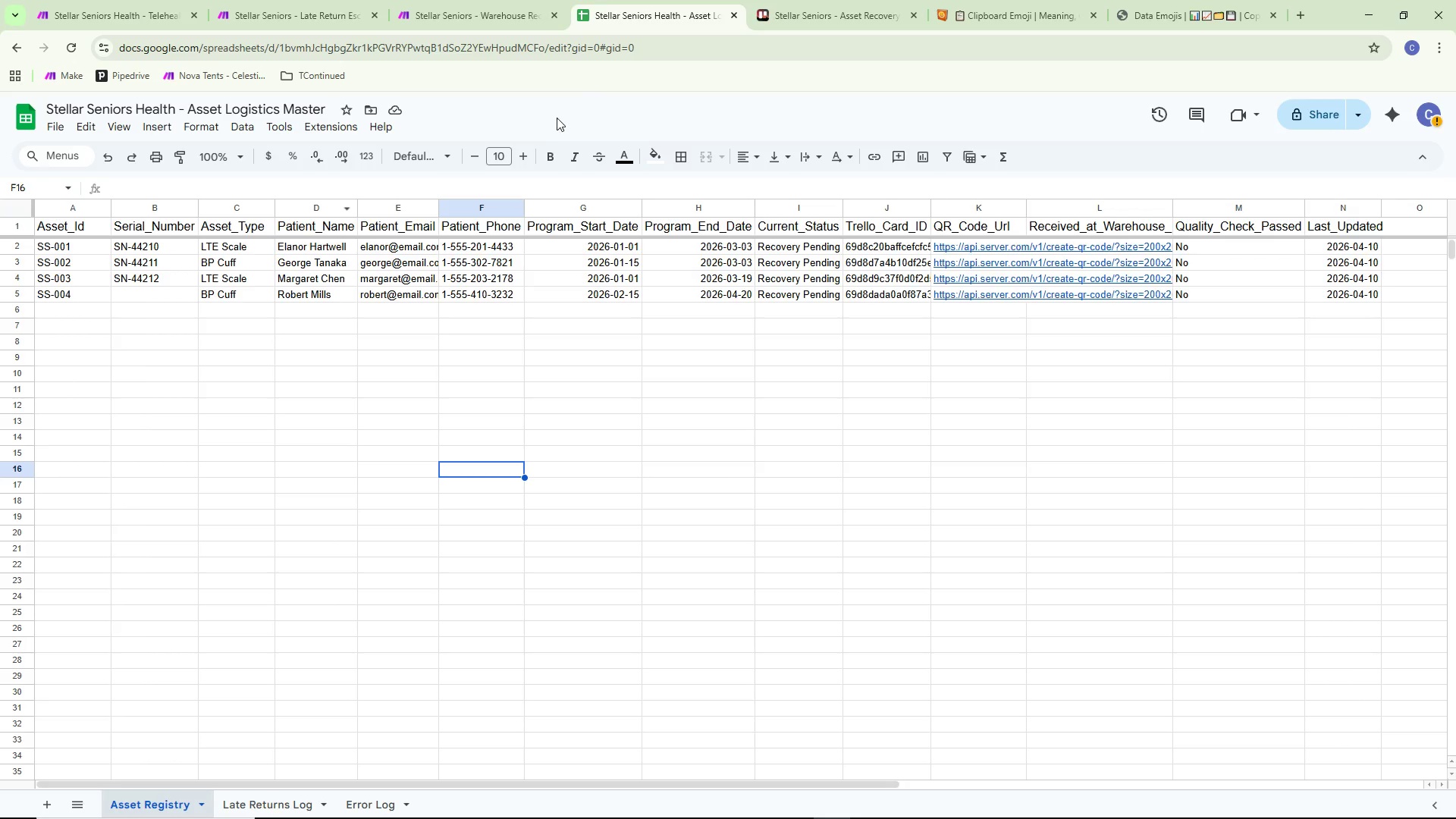 
wait(7.39)
 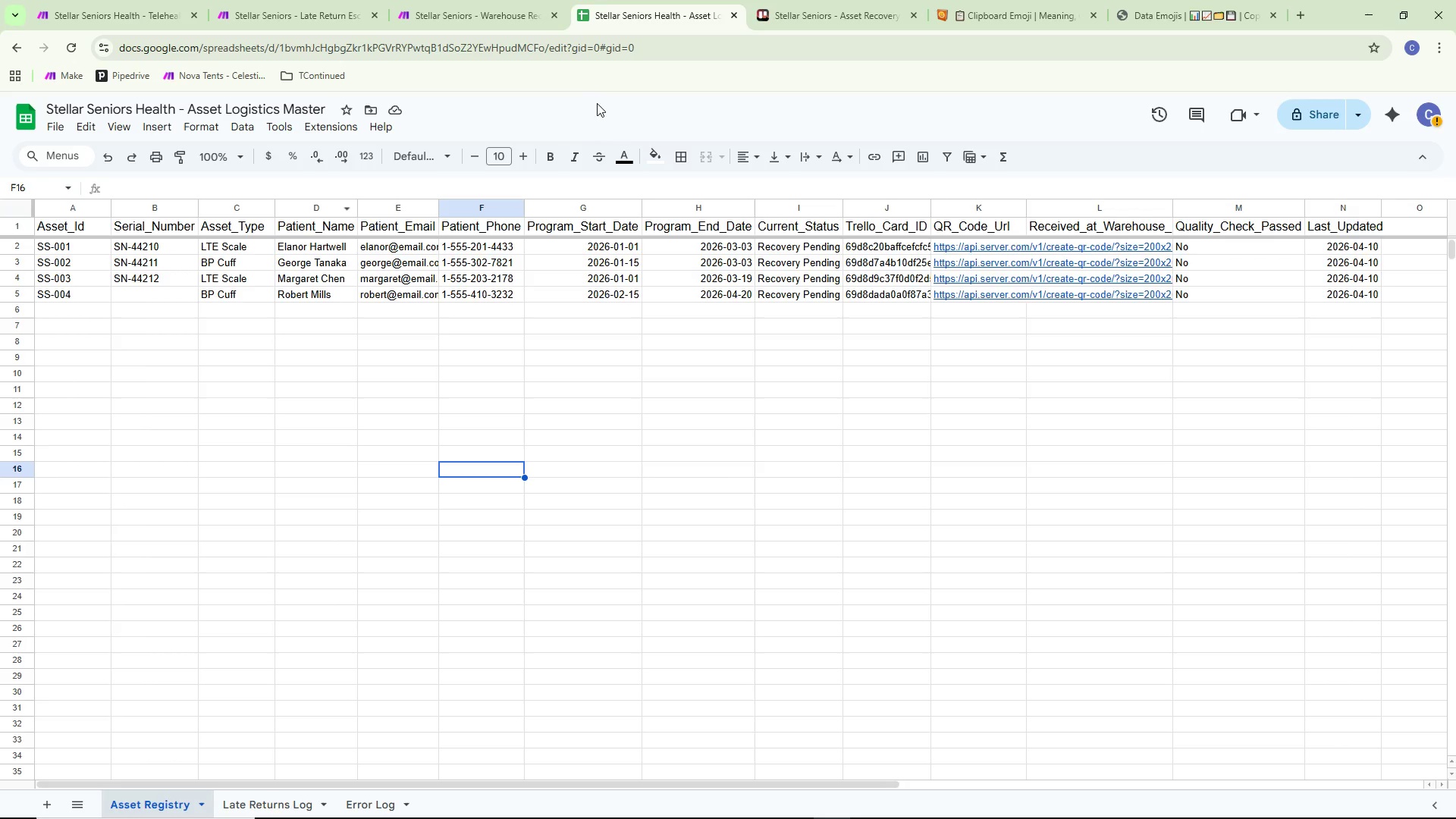 
left_click([155, 6])
 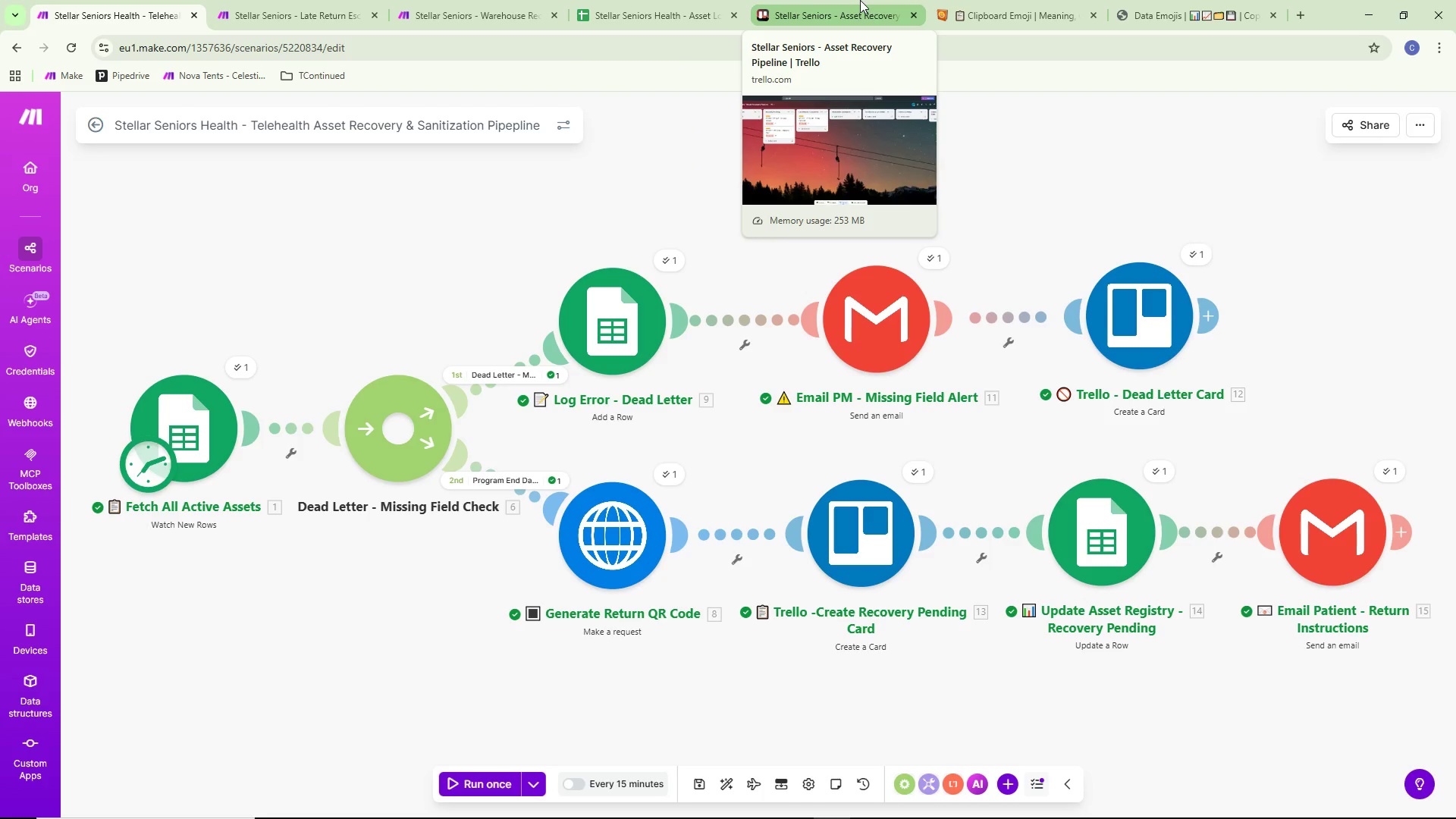 
wait(6.75)
 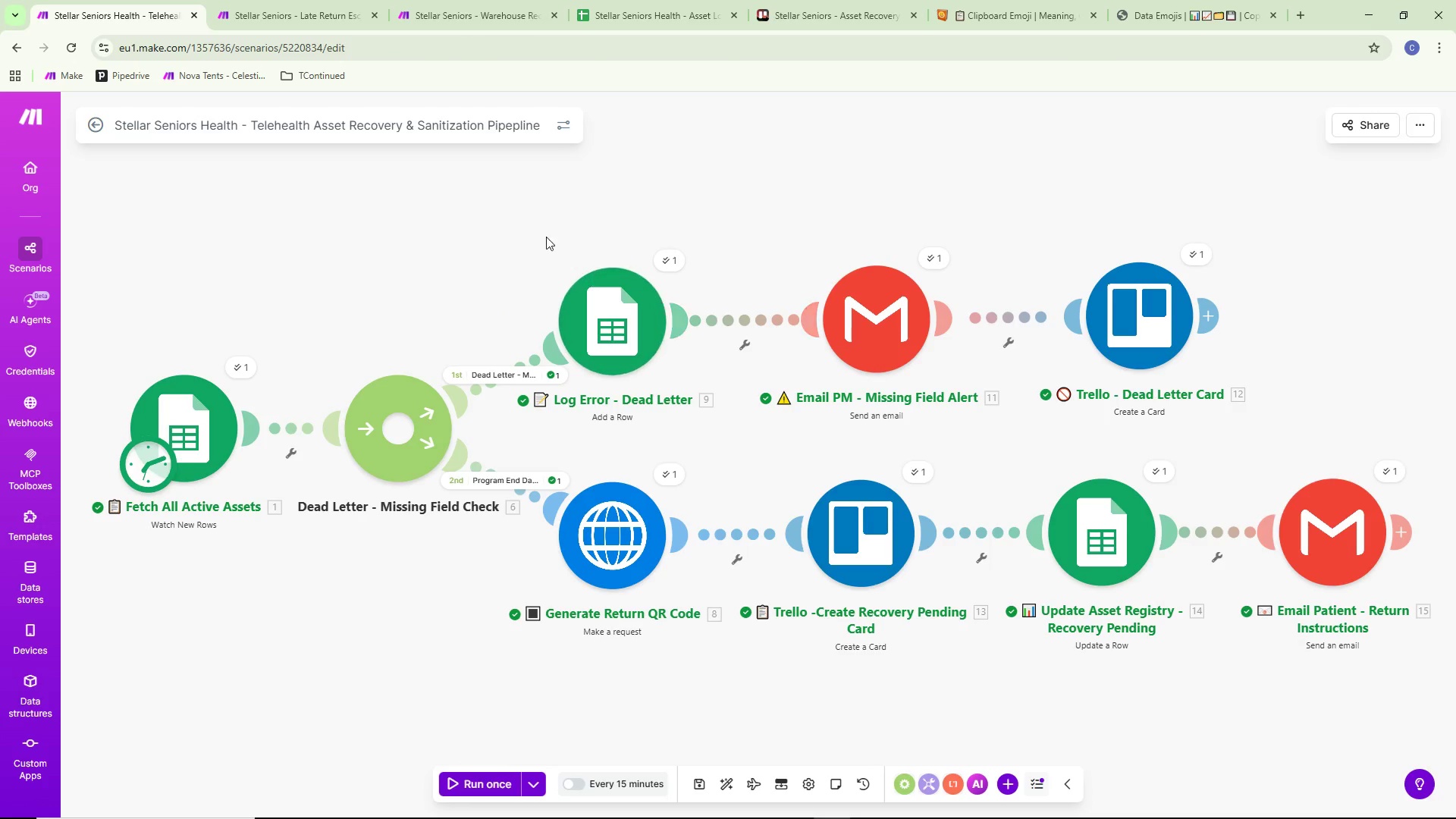 
left_click([860, 0])
 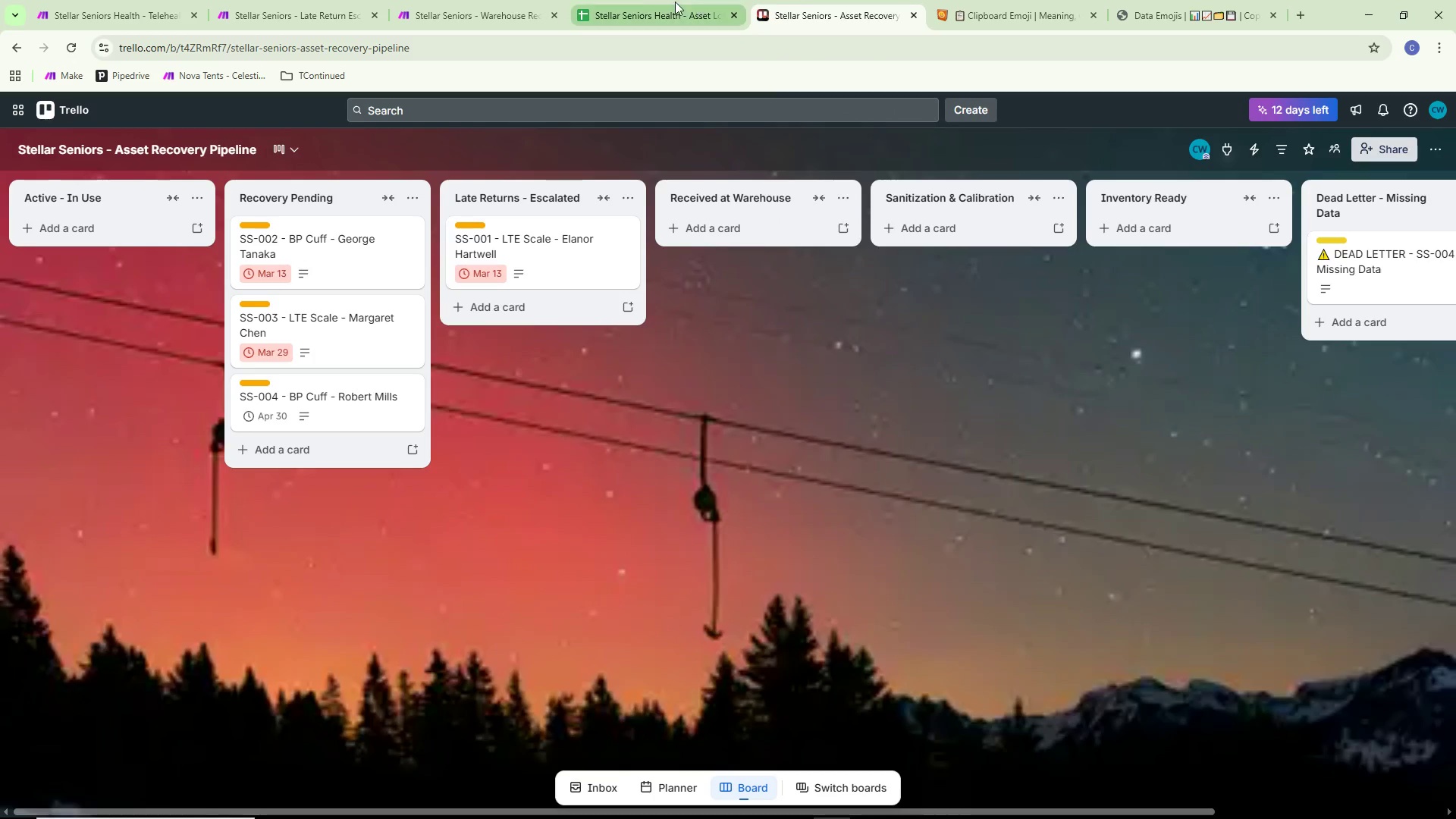 
left_click([634, 2])
 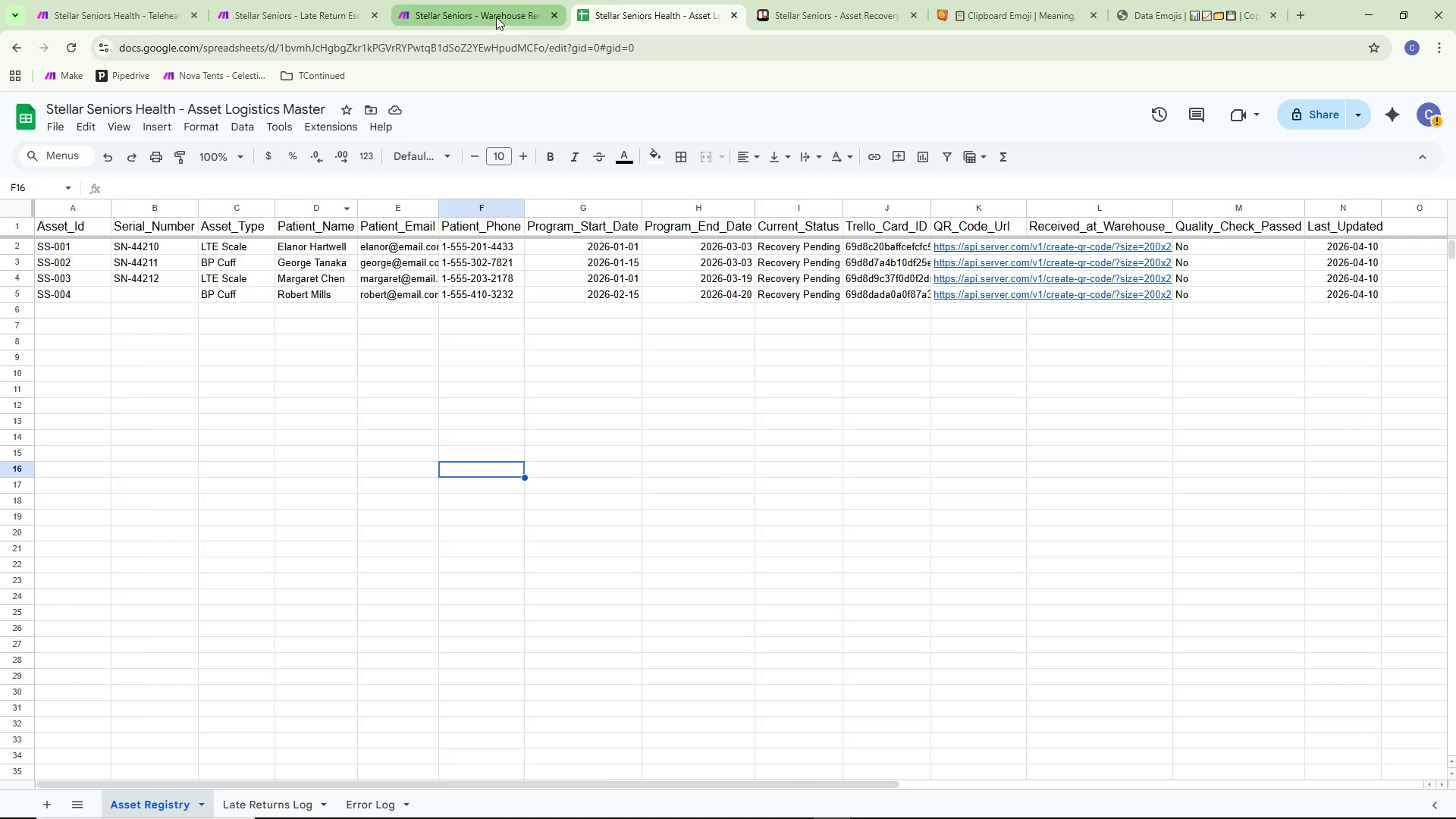 
left_click([303, 8])
 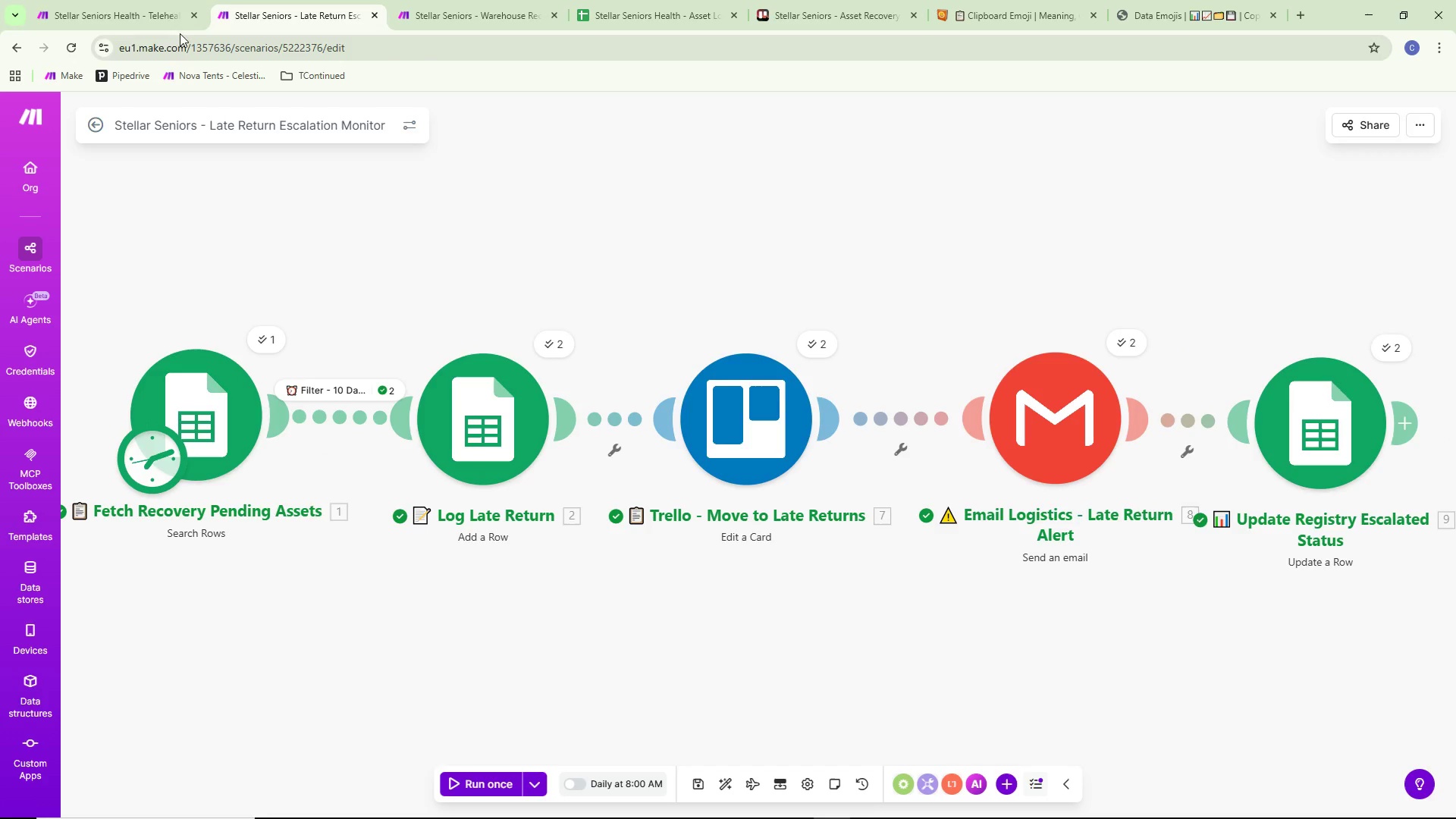 
left_click([118, 10])
 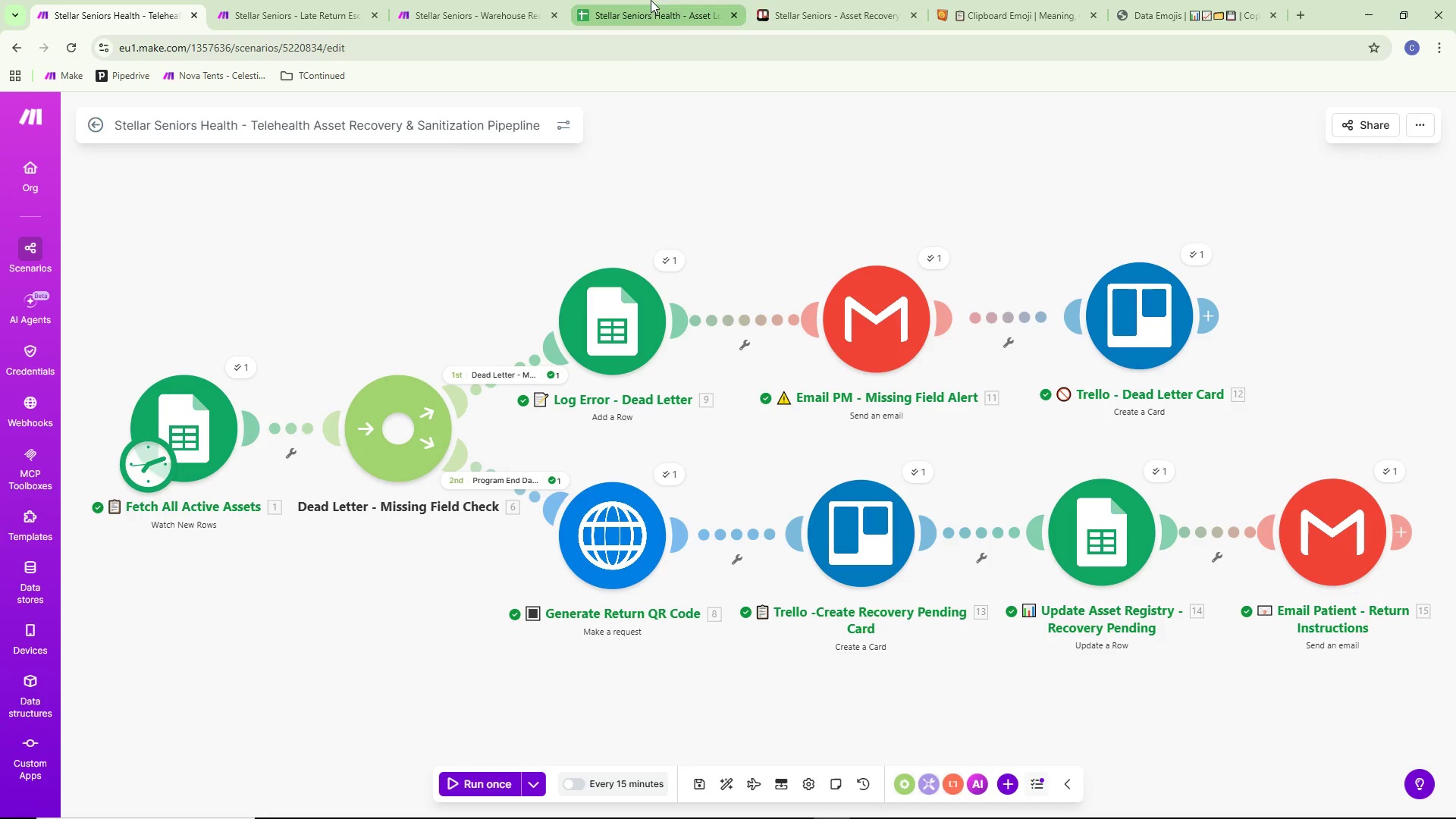 
left_click([790, 2])
 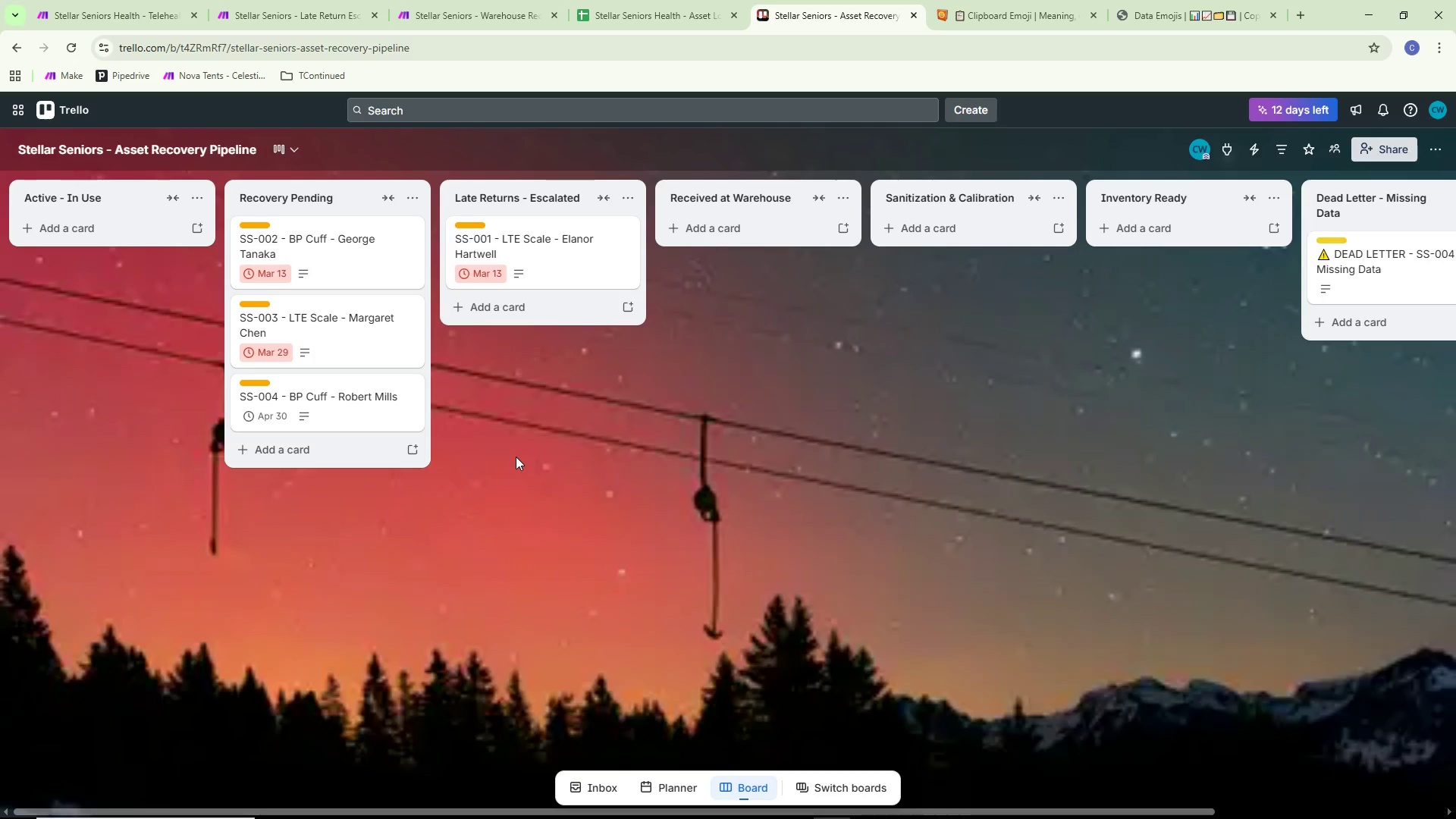 
wait(12.3)
 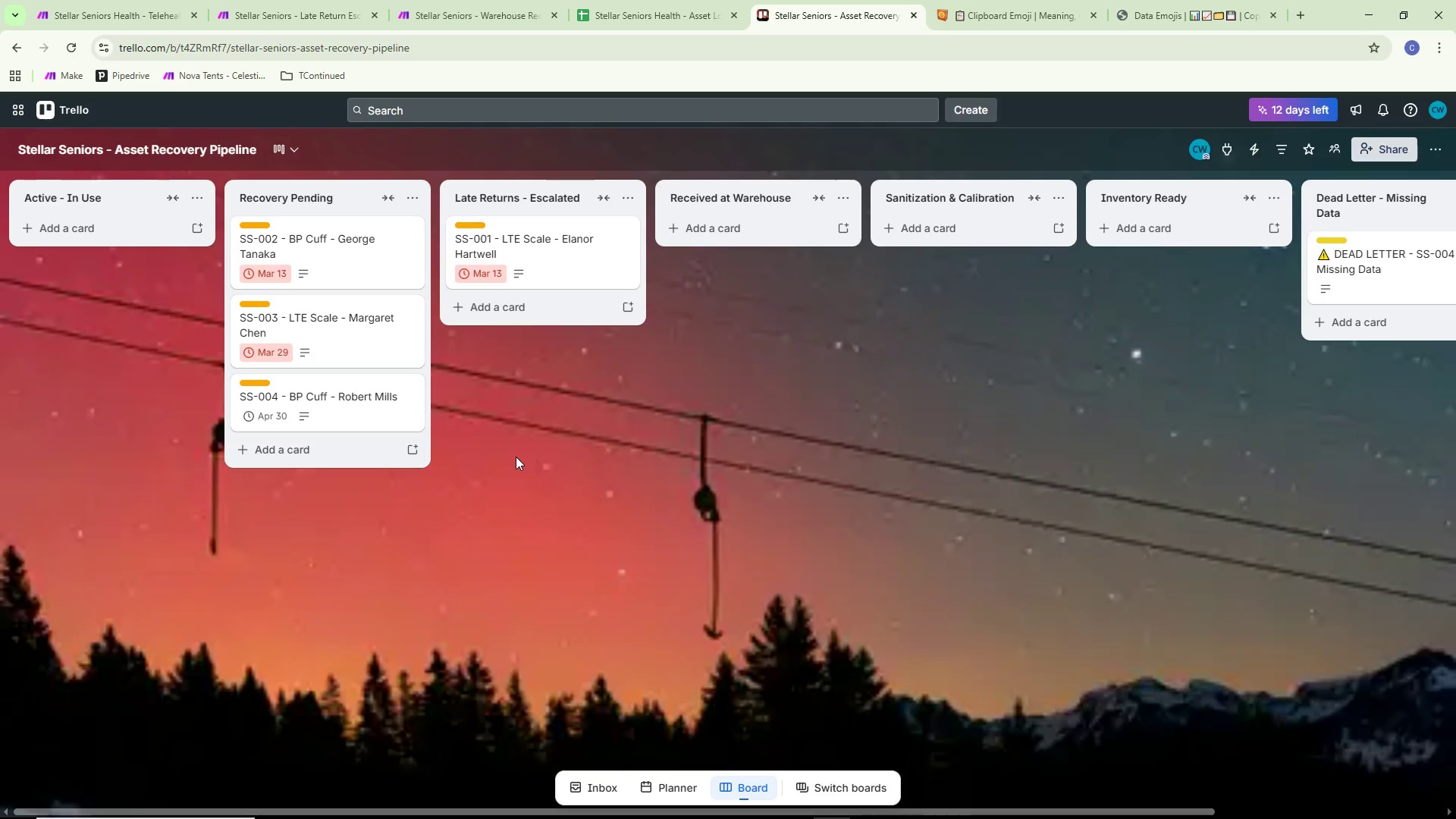 
left_click_drag(start_coordinate=[1125, 356], to_coordinate=[1095, 397])
 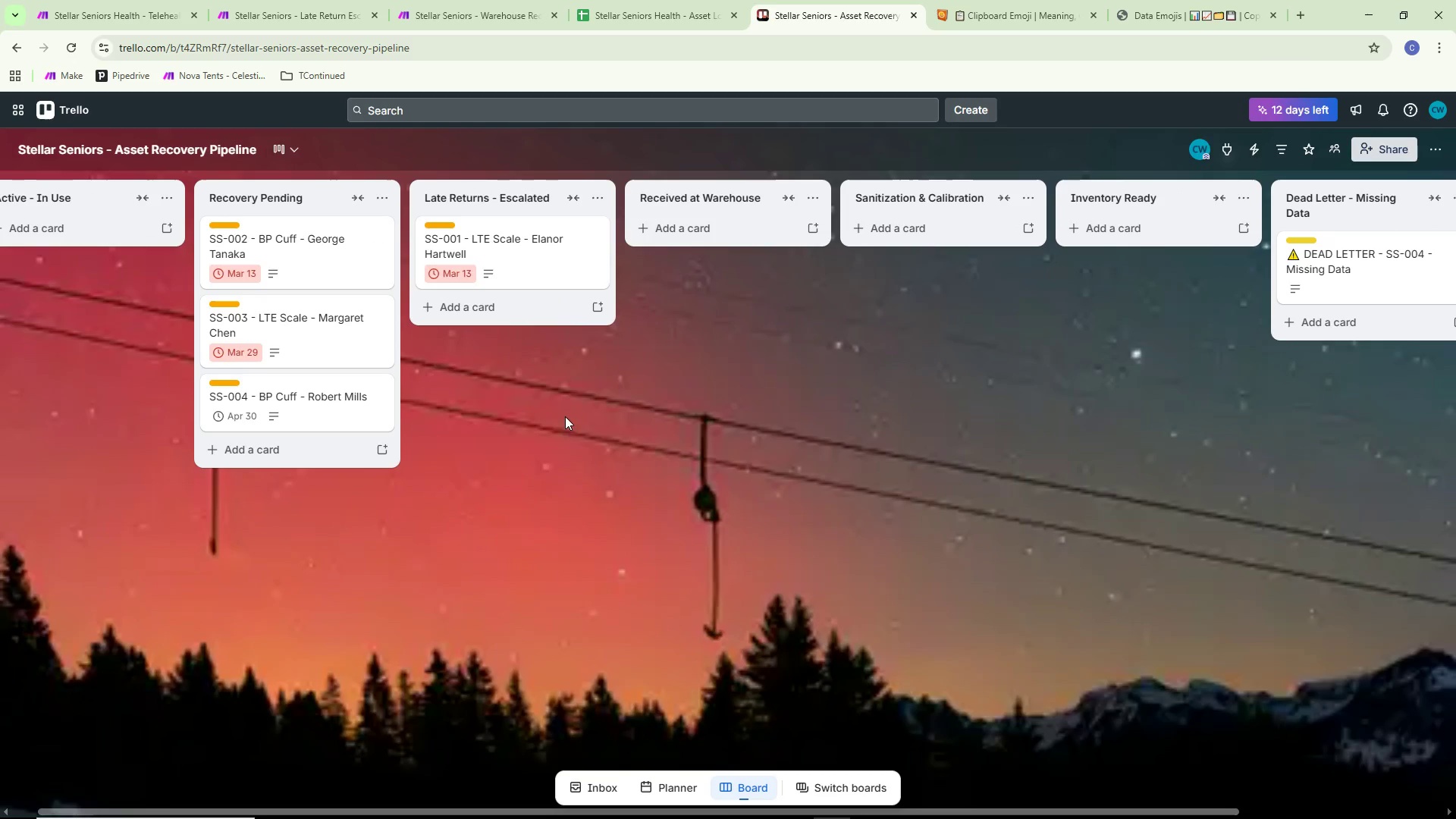 
left_click_drag(start_coordinate=[604, 419], to_coordinate=[736, 405])
 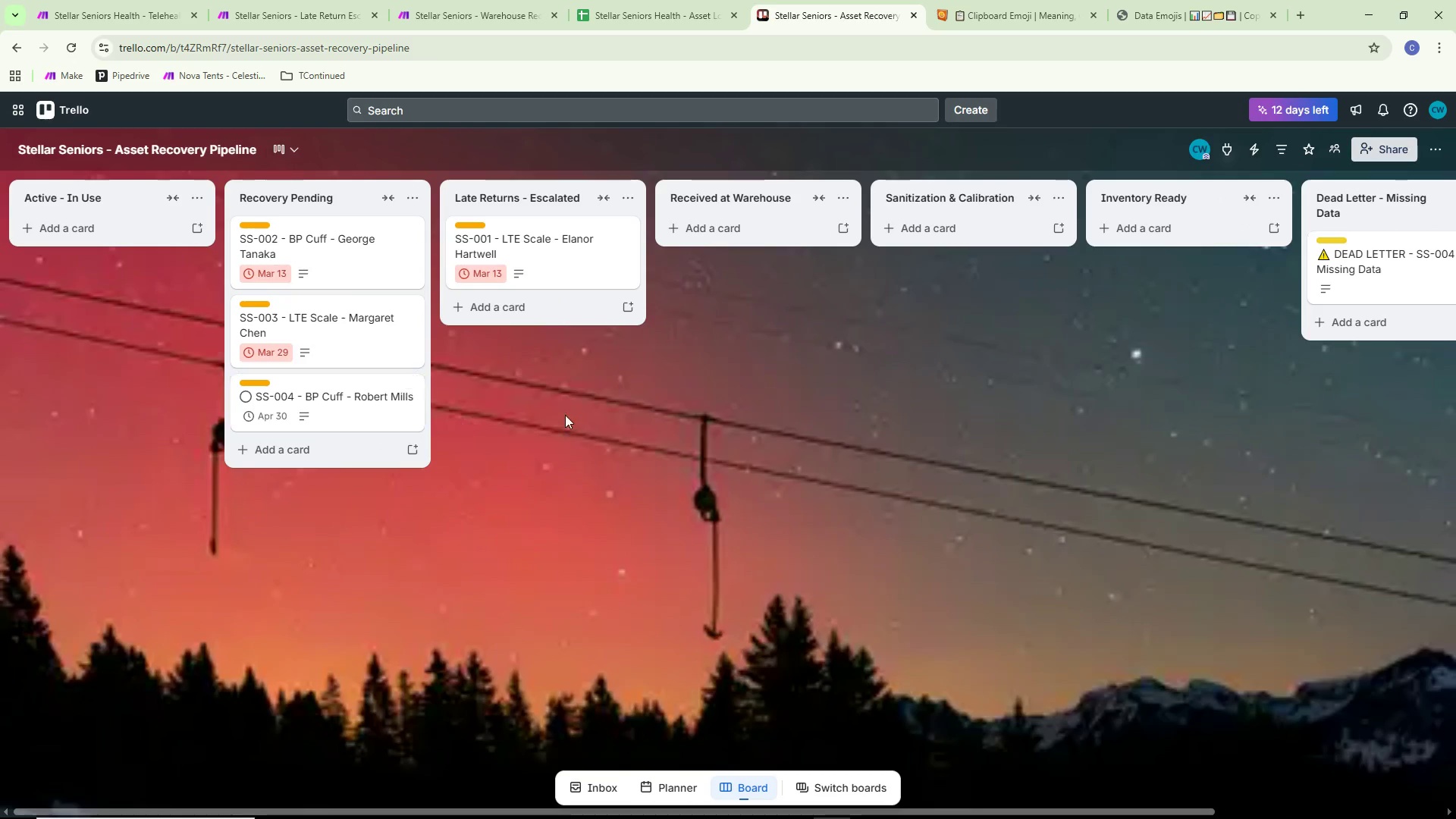 
left_click_drag(start_coordinate=[795, 397], to_coordinate=[742, 396])
 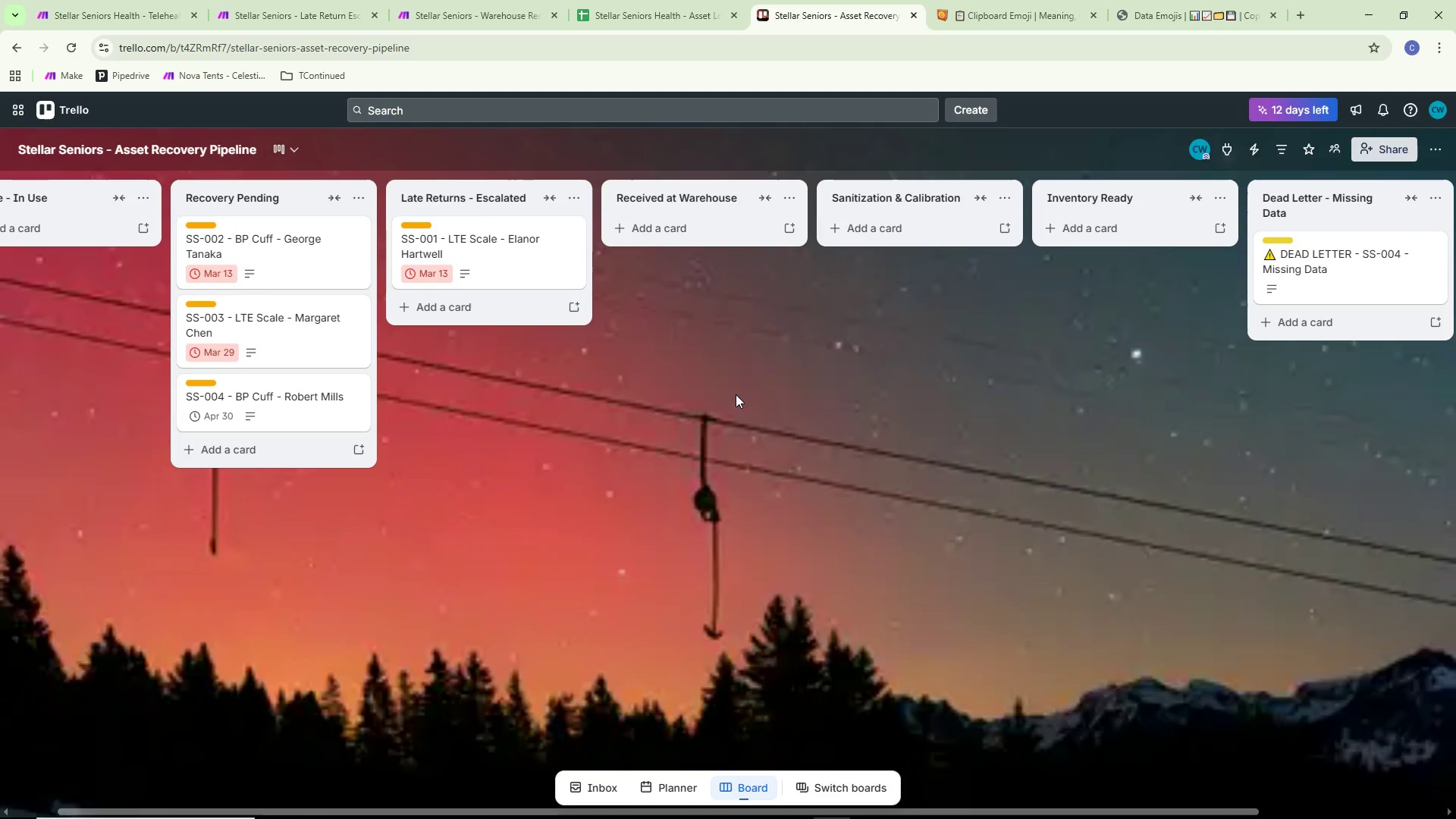 
left_click_drag(start_coordinate=[736, 394], to_coordinate=[785, 384])
 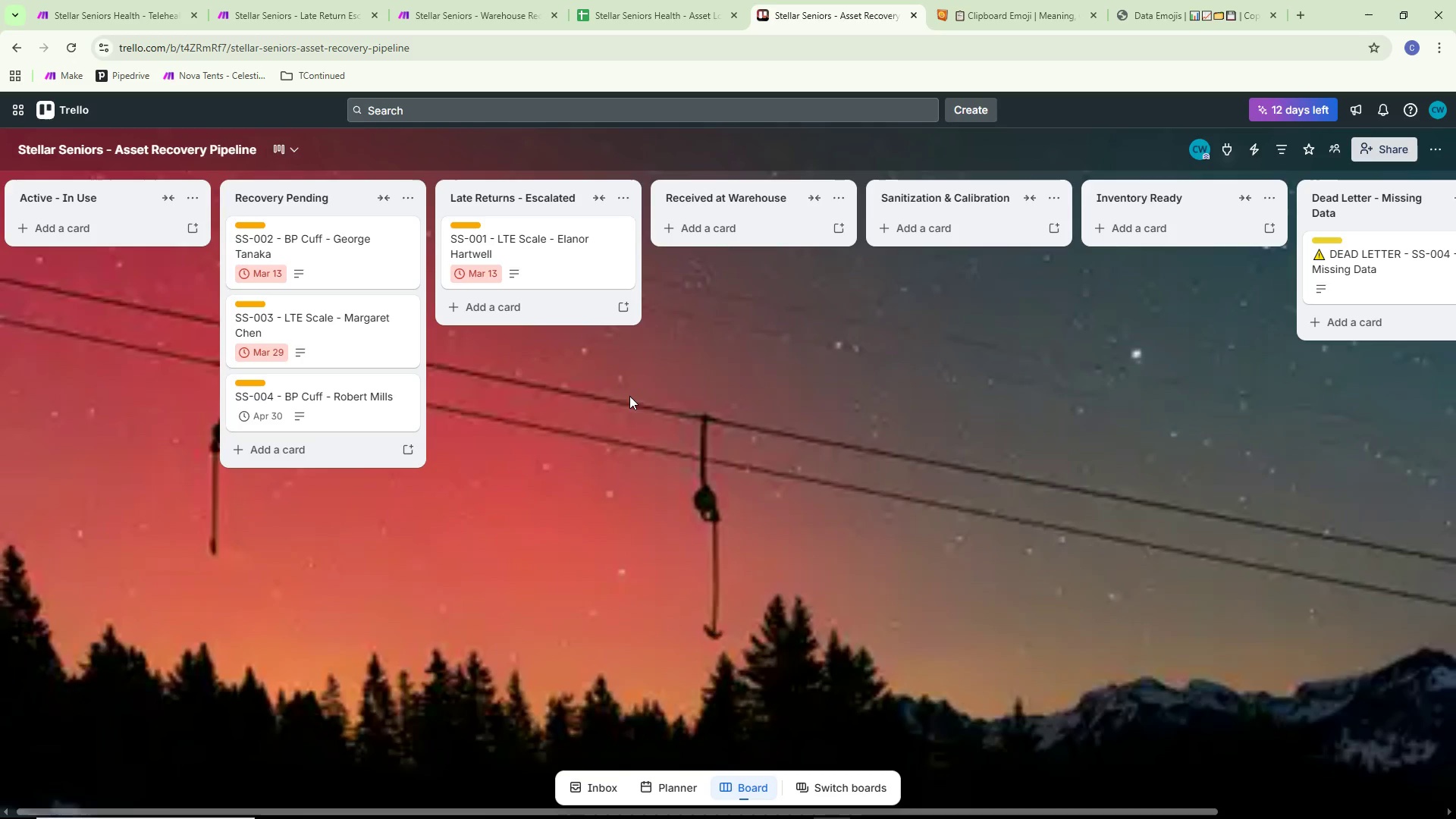 
right_click([391, 415])
 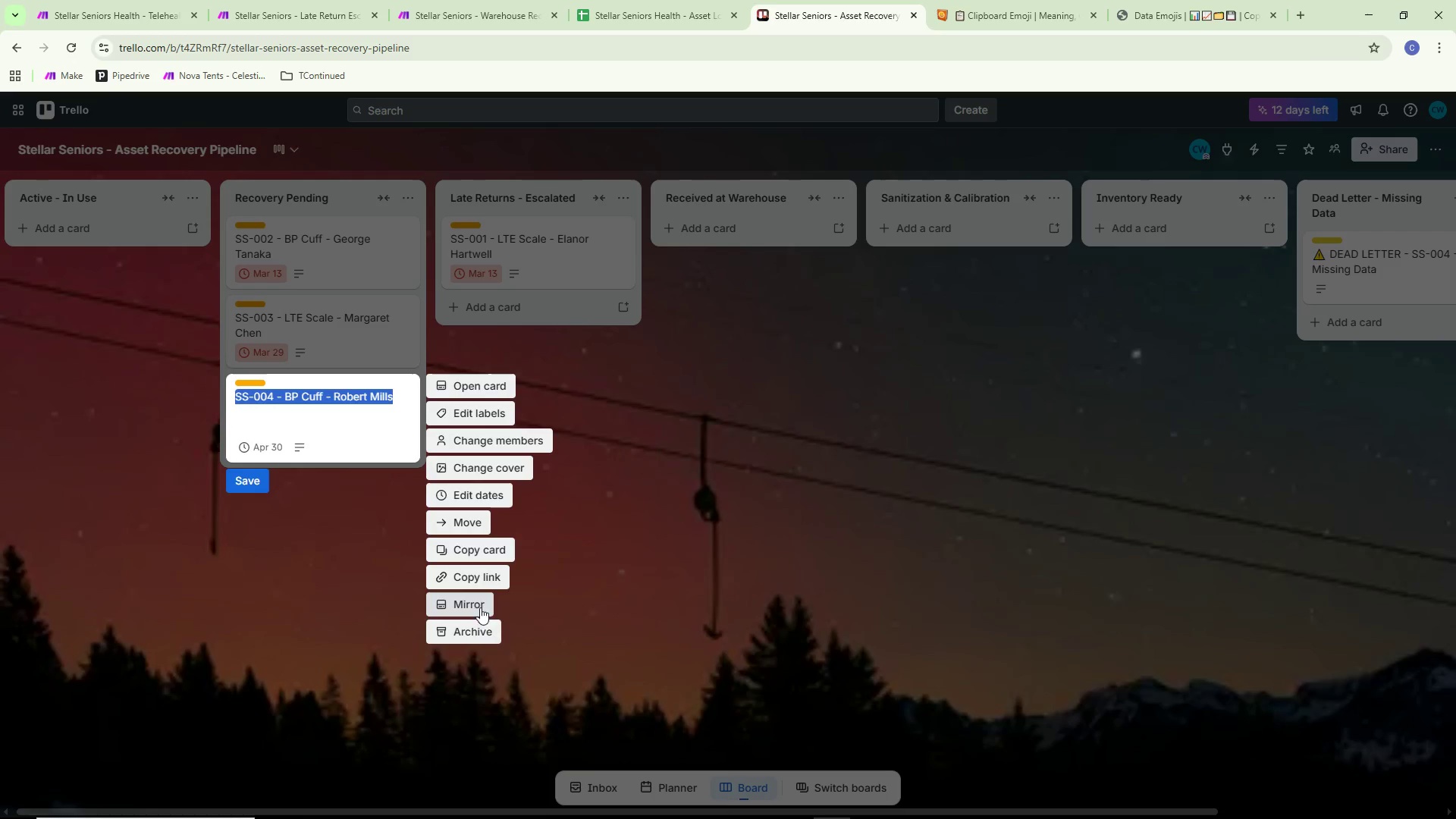 
left_click([472, 627])
 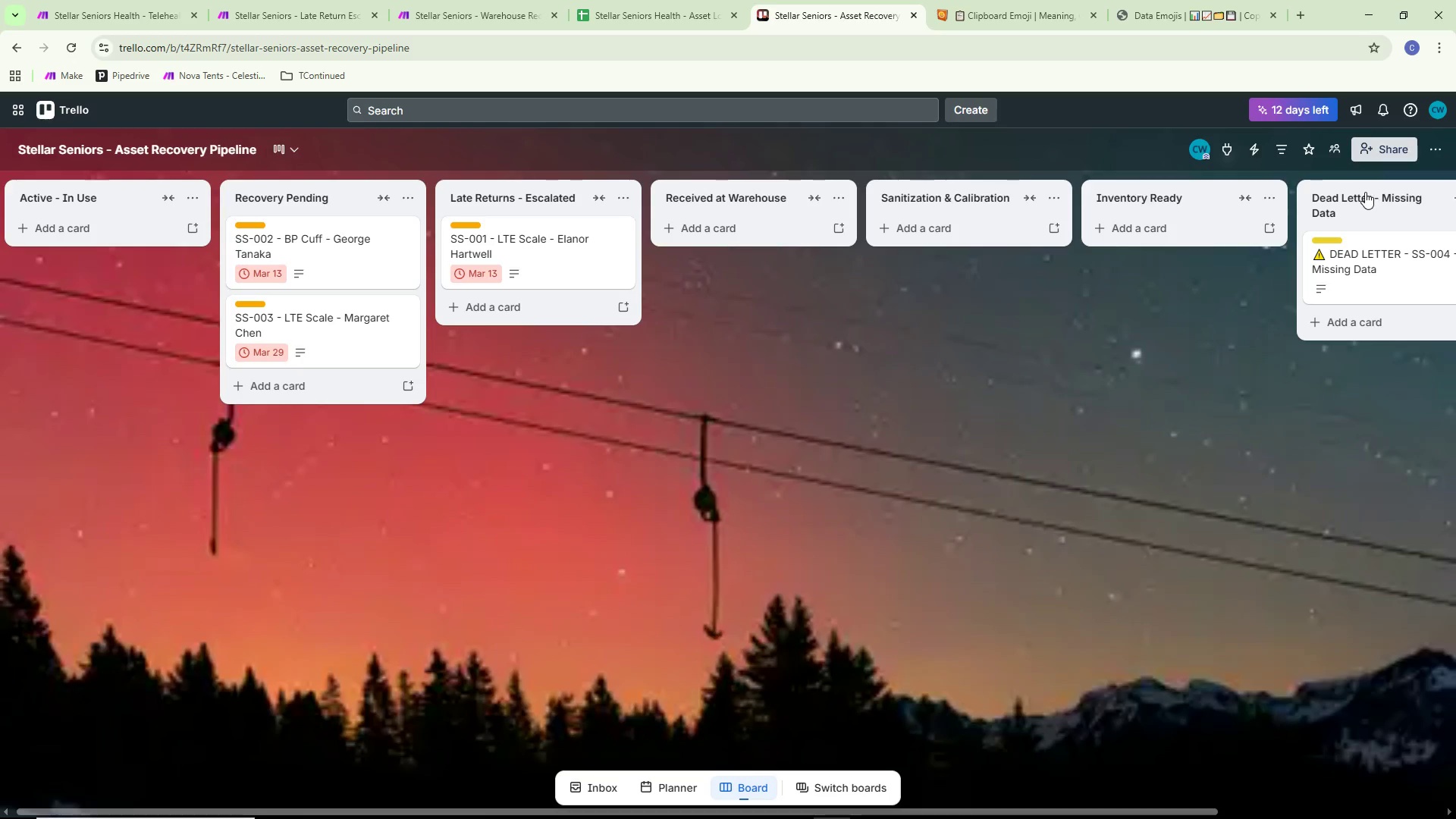 
left_click_drag(start_coordinate=[1366, 187], to_coordinate=[692, 184])
 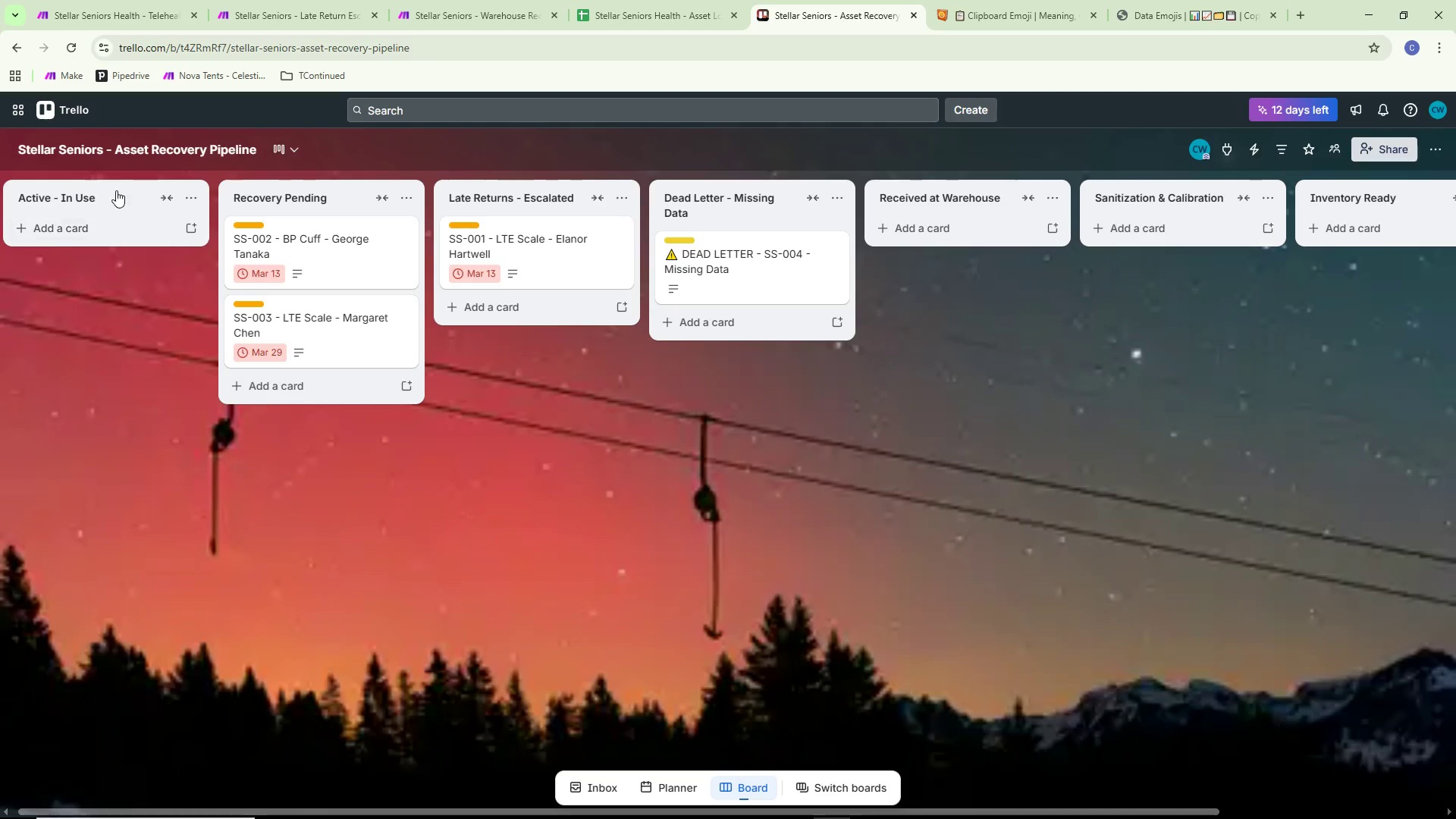 
left_click_drag(start_coordinate=[80, 194], to_coordinate=[793, 190])
 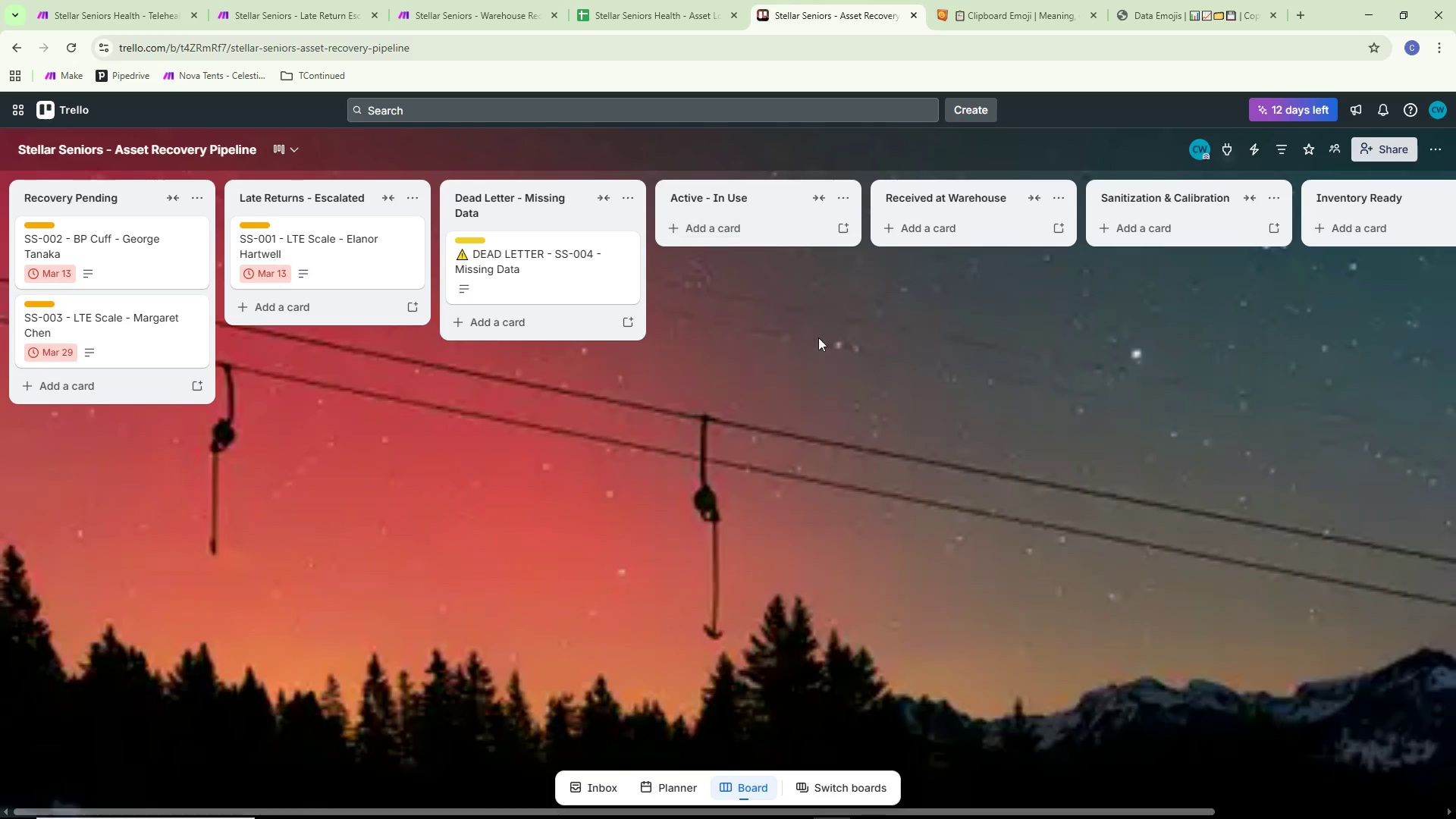 
left_click_drag(start_coordinate=[821, 340], to_coordinate=[920, 342])
 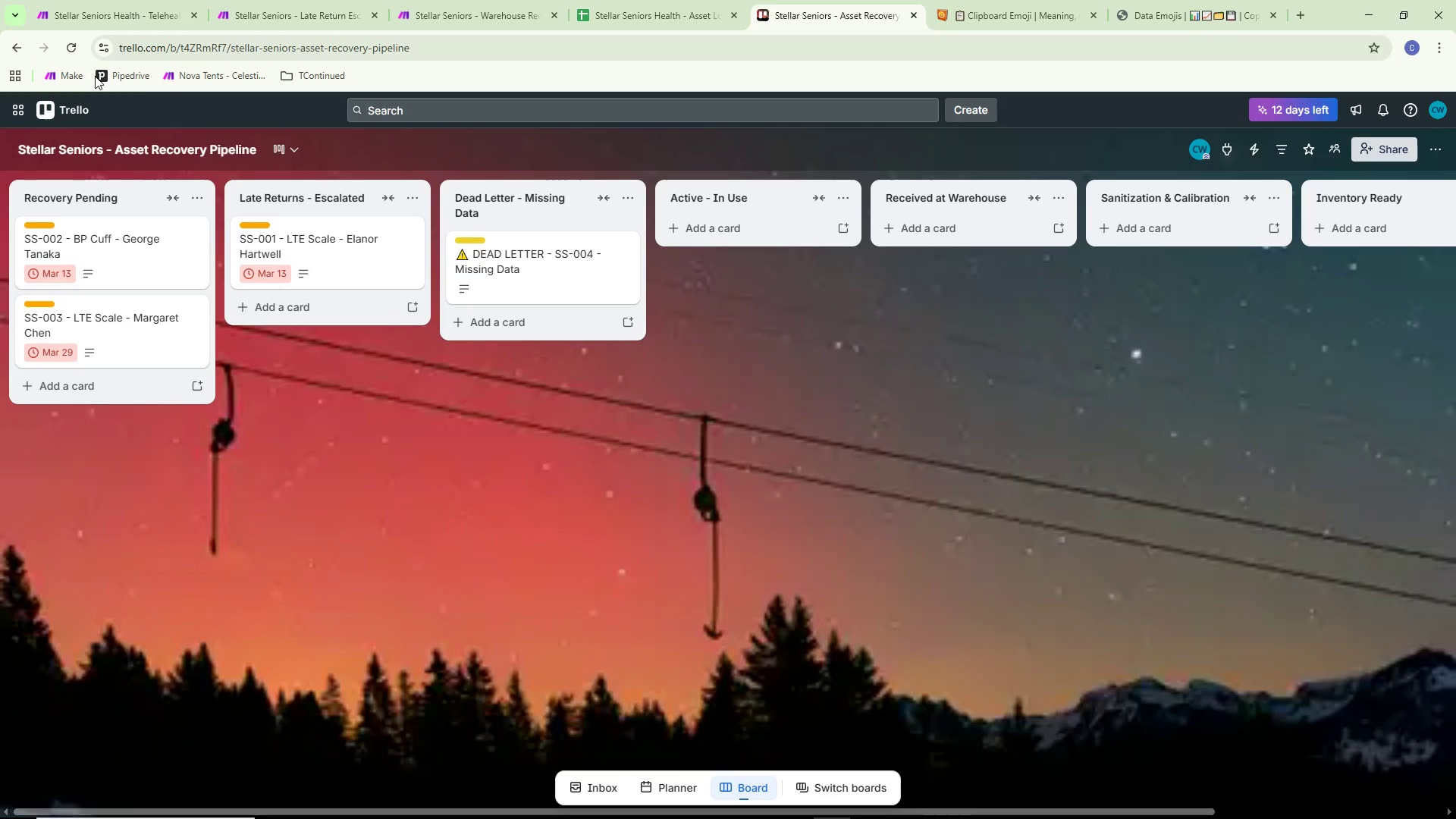 
left_click([107, 19])
 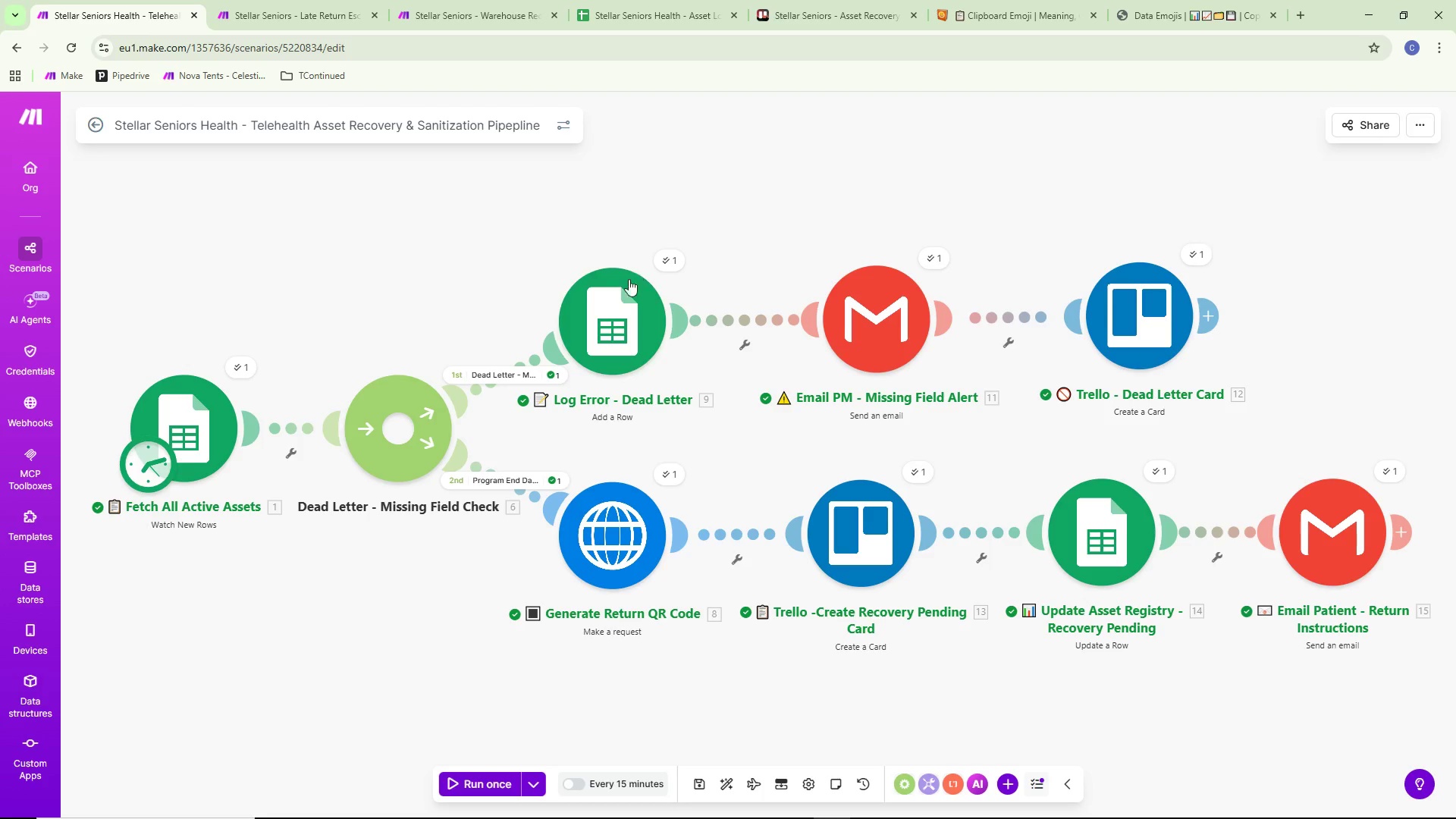 
double_click([617, 306])
 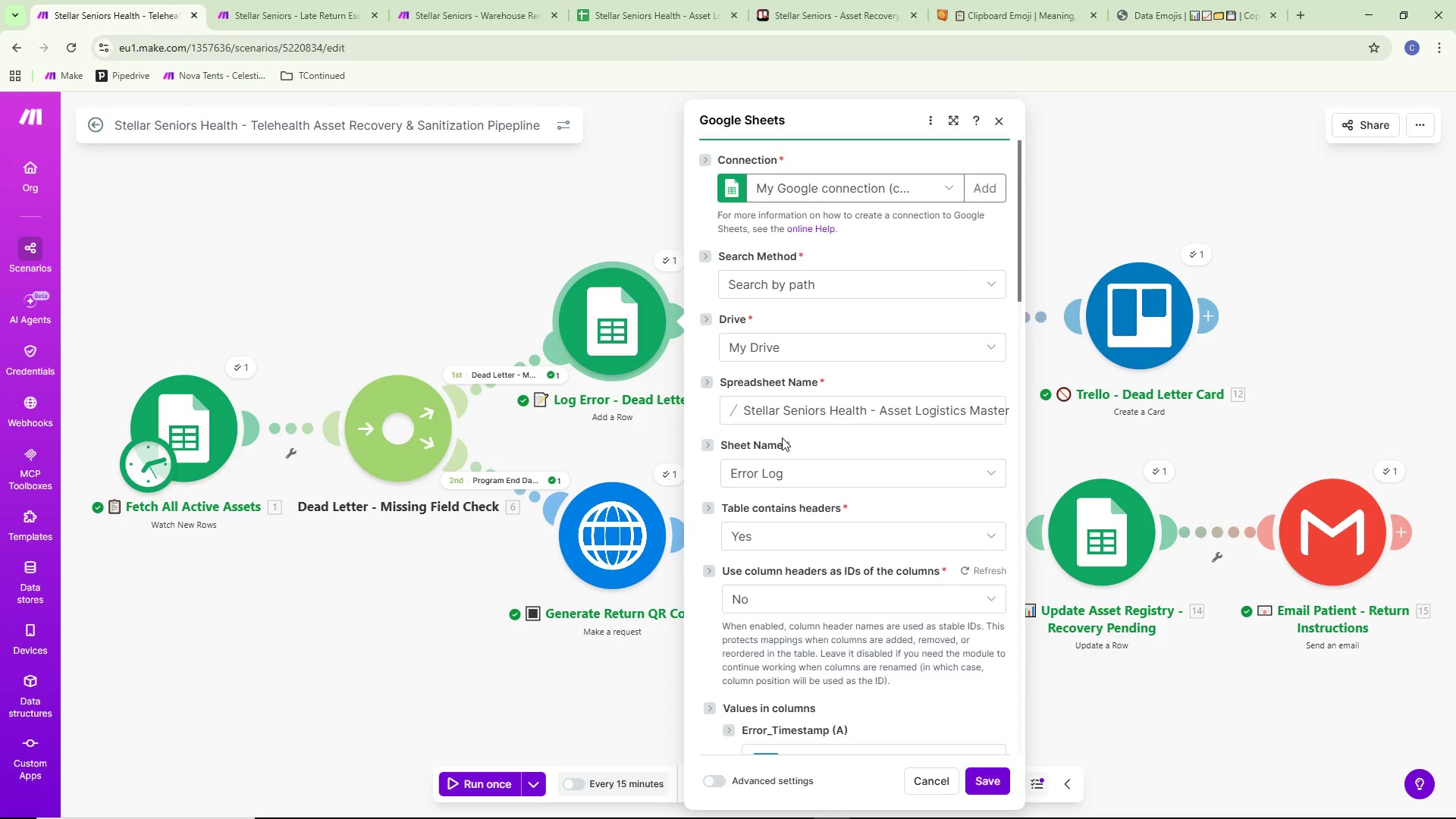 
scroll: coordinate [852, 483], scroll_direction: down, amount: 9.0
 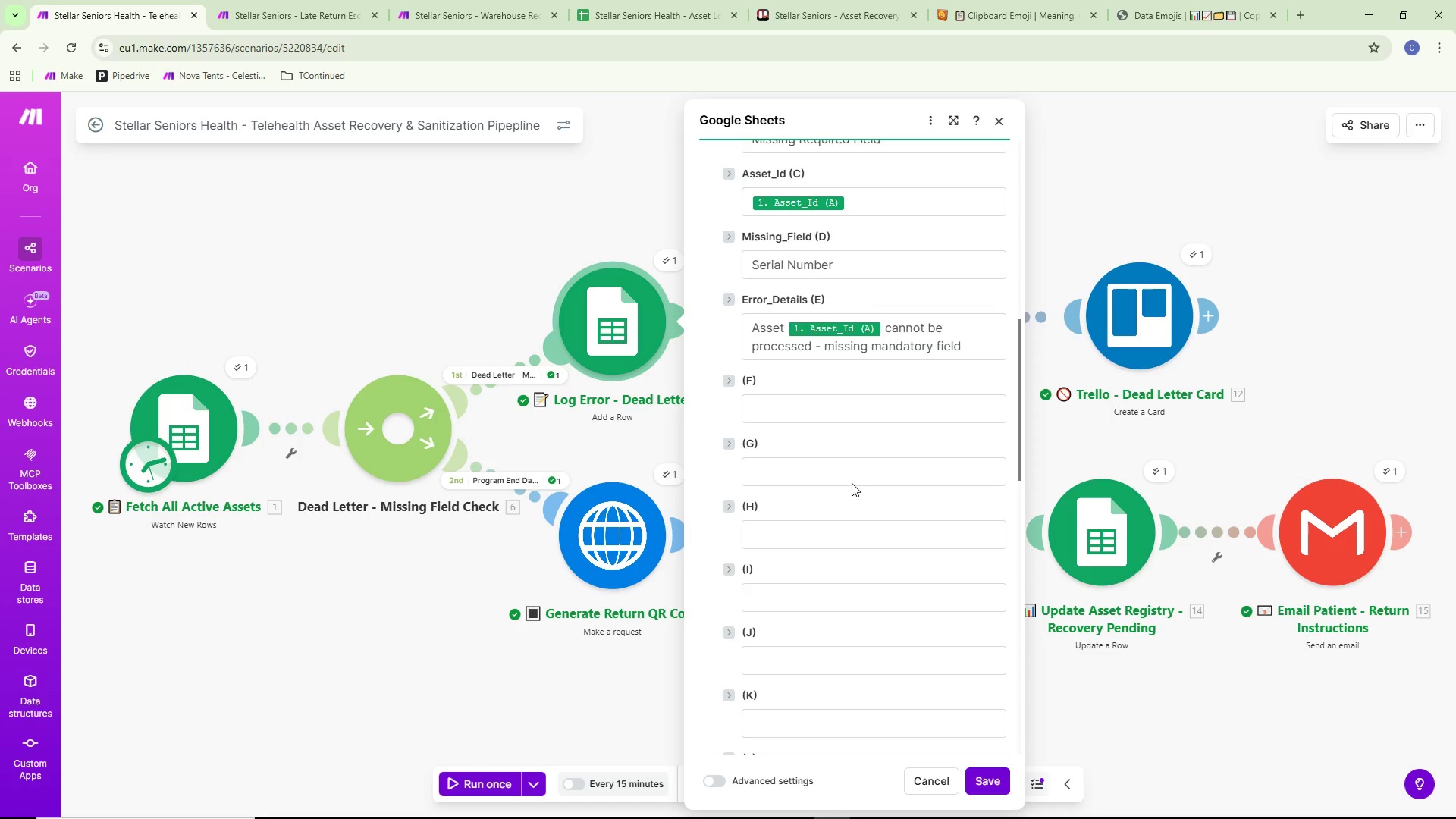 
scroll: coordinate [943, 482], scroll_direction: up, amount: 4.0
 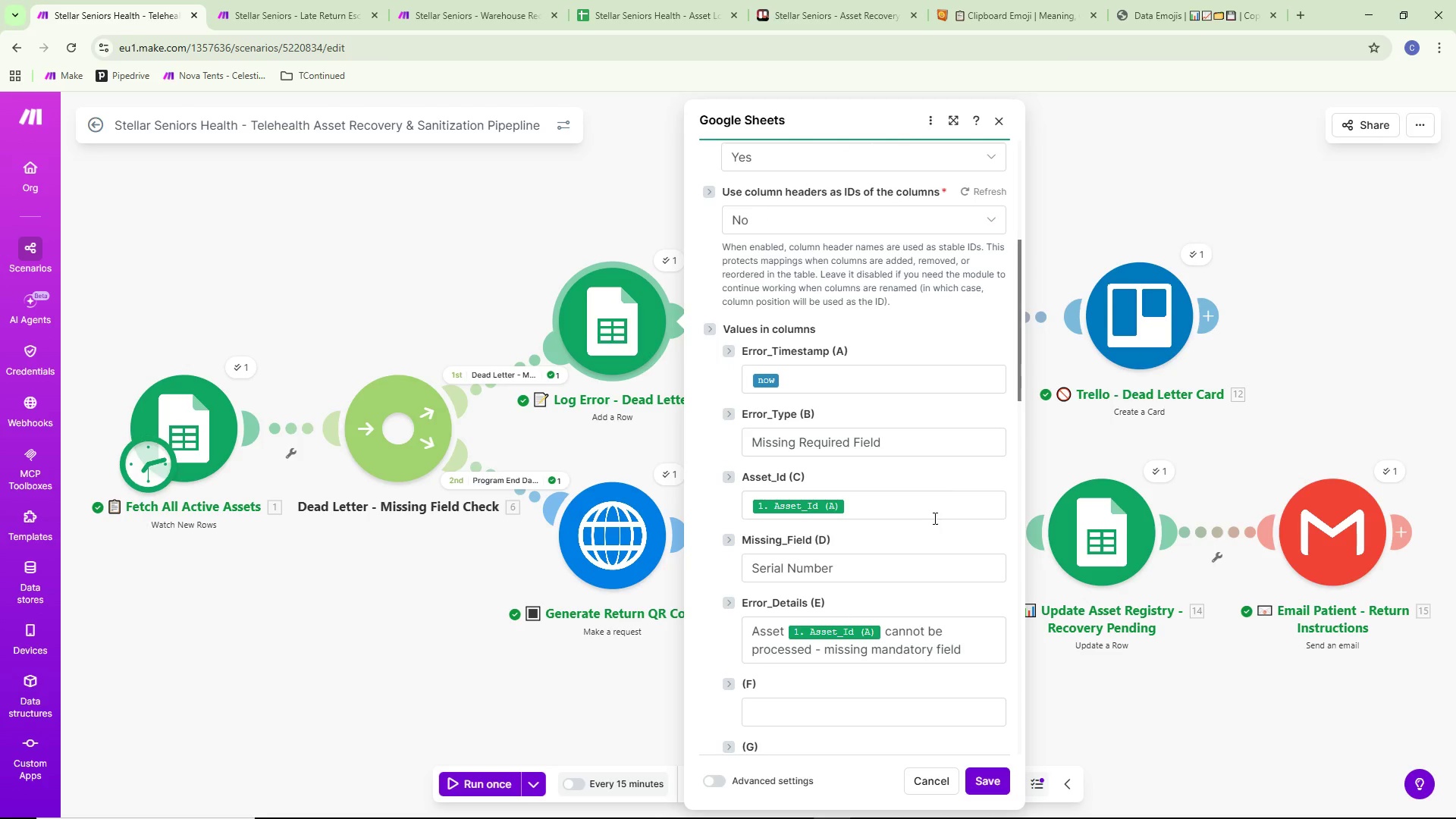 
left_click([854, 568])
 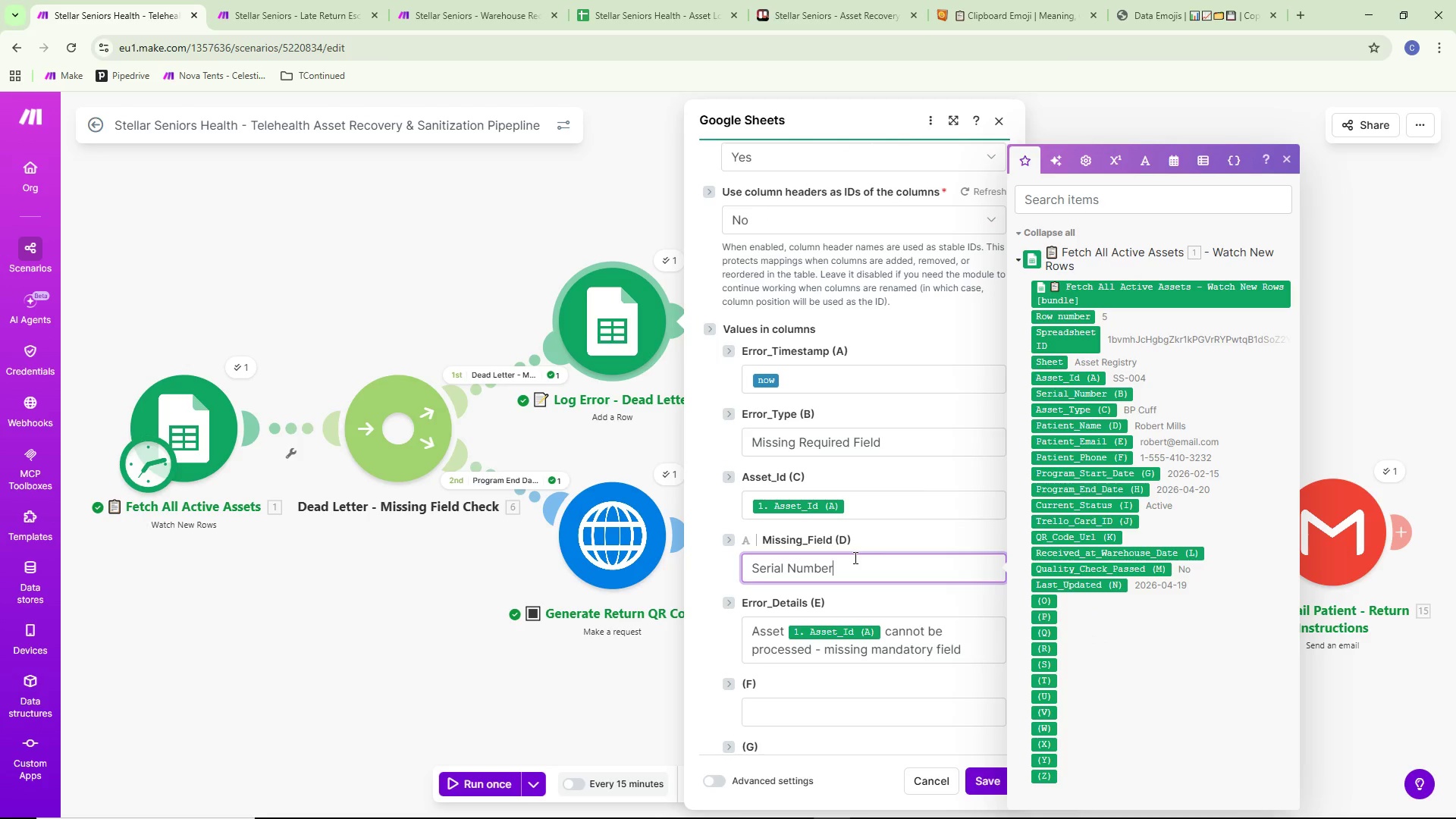 
wait(7.83)
 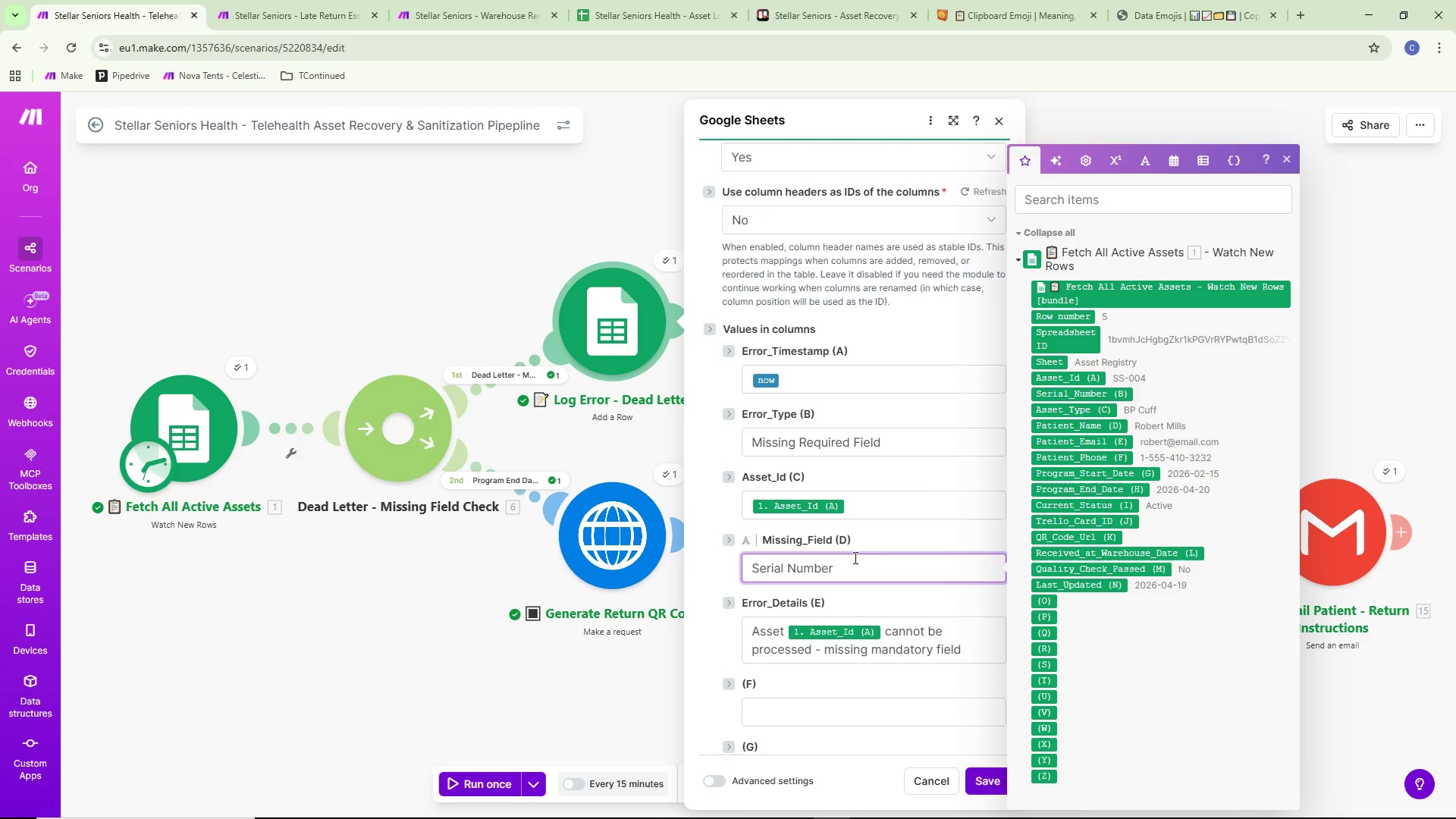 
key(Control+A)
 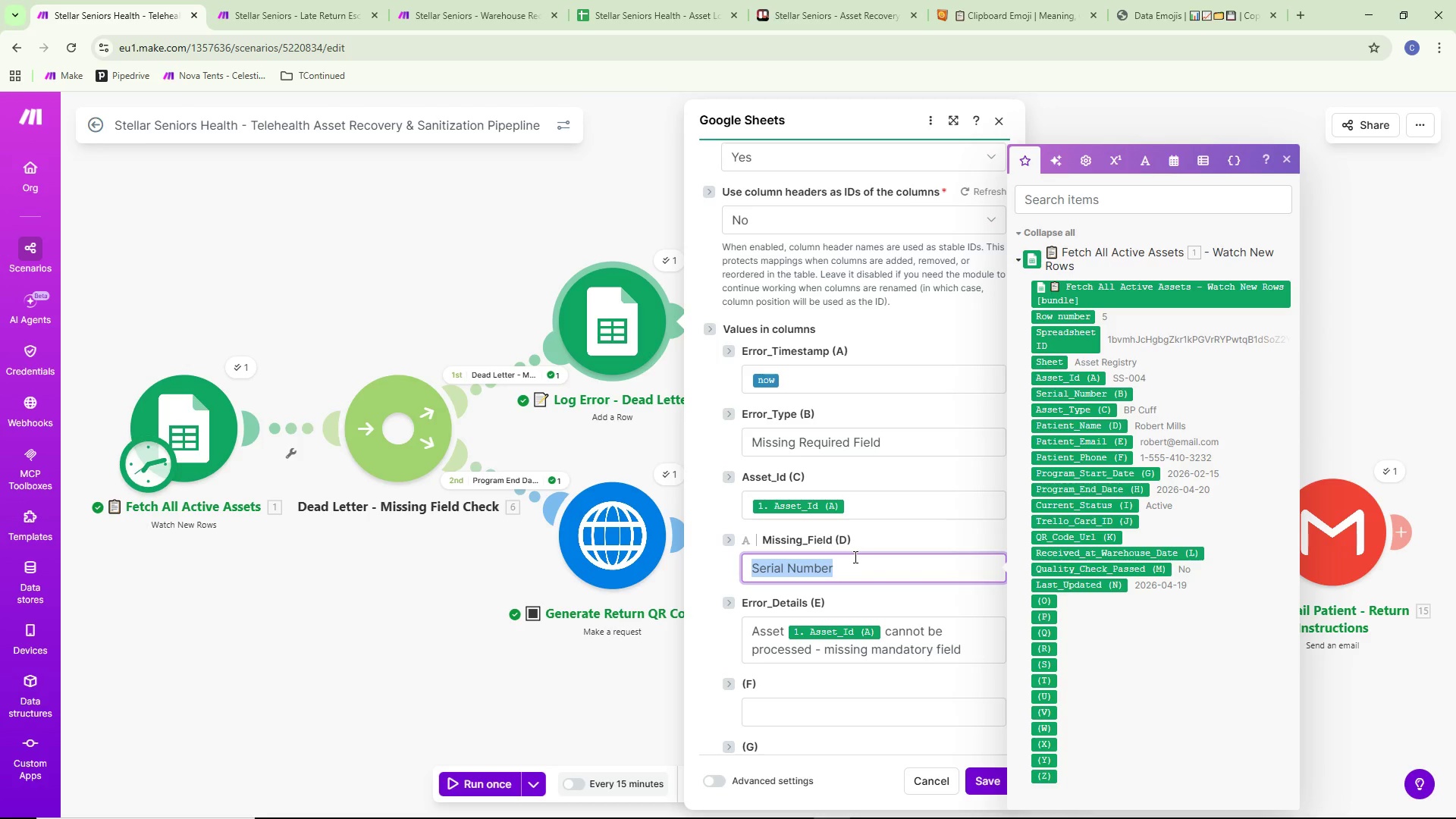 
key(Control+Backspace)
 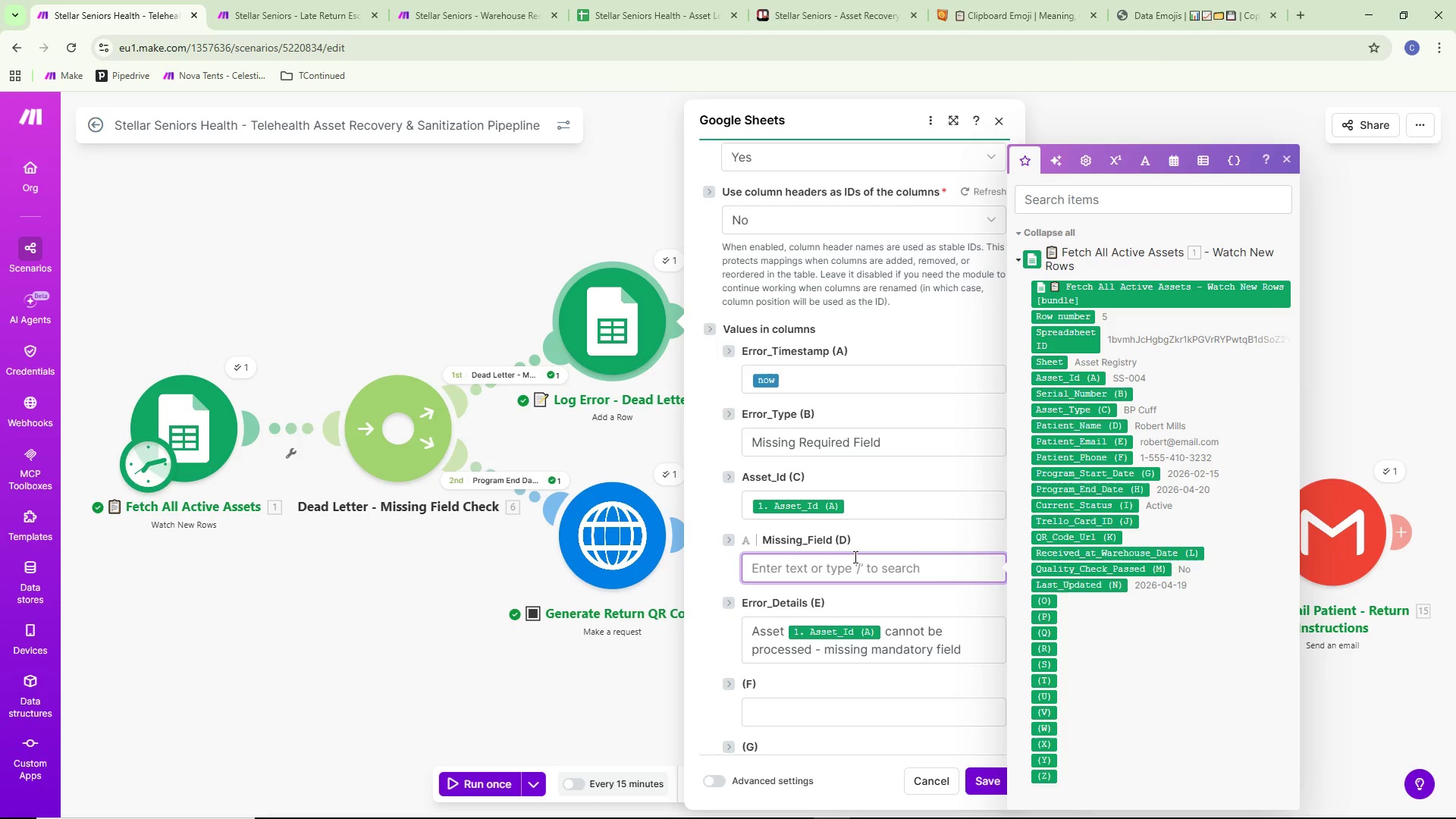 
type(Missinf)
key(Backspace)
type(g Req)
key(Backspace)
key(Backspace)
 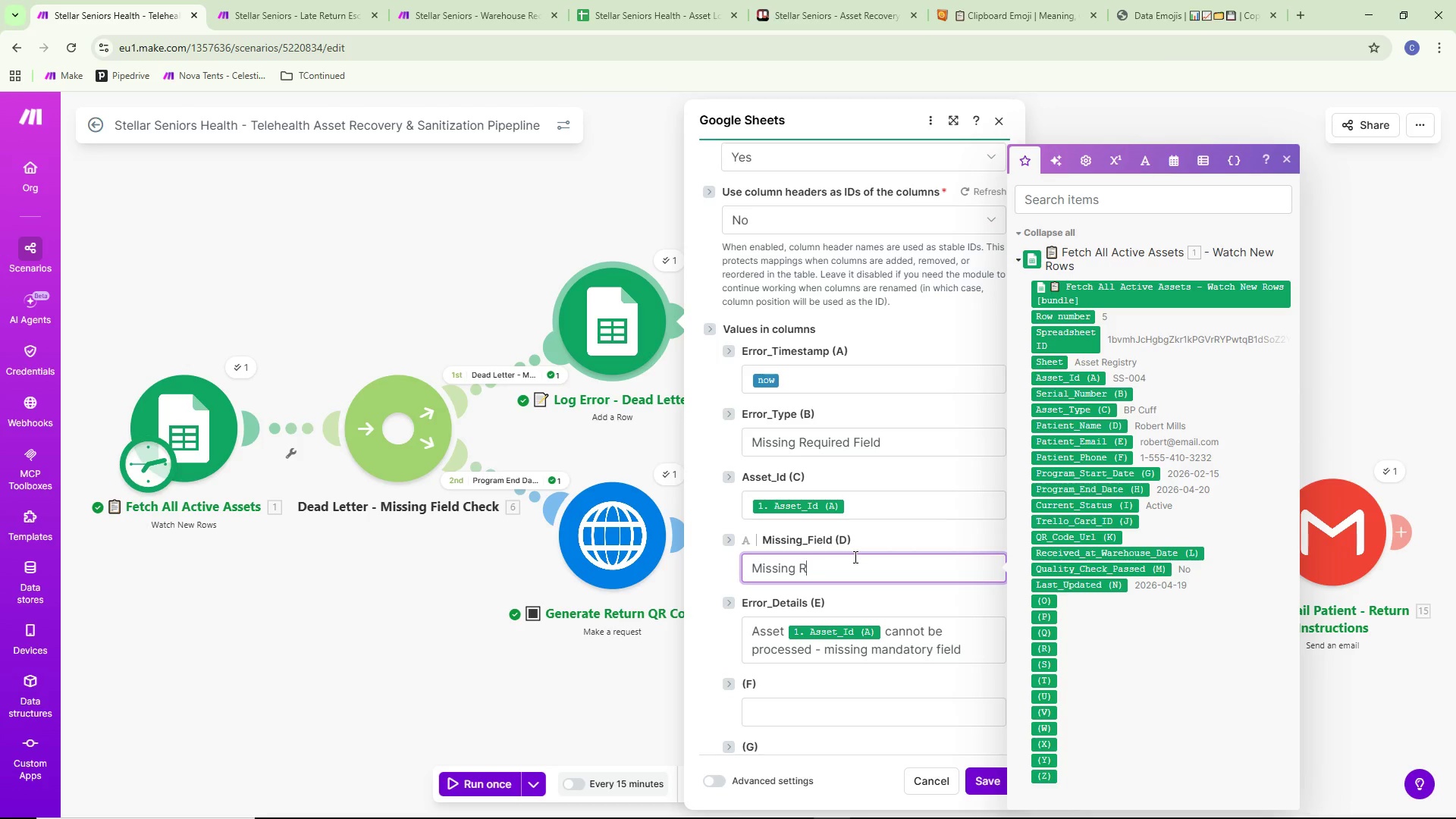 
key(Control+Shift+ShiftLeft)
 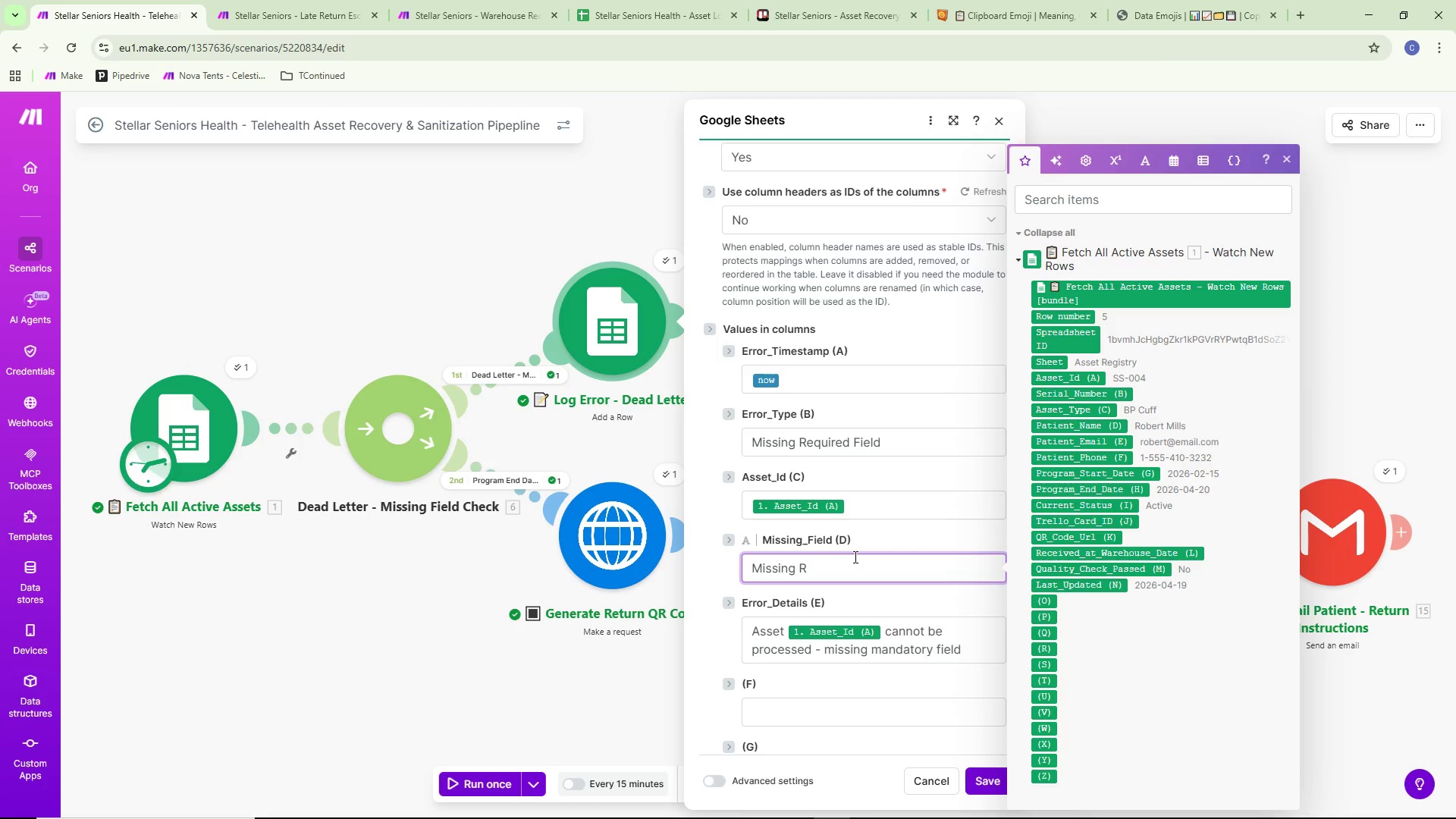 
key(Control+Shift+Backspace)
 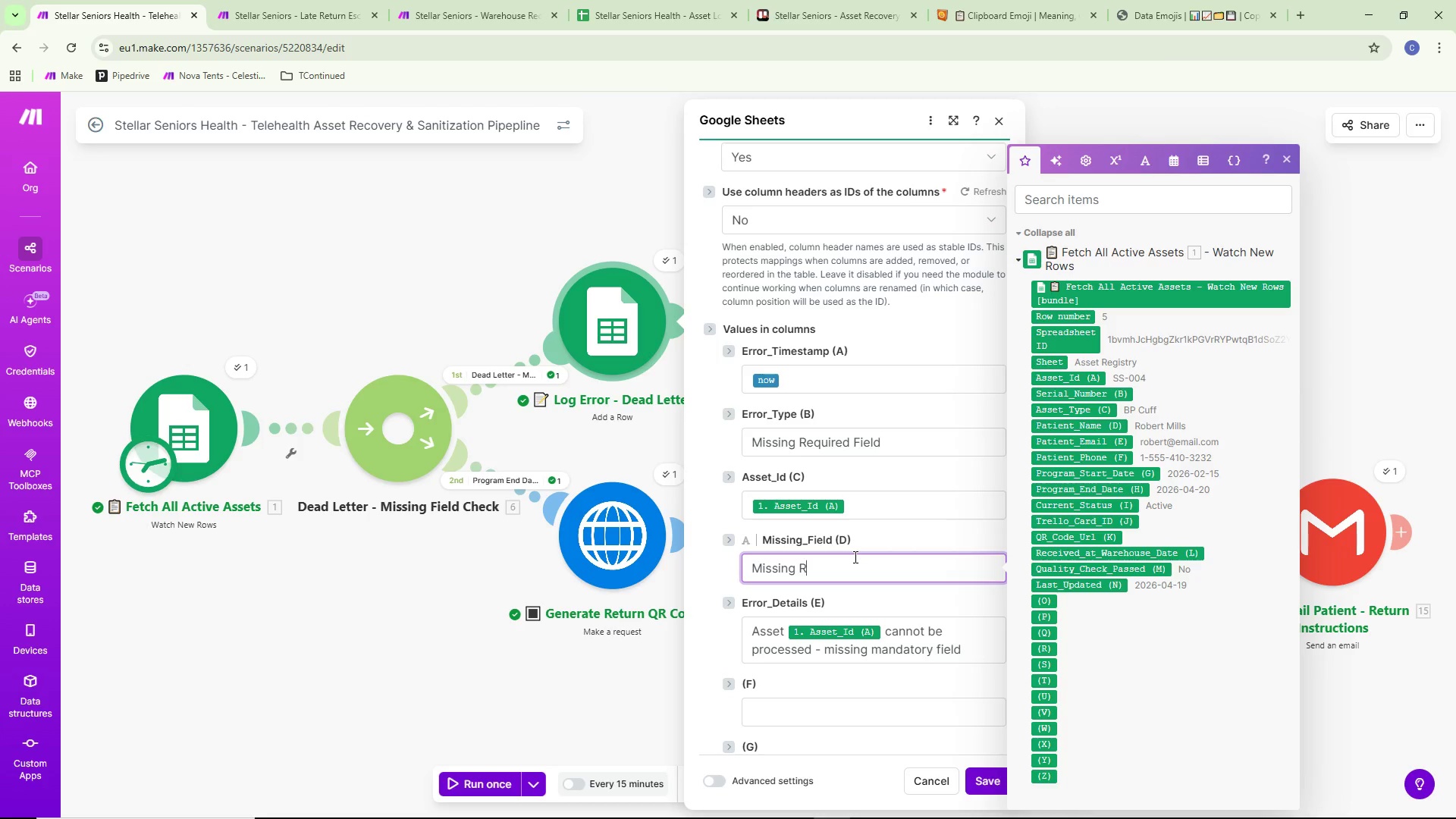 
key(Control+Backspace)
 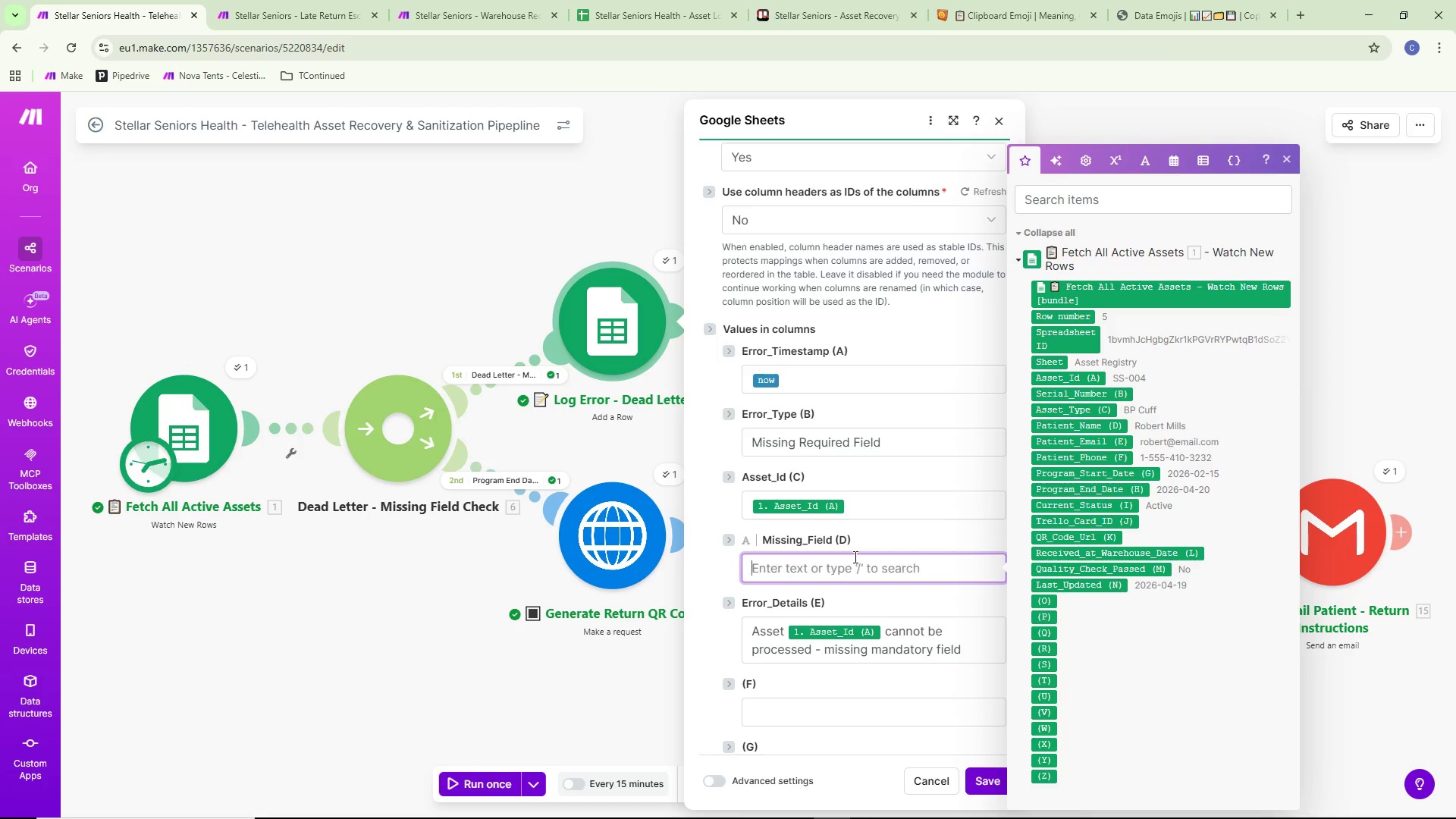 
key(Control+Backspace)
 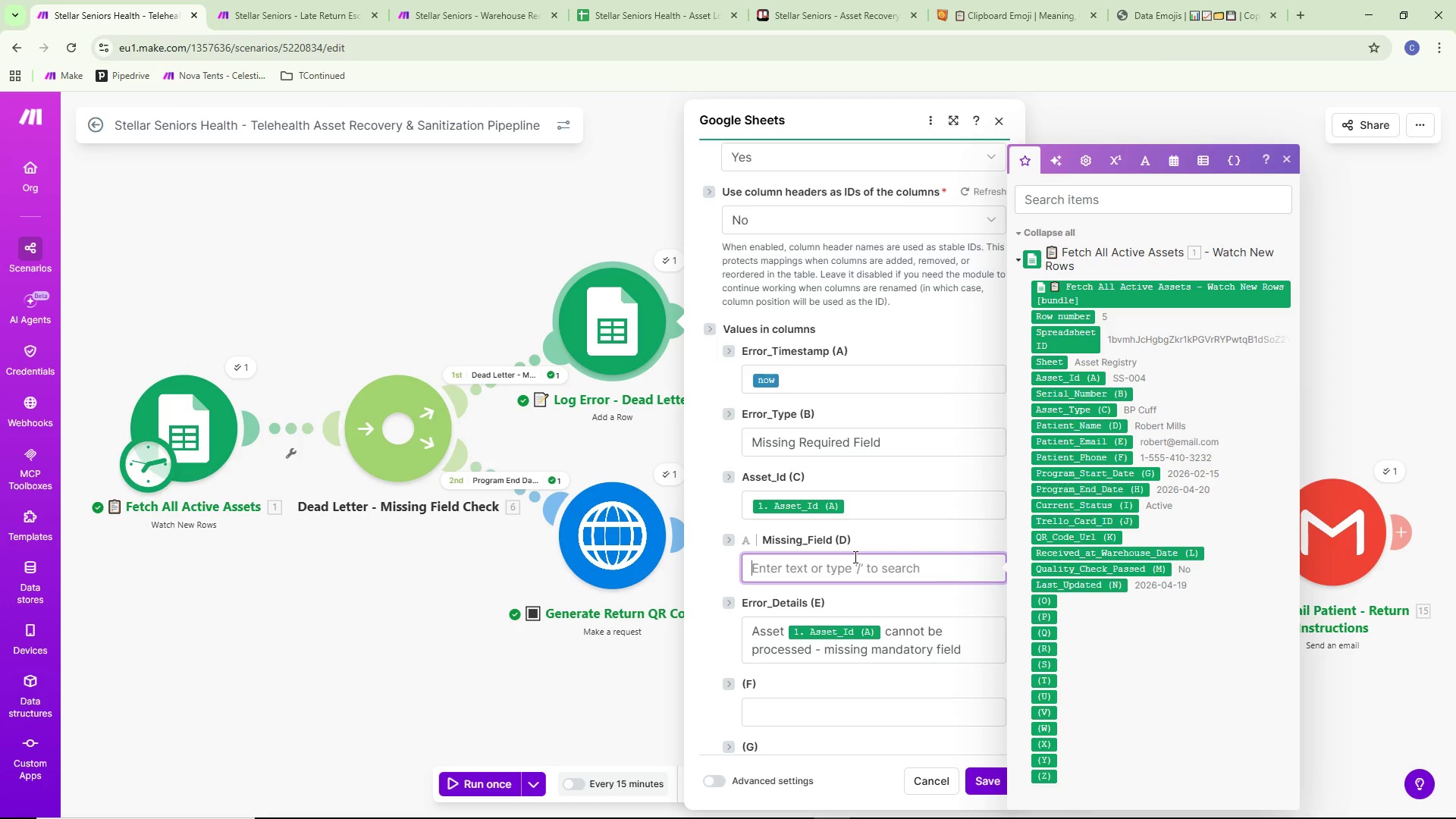 
key(Control+Backspace)
 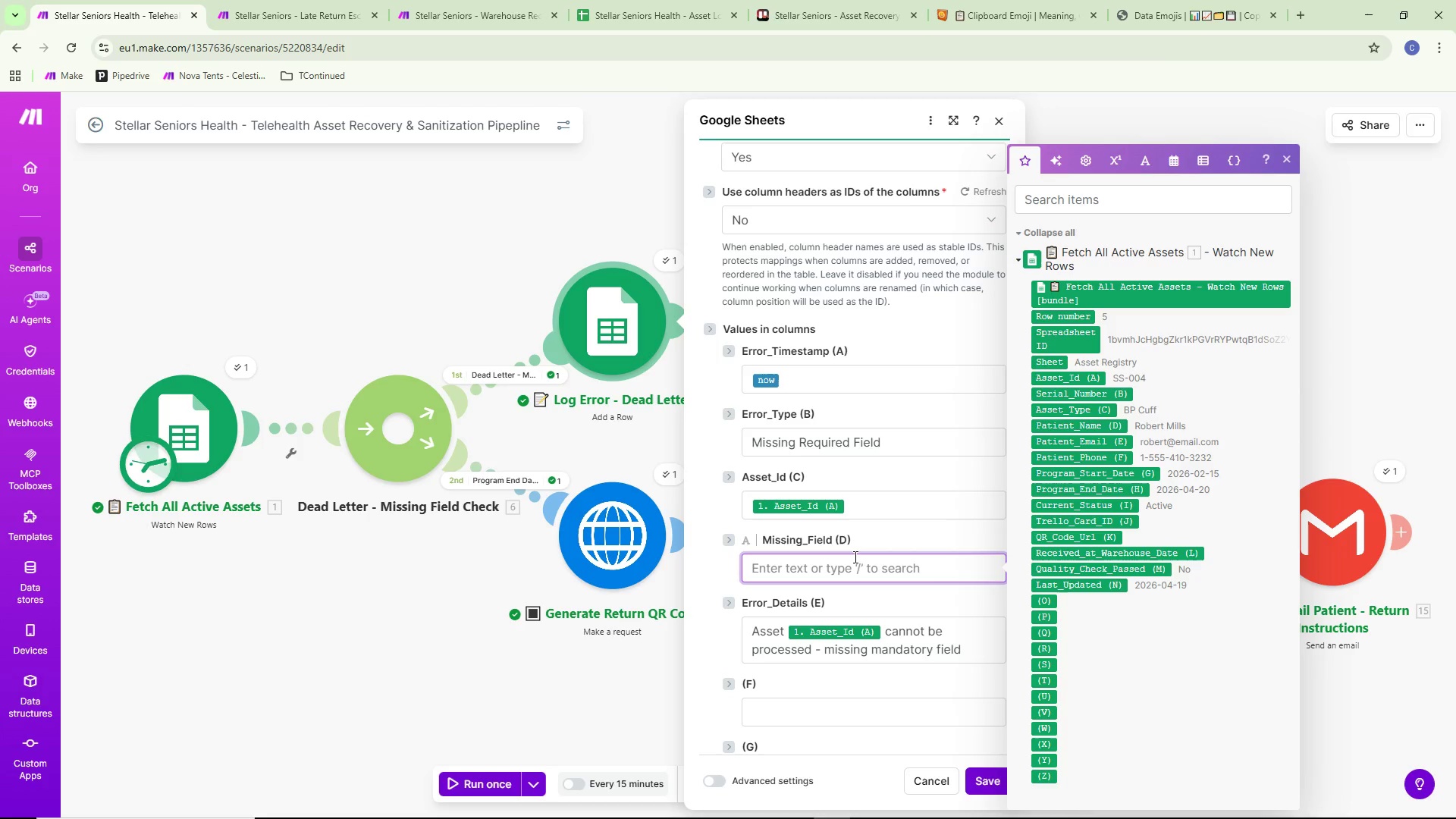 
key(Control+ControlLeft)
 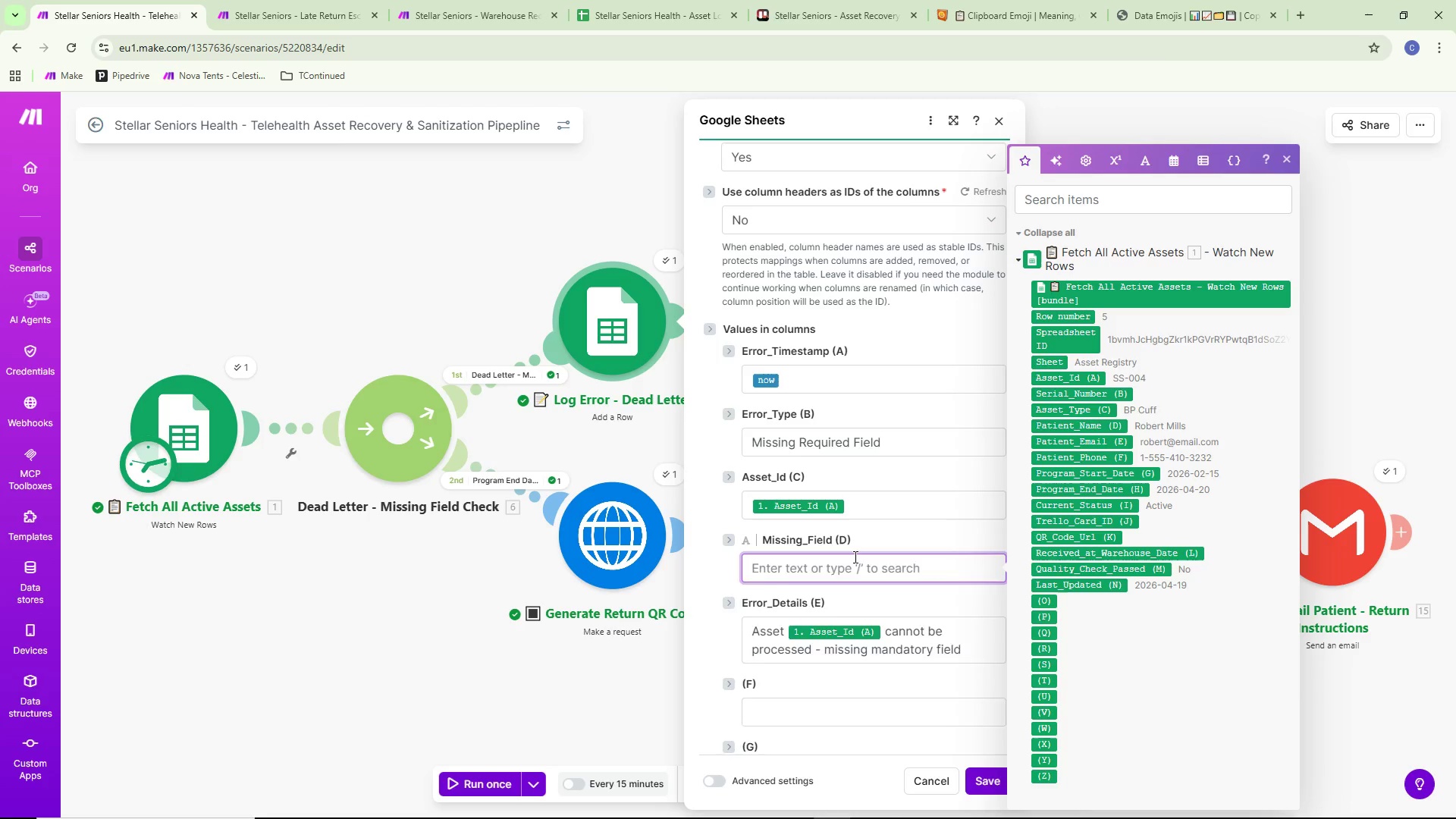 
key(Control+V)
 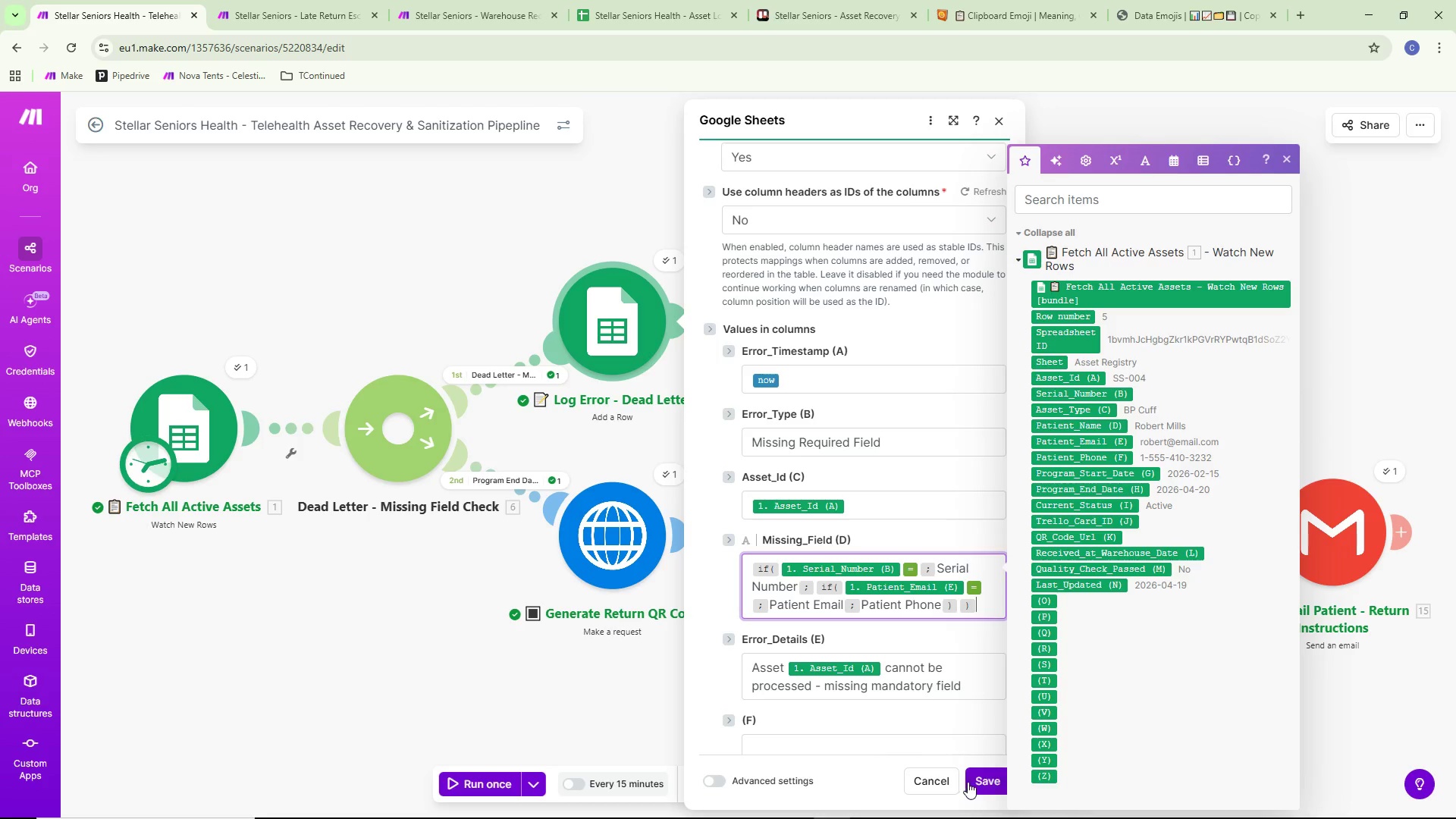 
left_click([992, 776])
 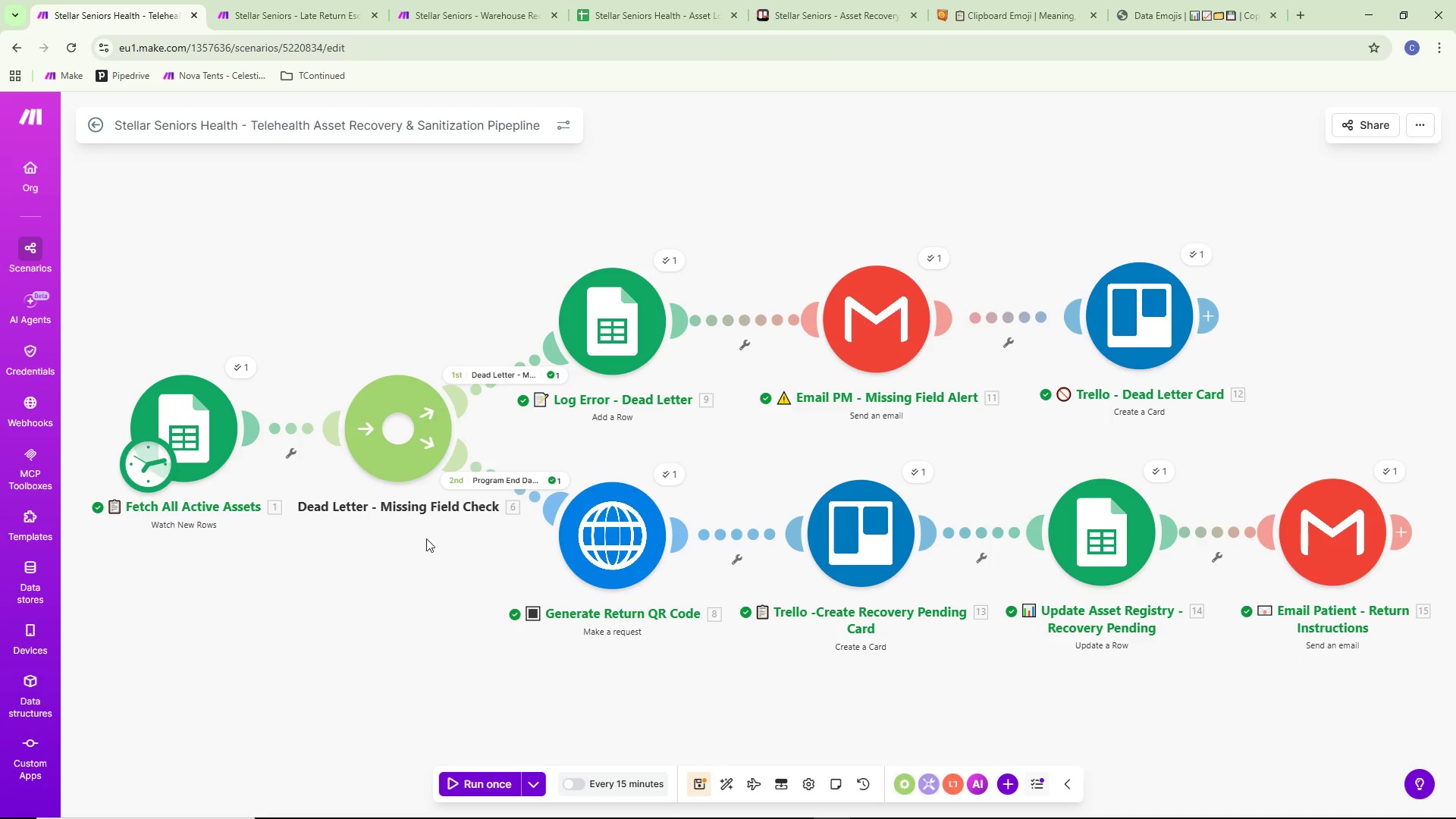 
scroll: coordinate [391, 553], scroll_direction: down, amount: 1.0
 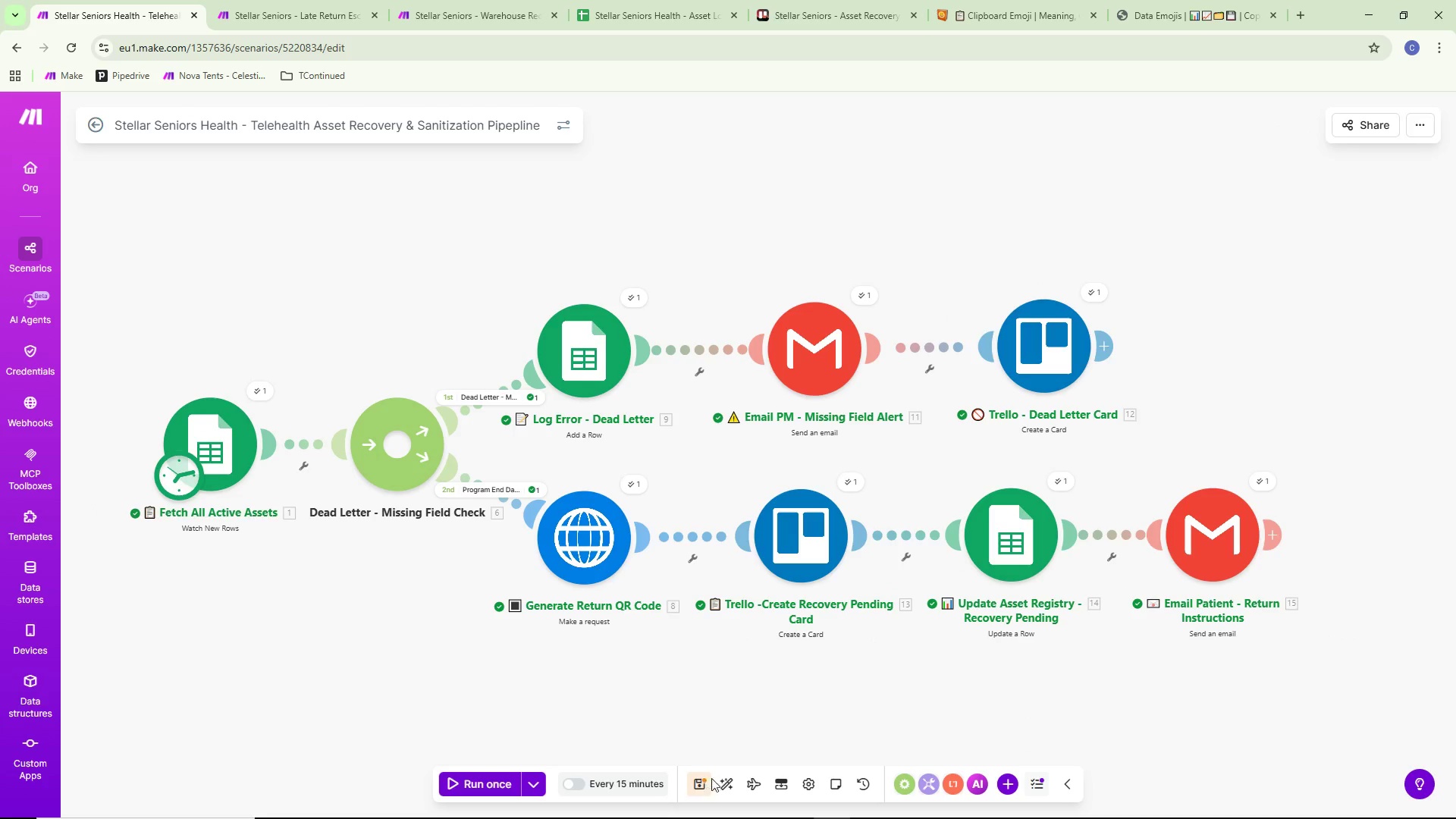 
left_click([698, 780])
 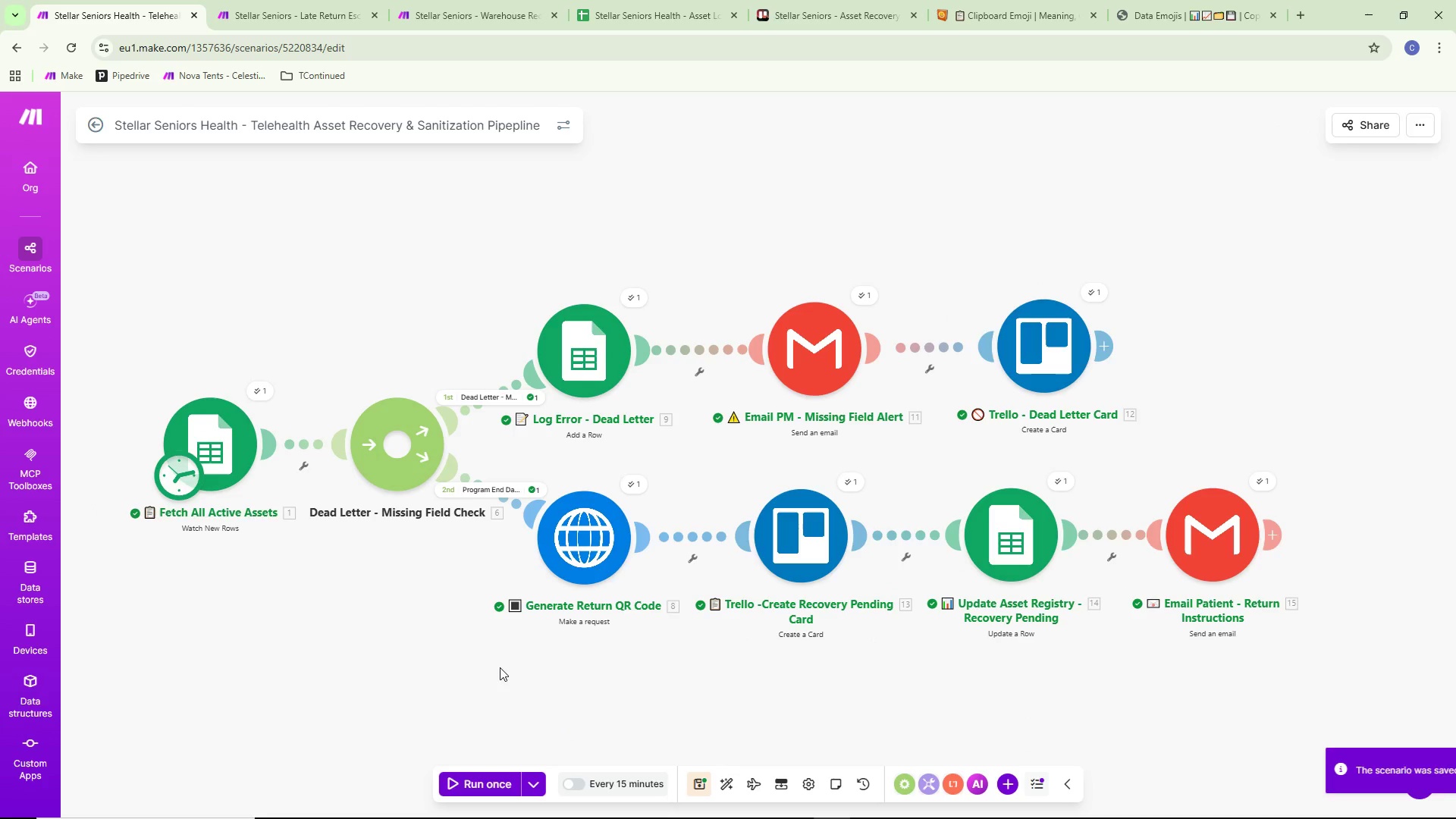 
left_click_drag(start_coordinate=[499, 665], to_coordinate=[587, 665])
 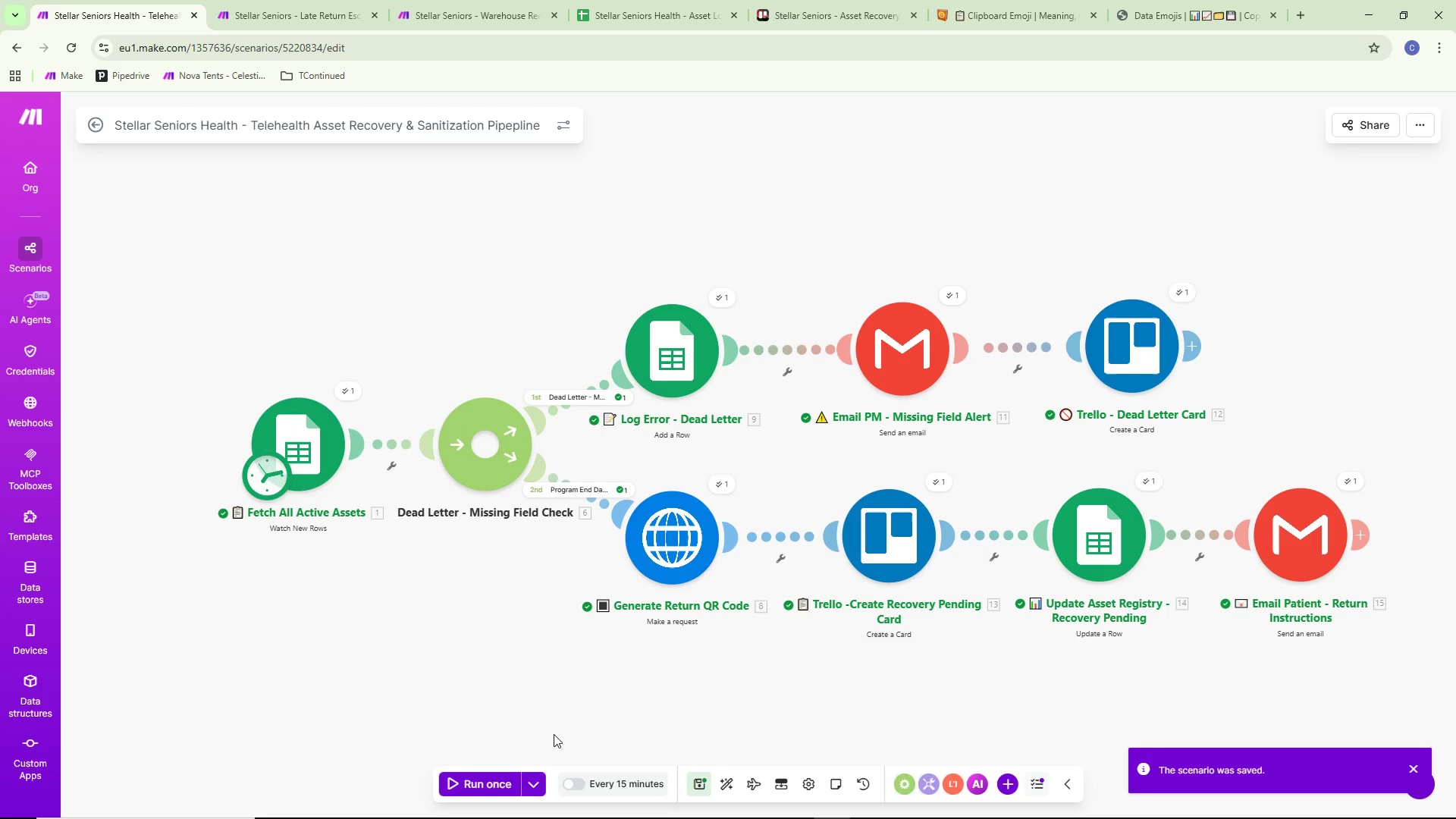 
left_click([536, 774])
 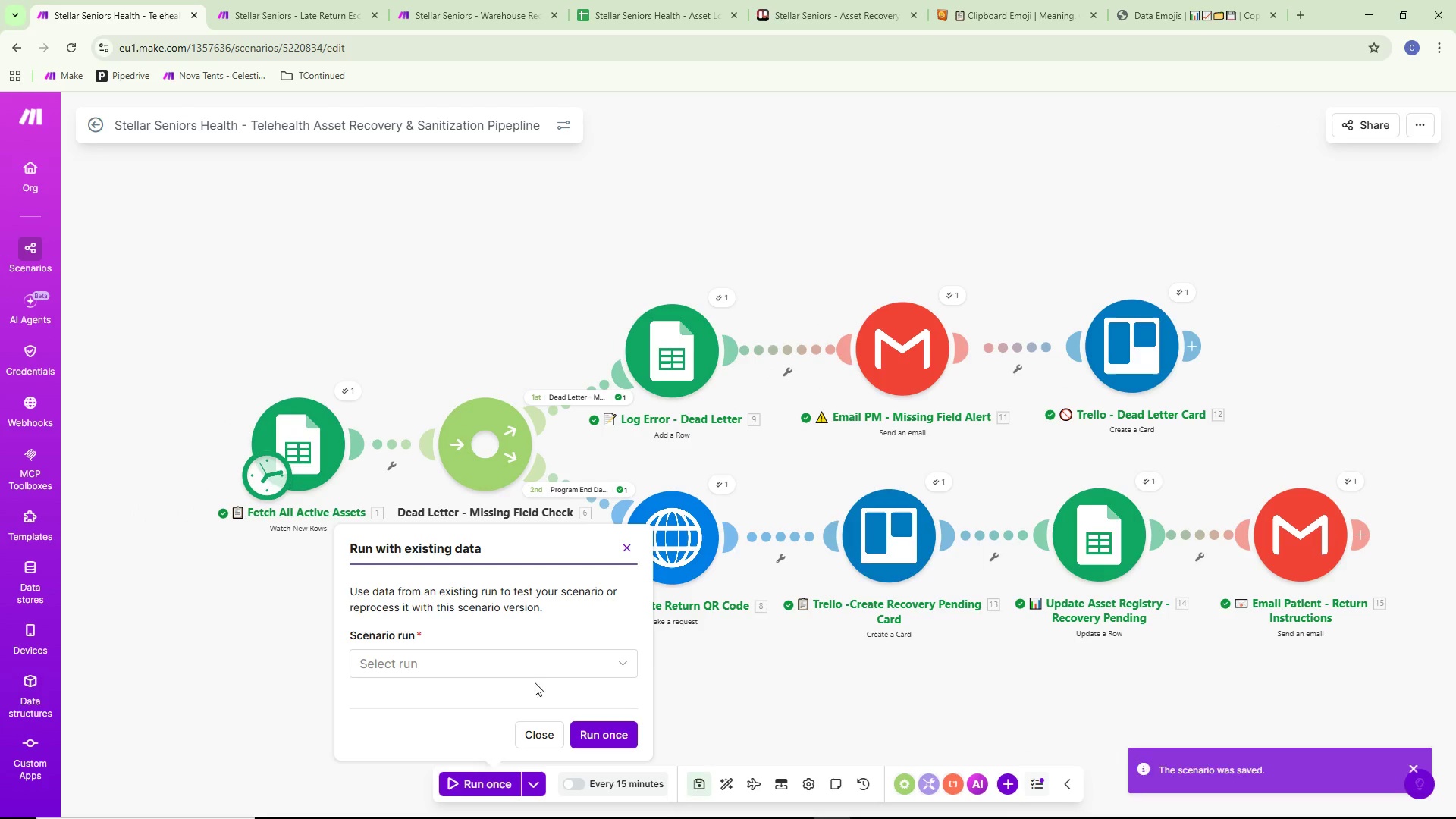 
left_click([537, 672])
 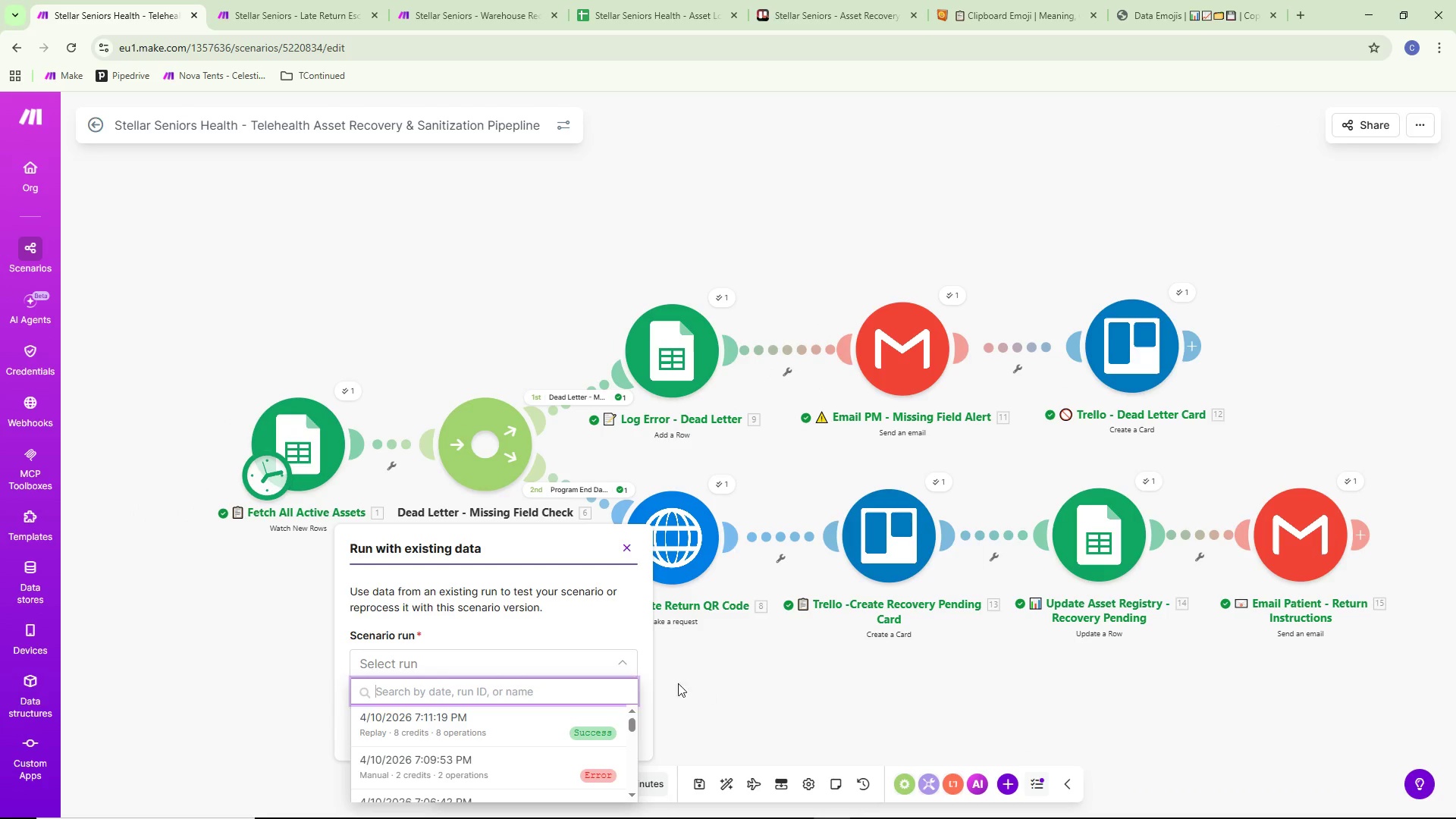 
left_click([623, 551])
 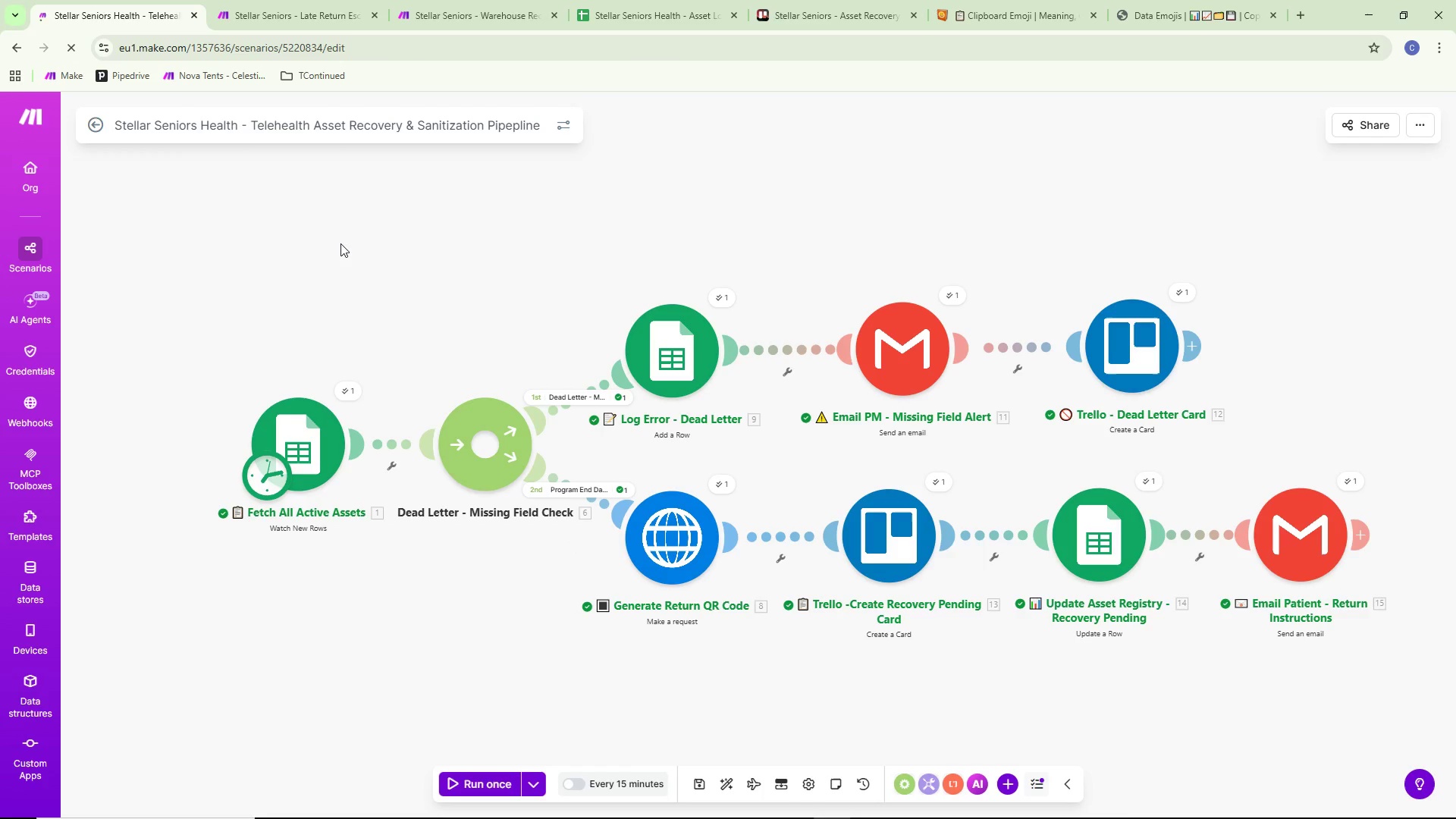 
wait(7.98)
 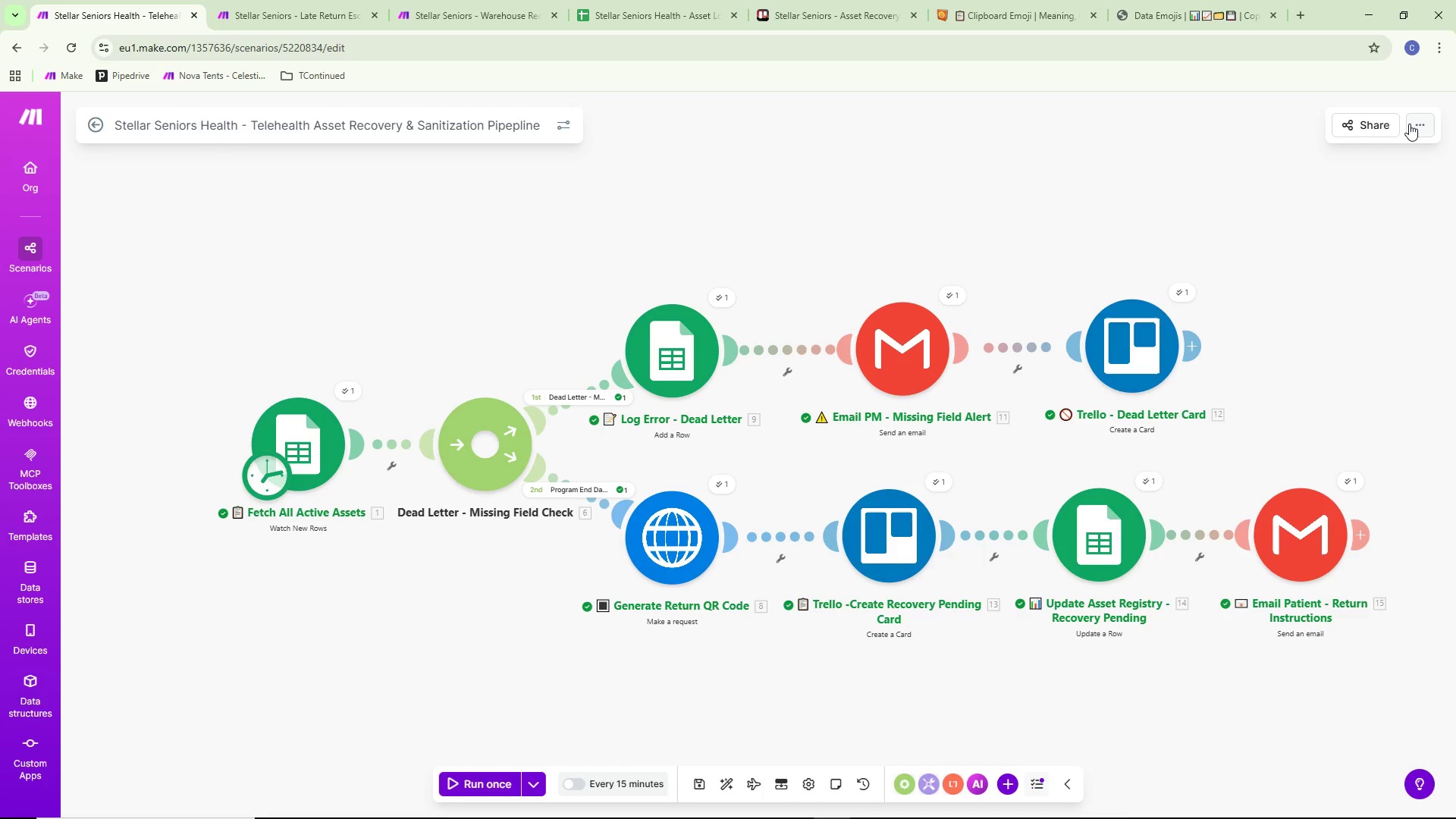 
key(Alt+Tab)